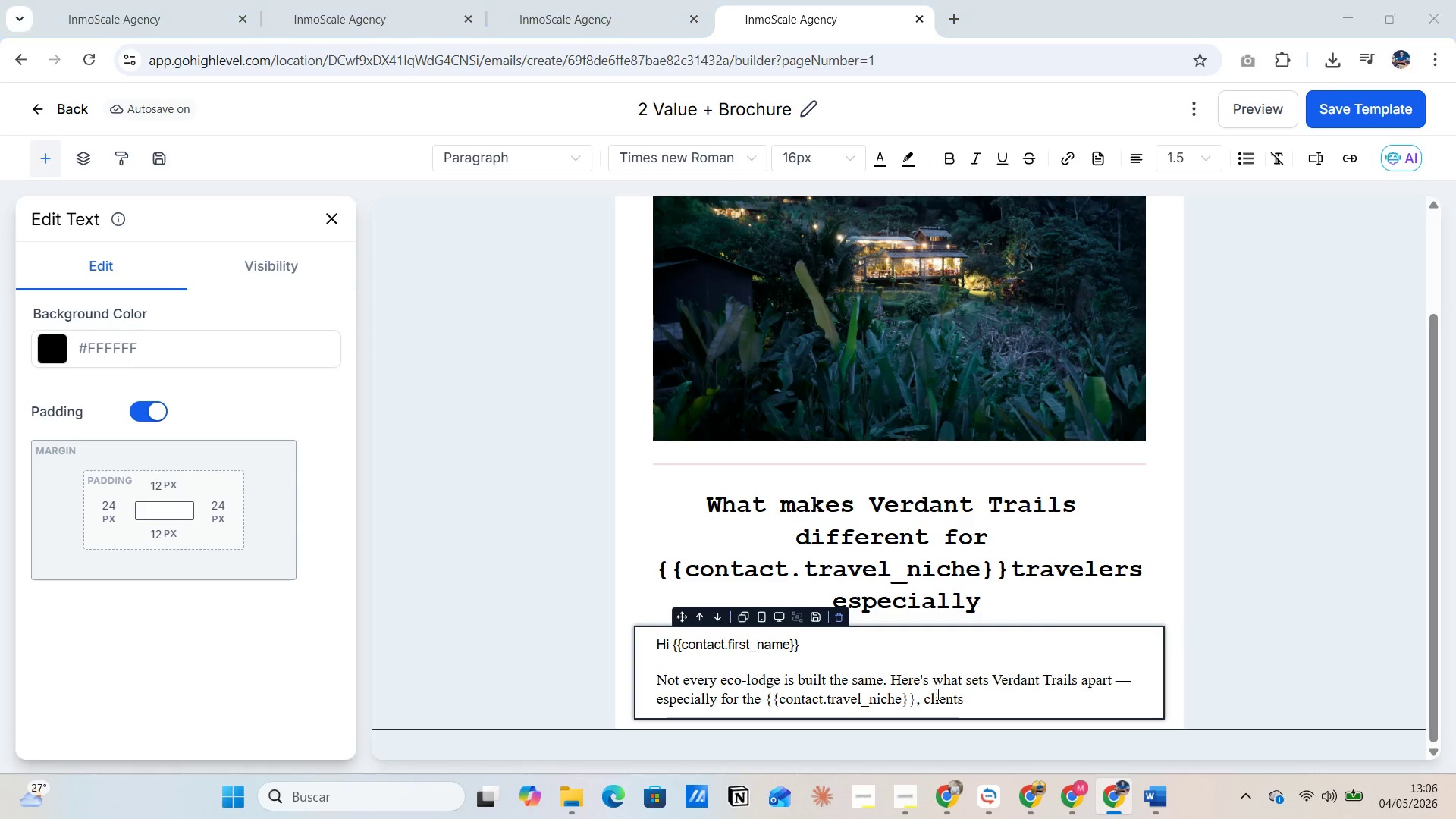 
key(Alt+Tab)
 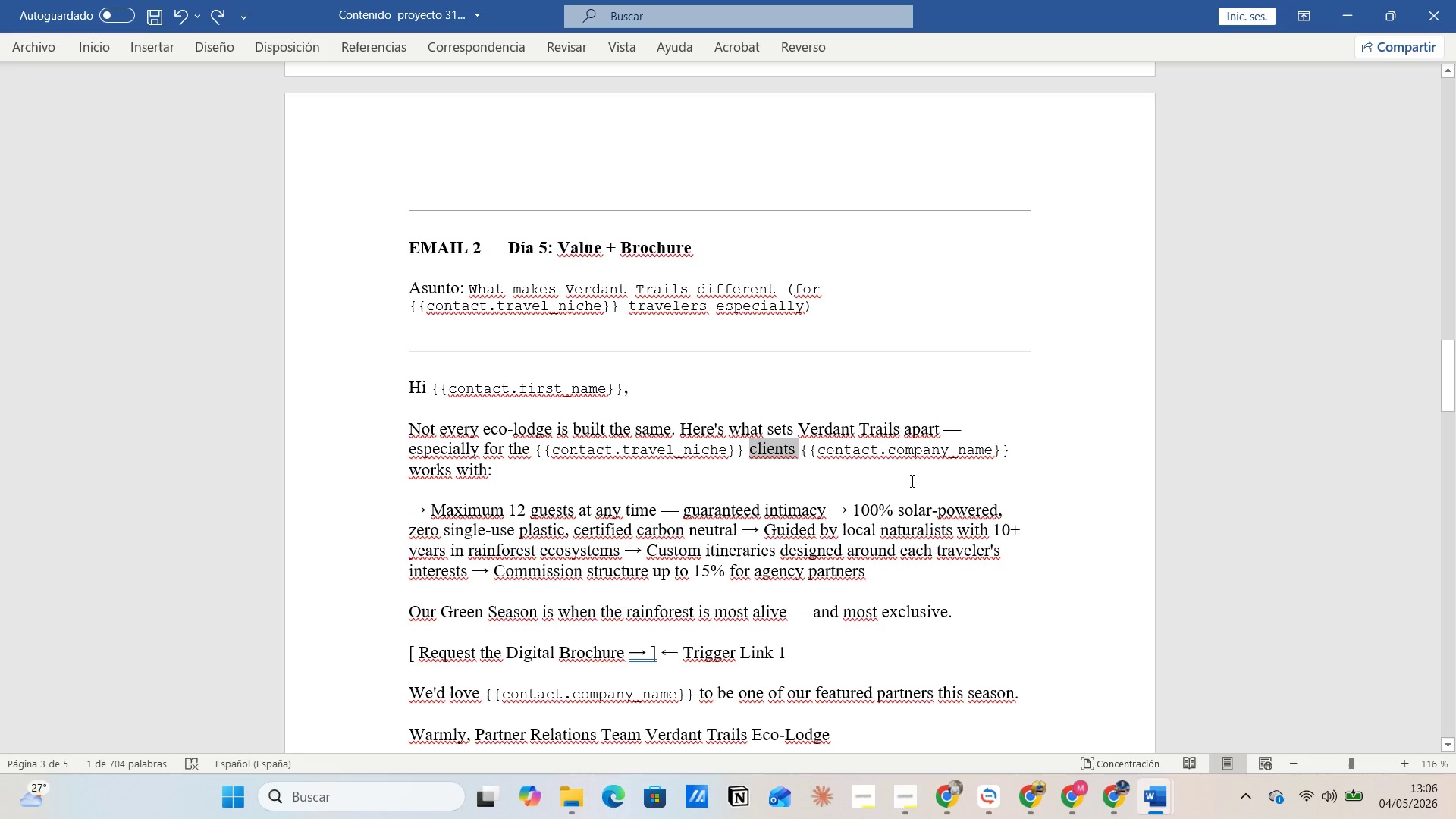 
key(Alt+AltLeft)
 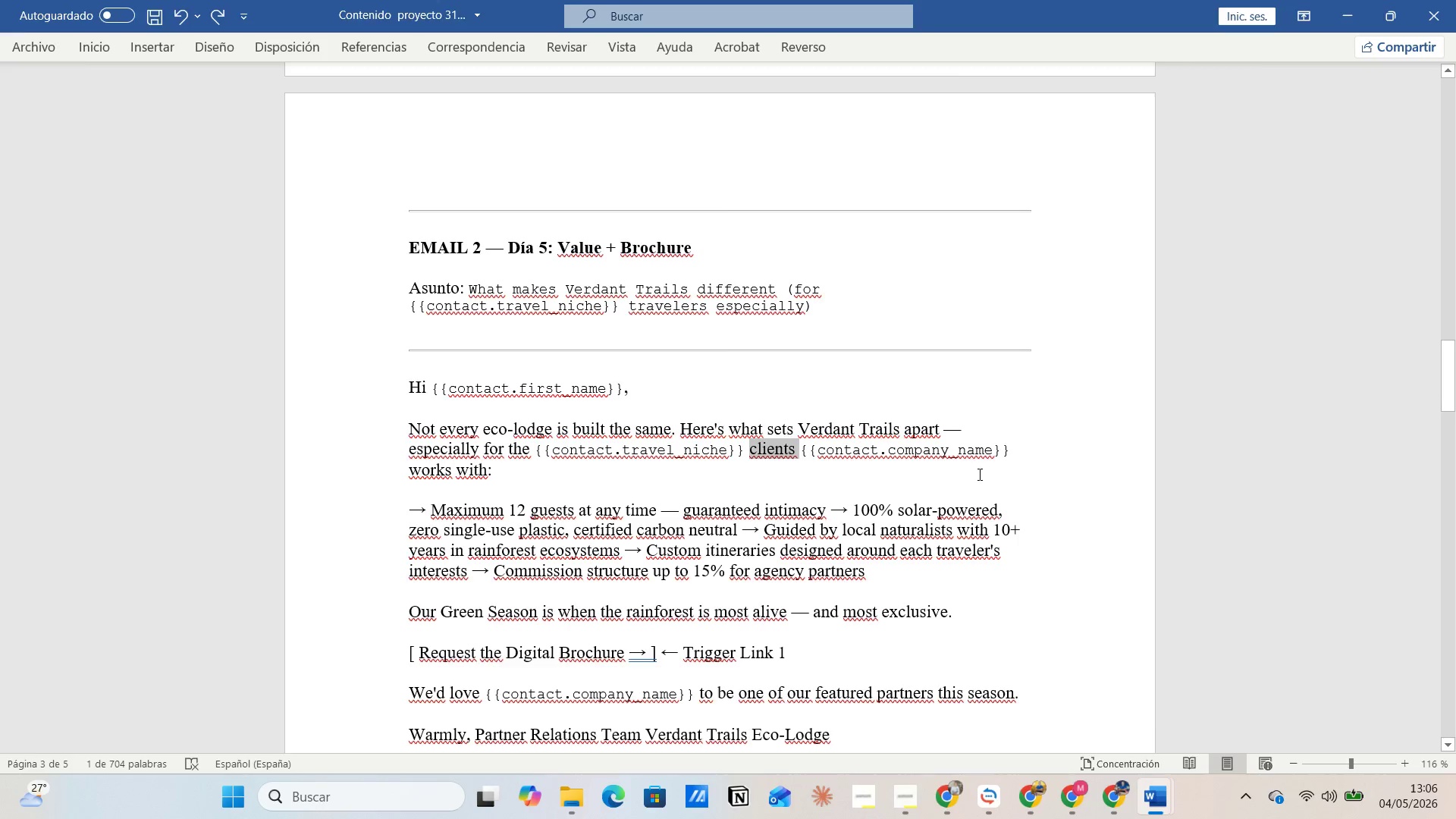 
key(Alt+Tab)
 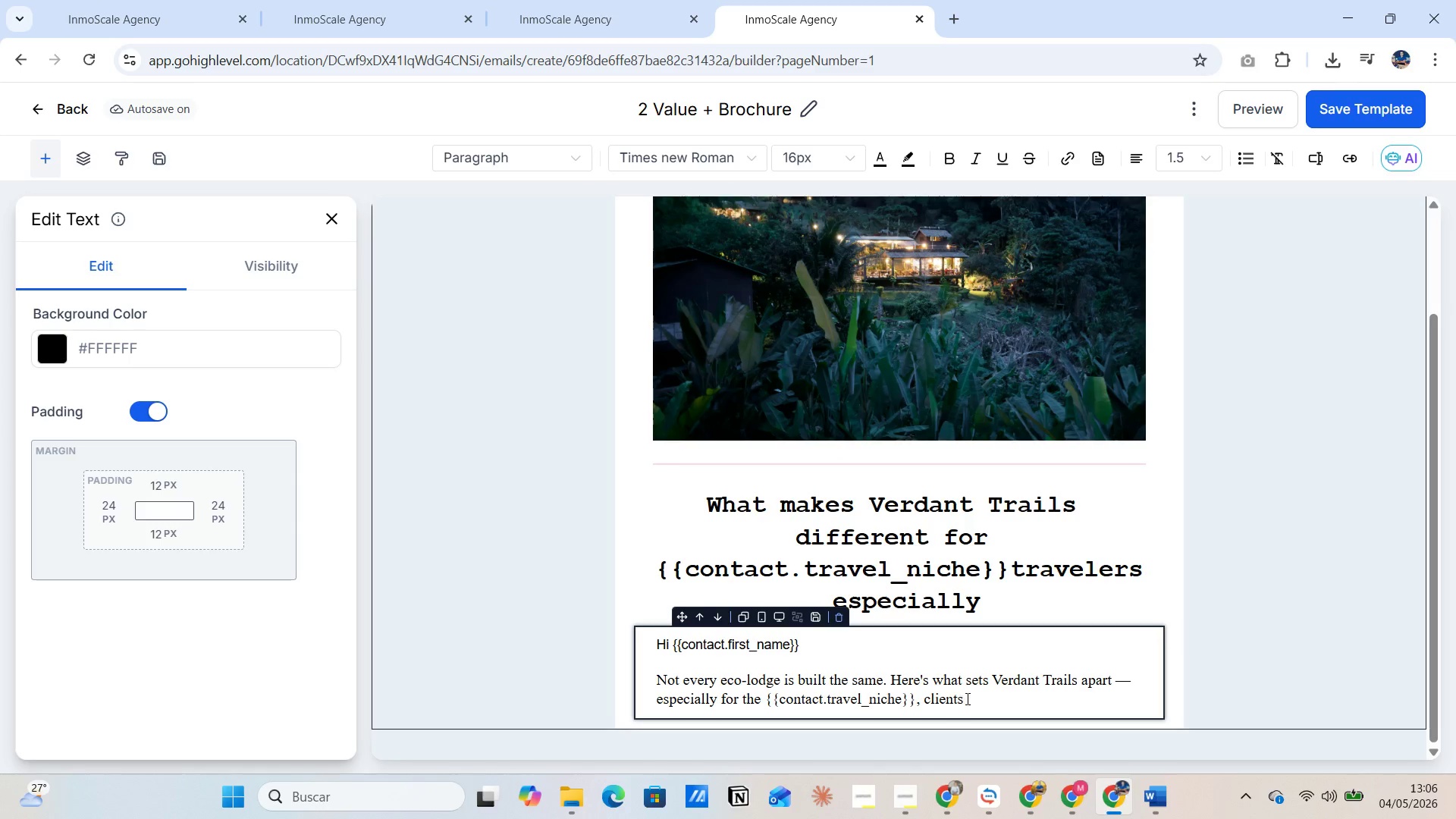 
key(Space)
 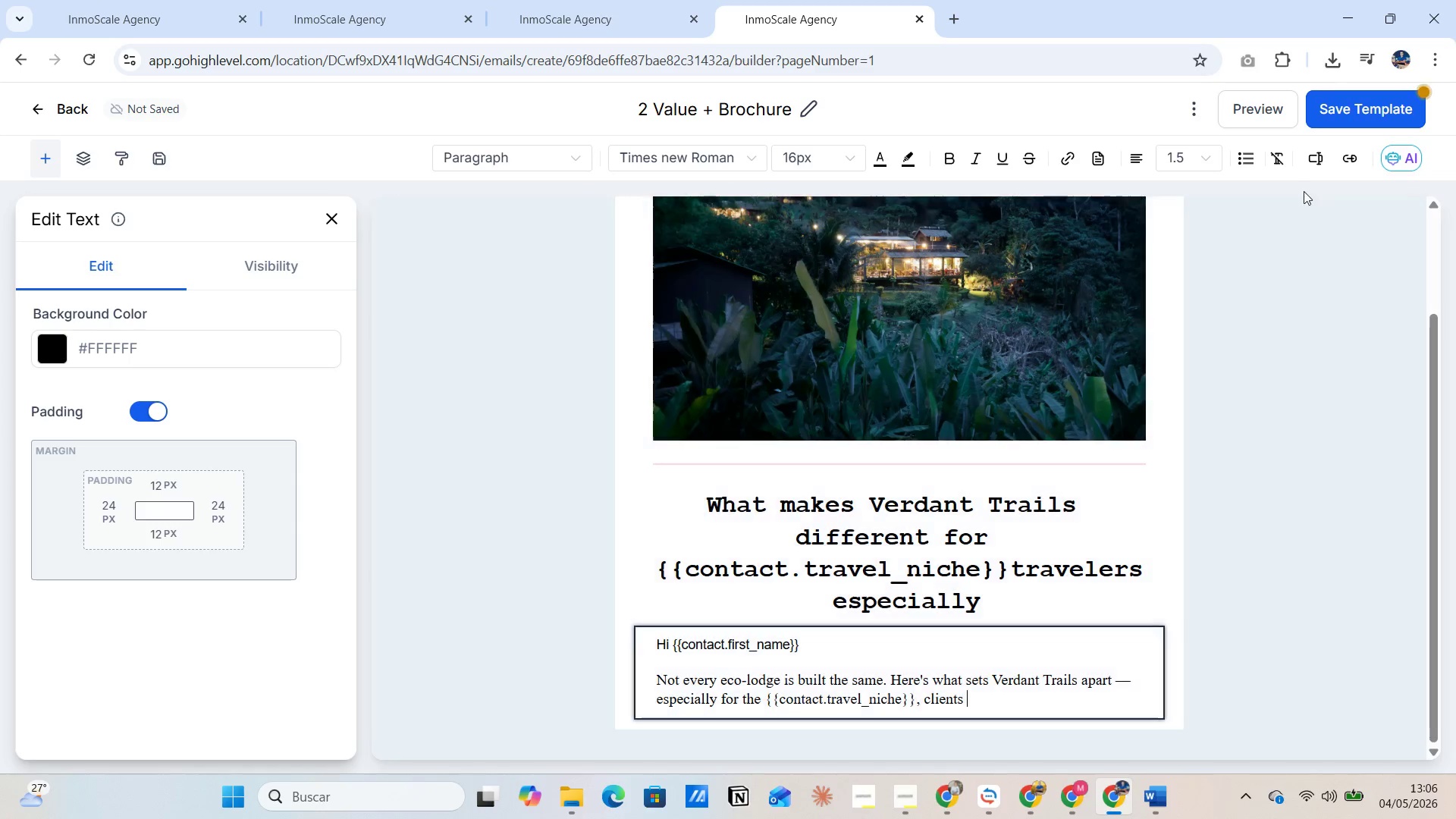 
left_click([1320, 157])
 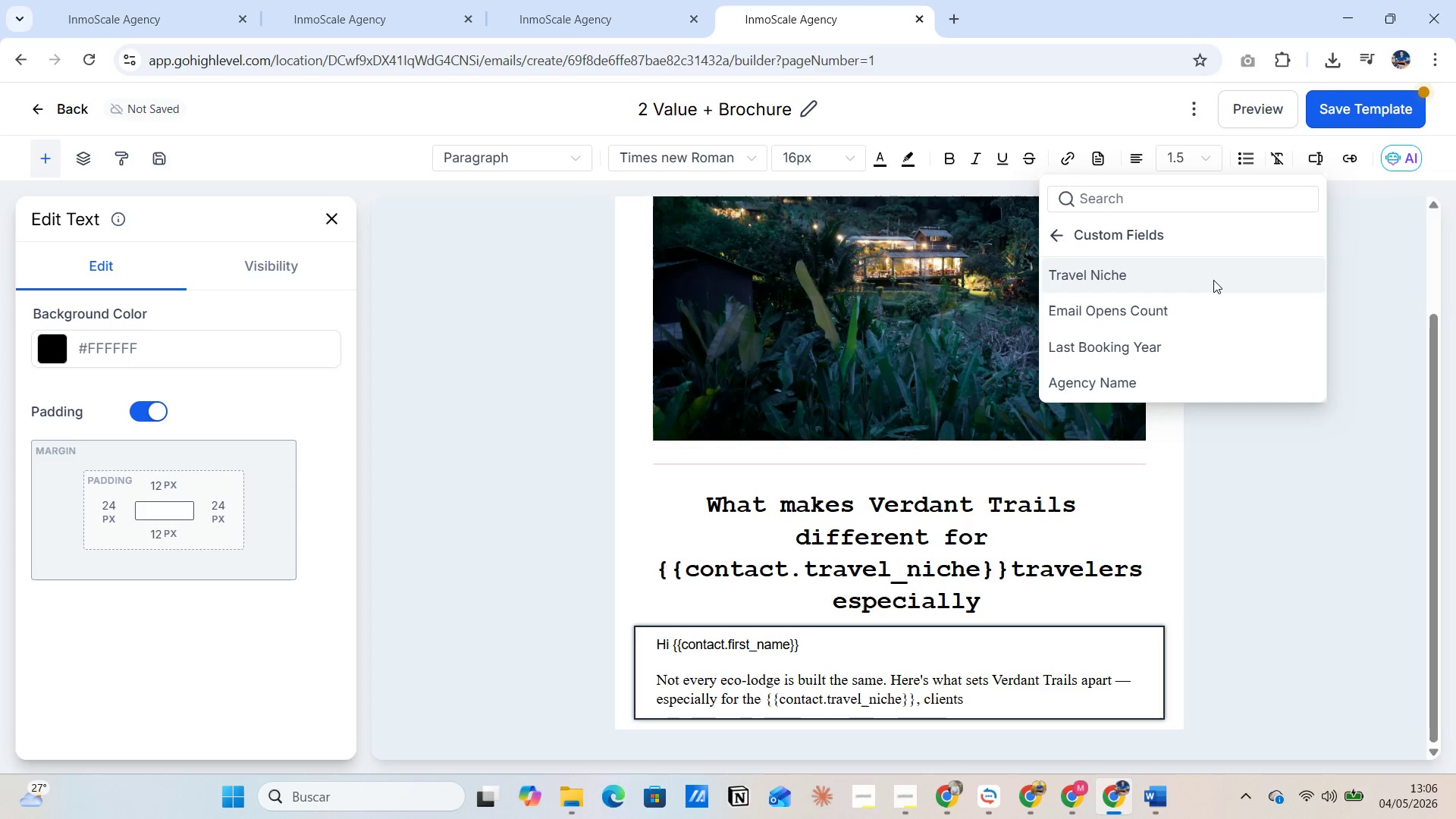 
key(Alt+AltLeft)
 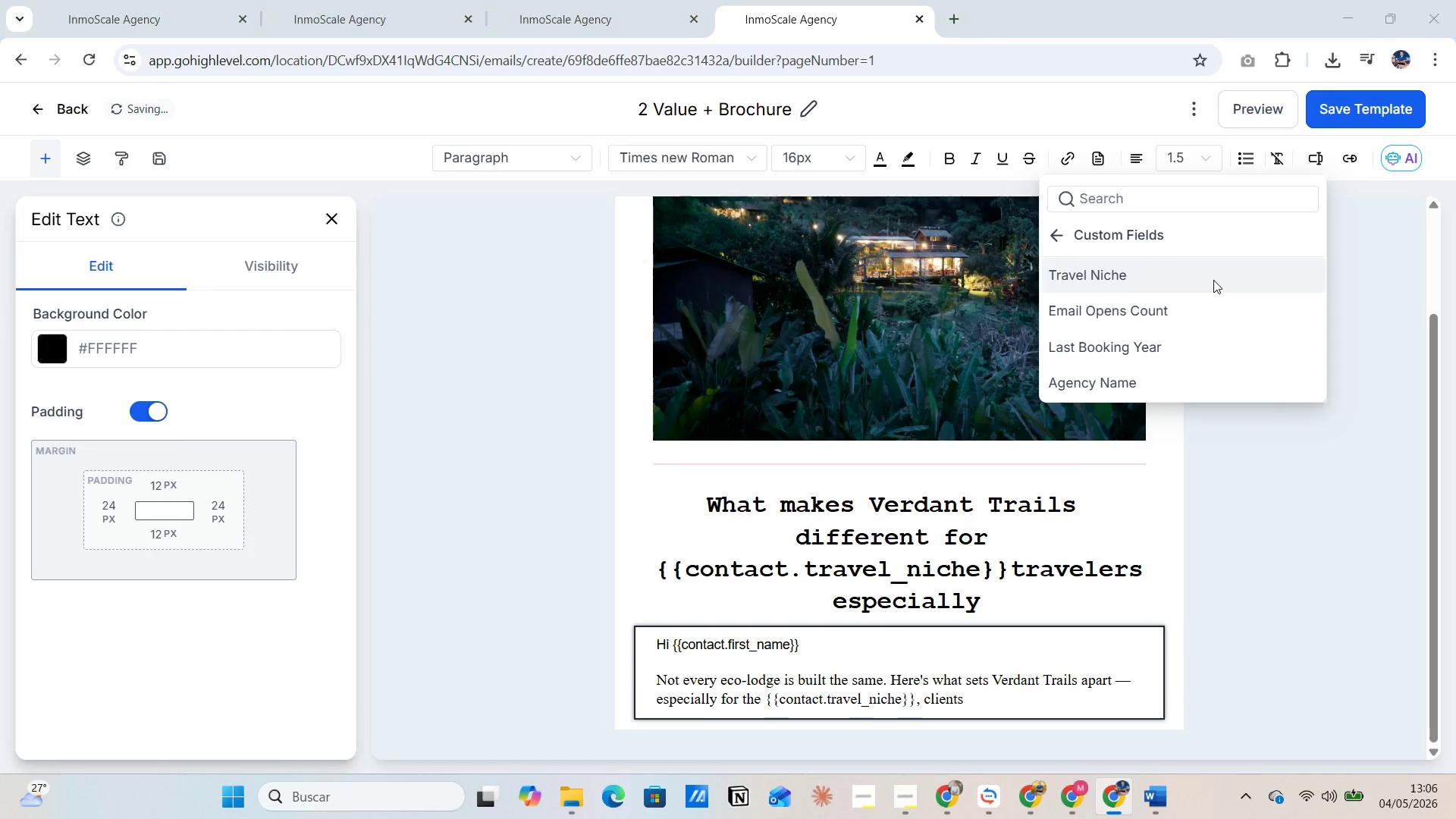 
key(Alt+Tab)
 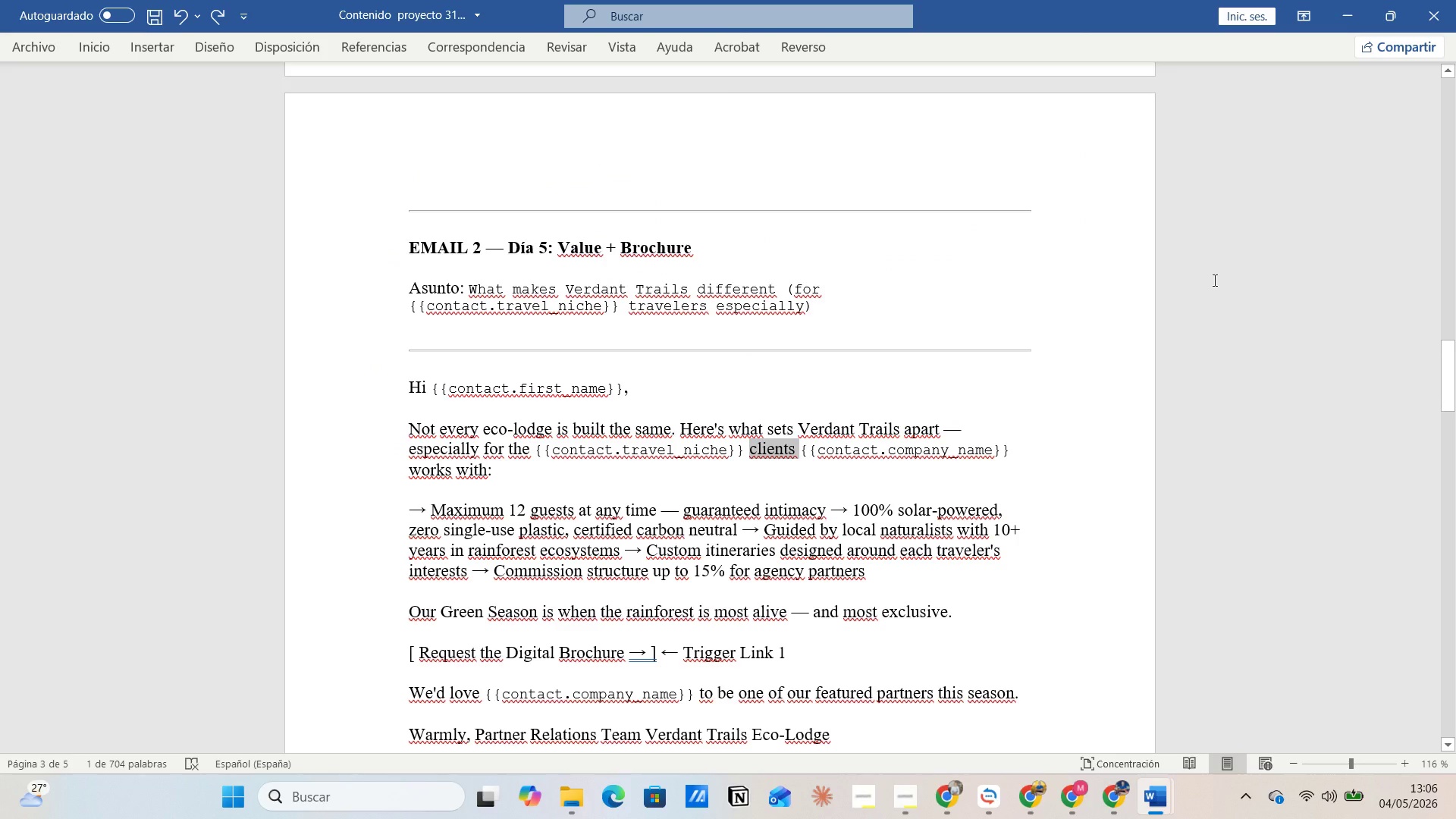 
key(Alt+AltLeft)
 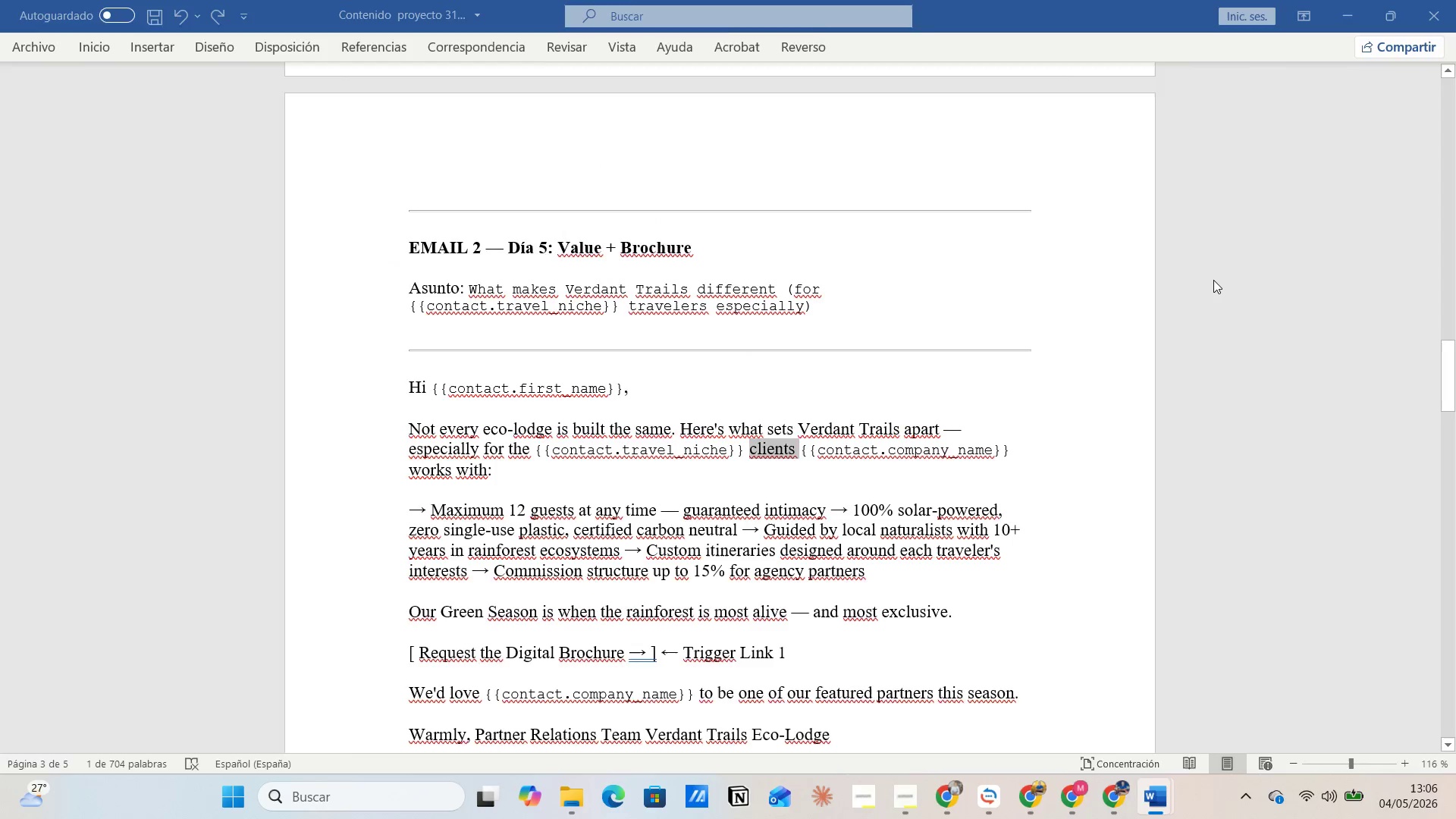 
key(Alt+Tab)
 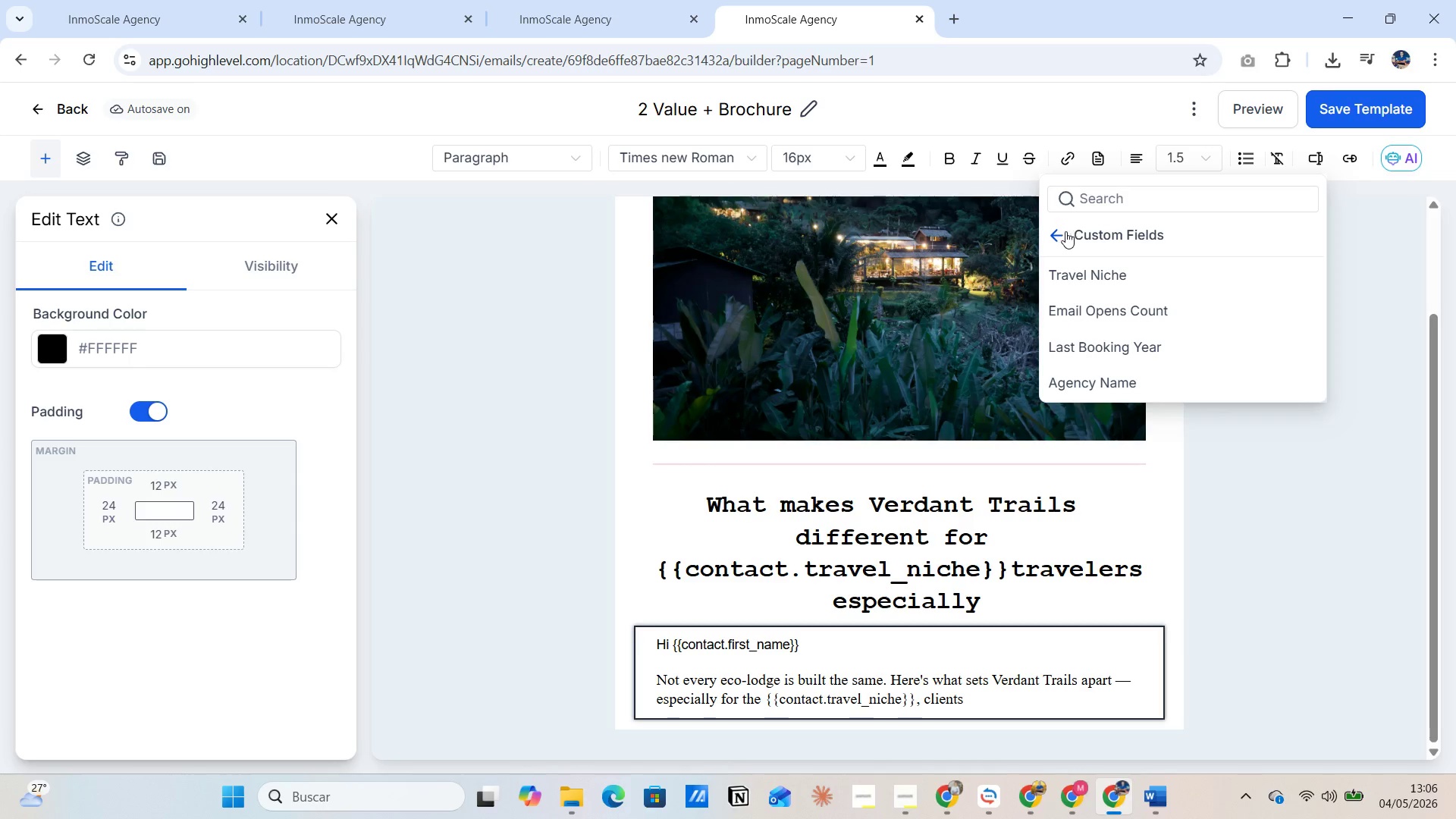 
left_click([1063, 231])
 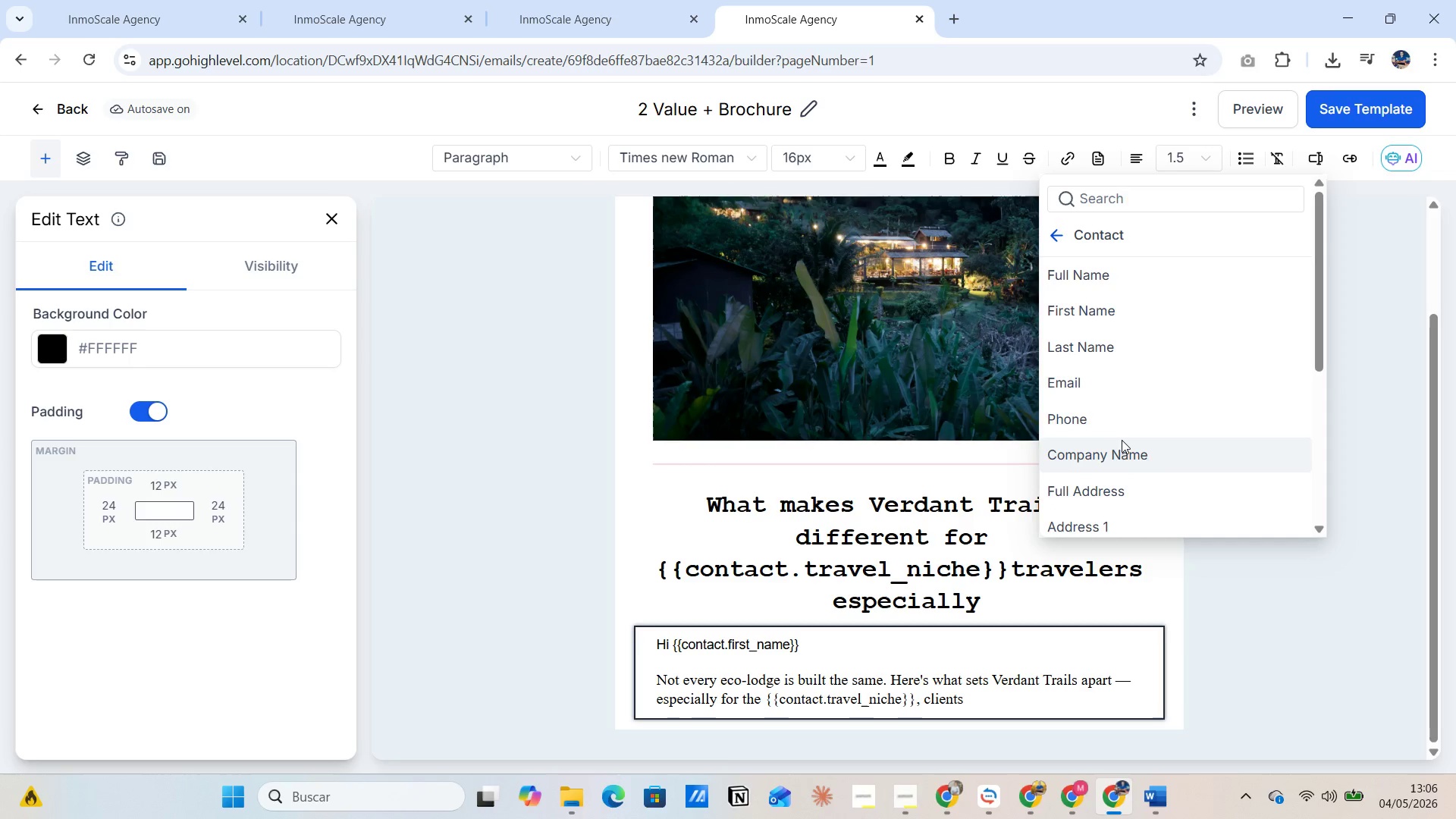 
left_click([1129, 448])
 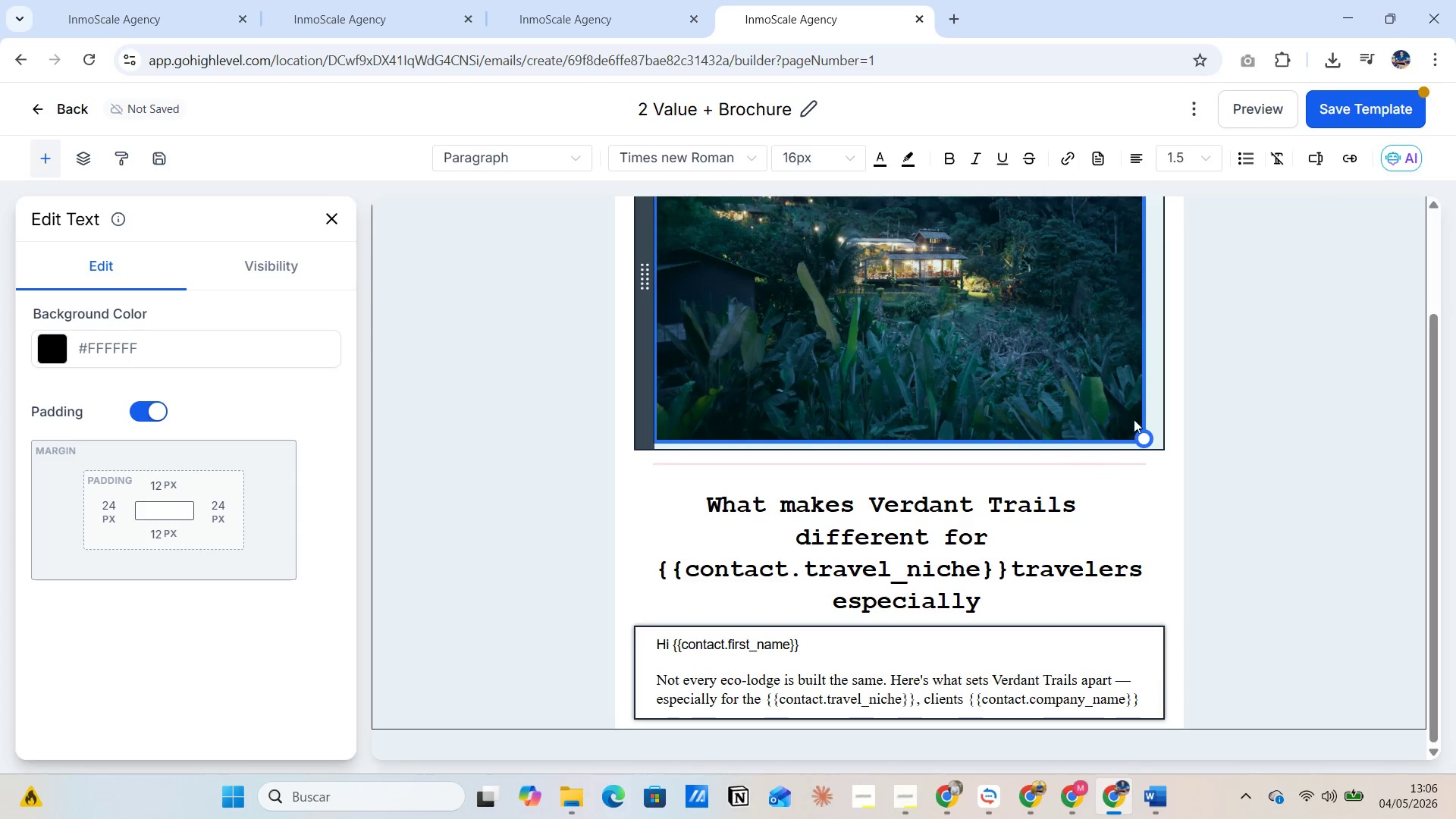 
key(Alt+AltLeft)
 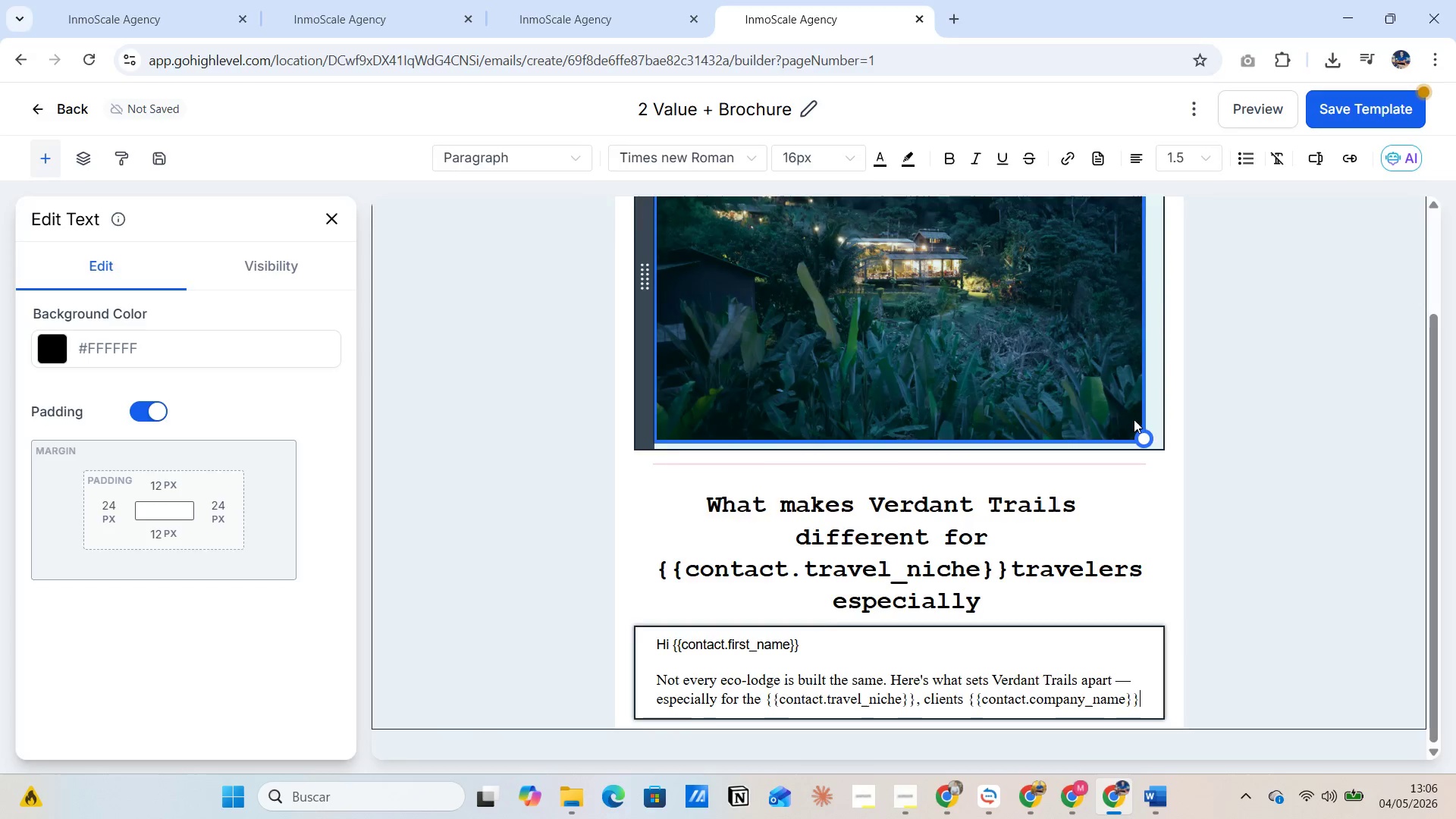 
key(Tab)
key(Tab)
type( Work with)
 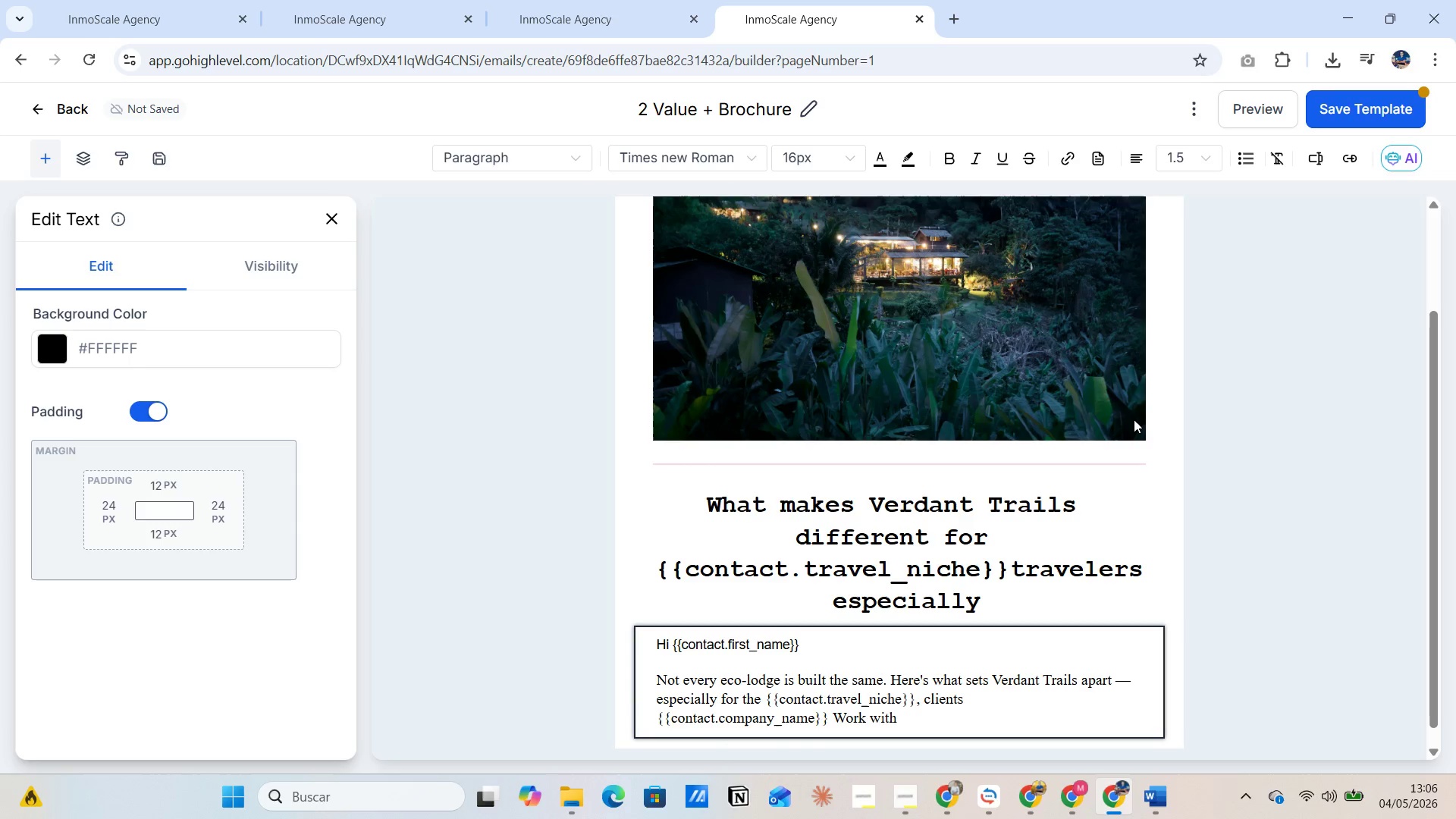 
hold_key(key=AltLeft, duration=0.39)
 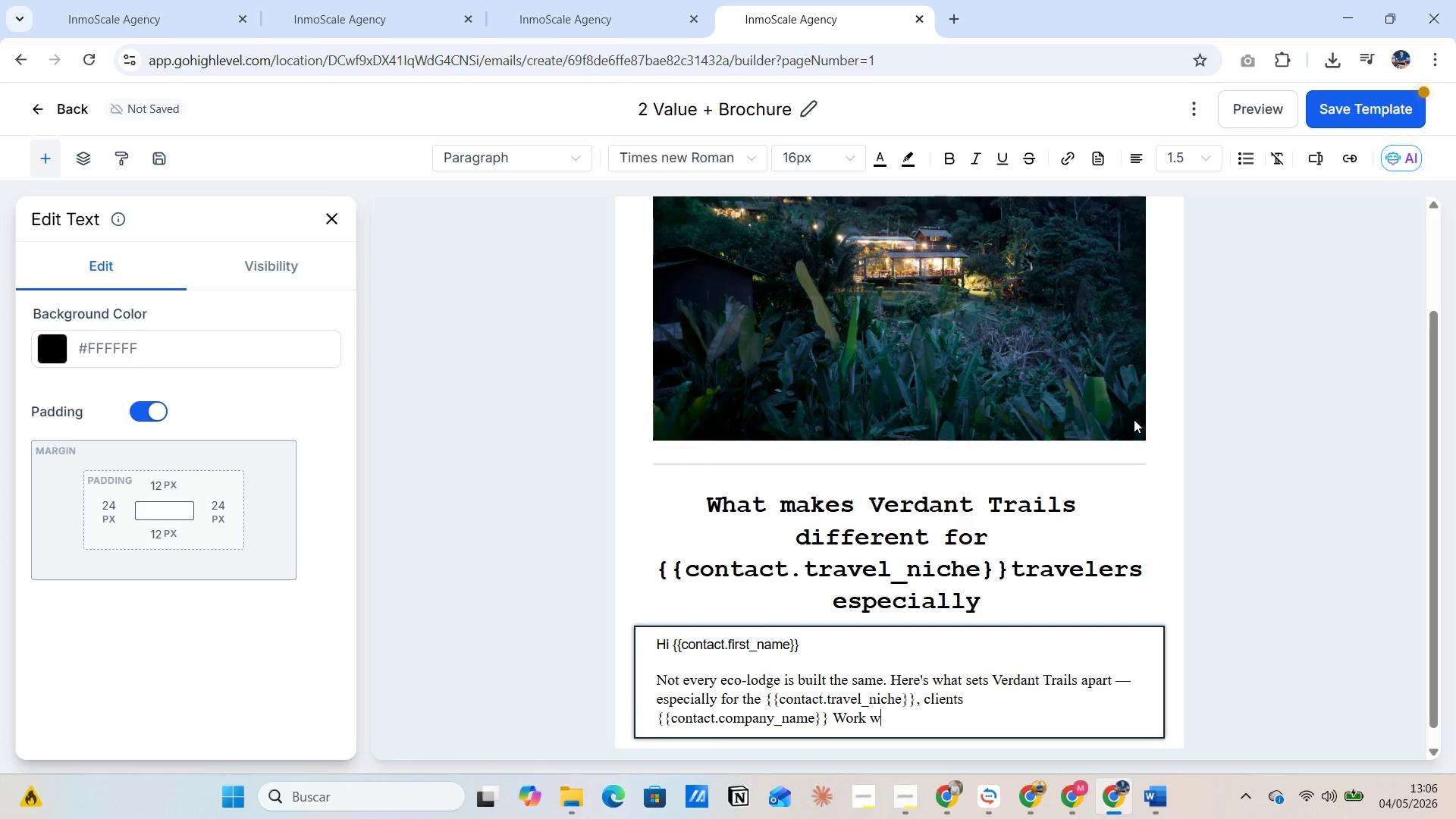 
key(Alt+AltLeft)
 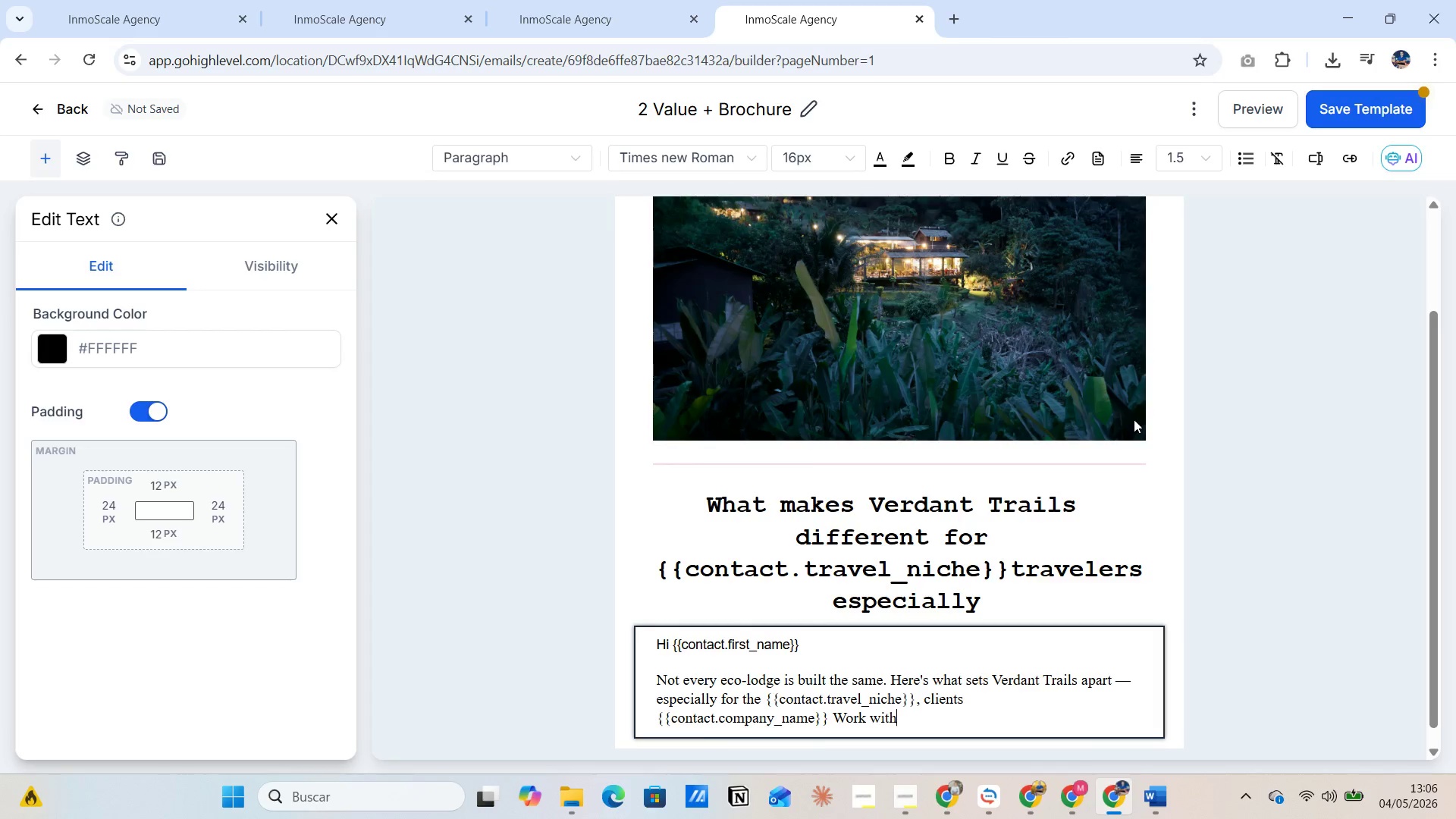 
key(Alt+Tab)
 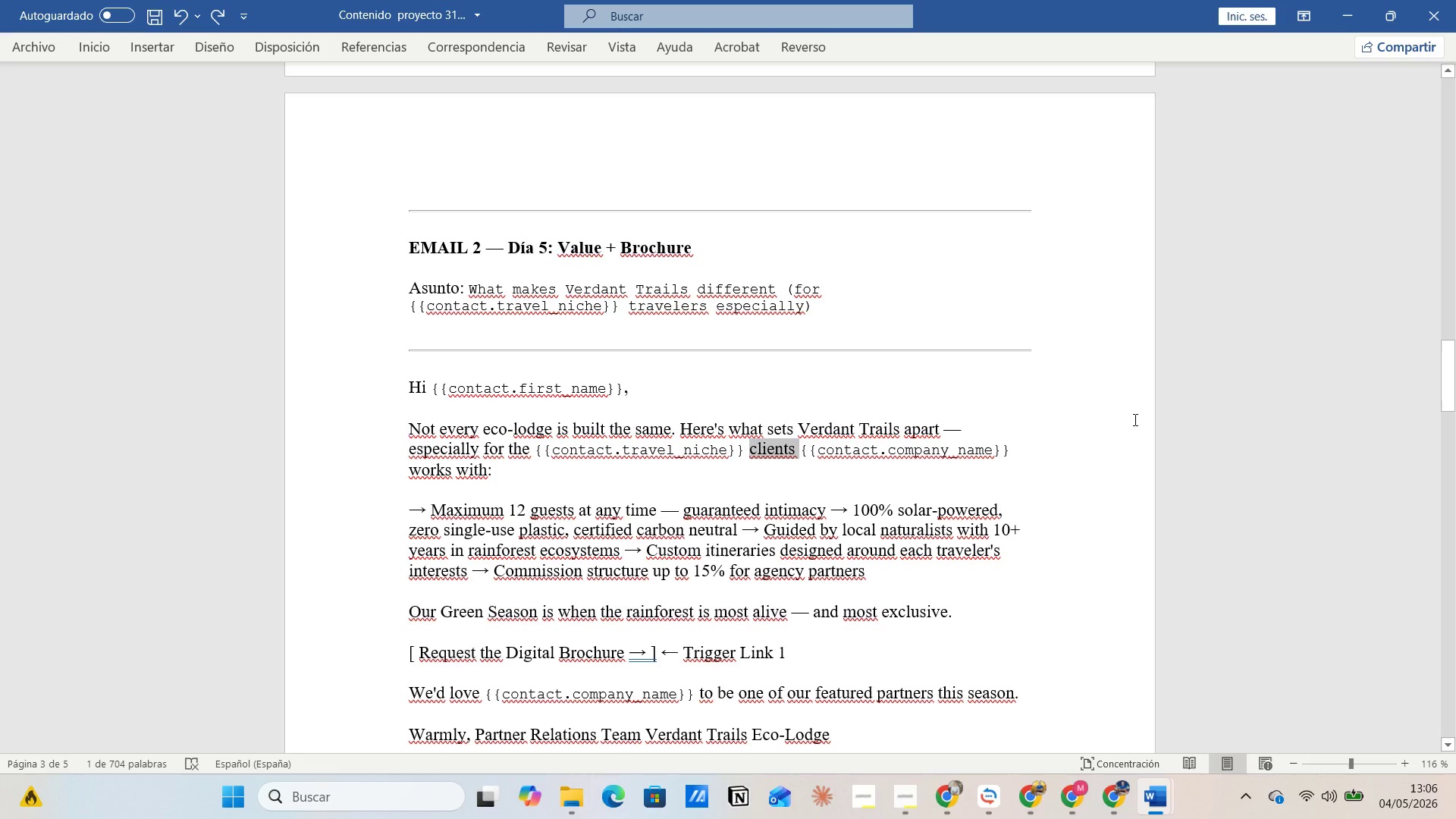 
key(Alt+AltLeft)
 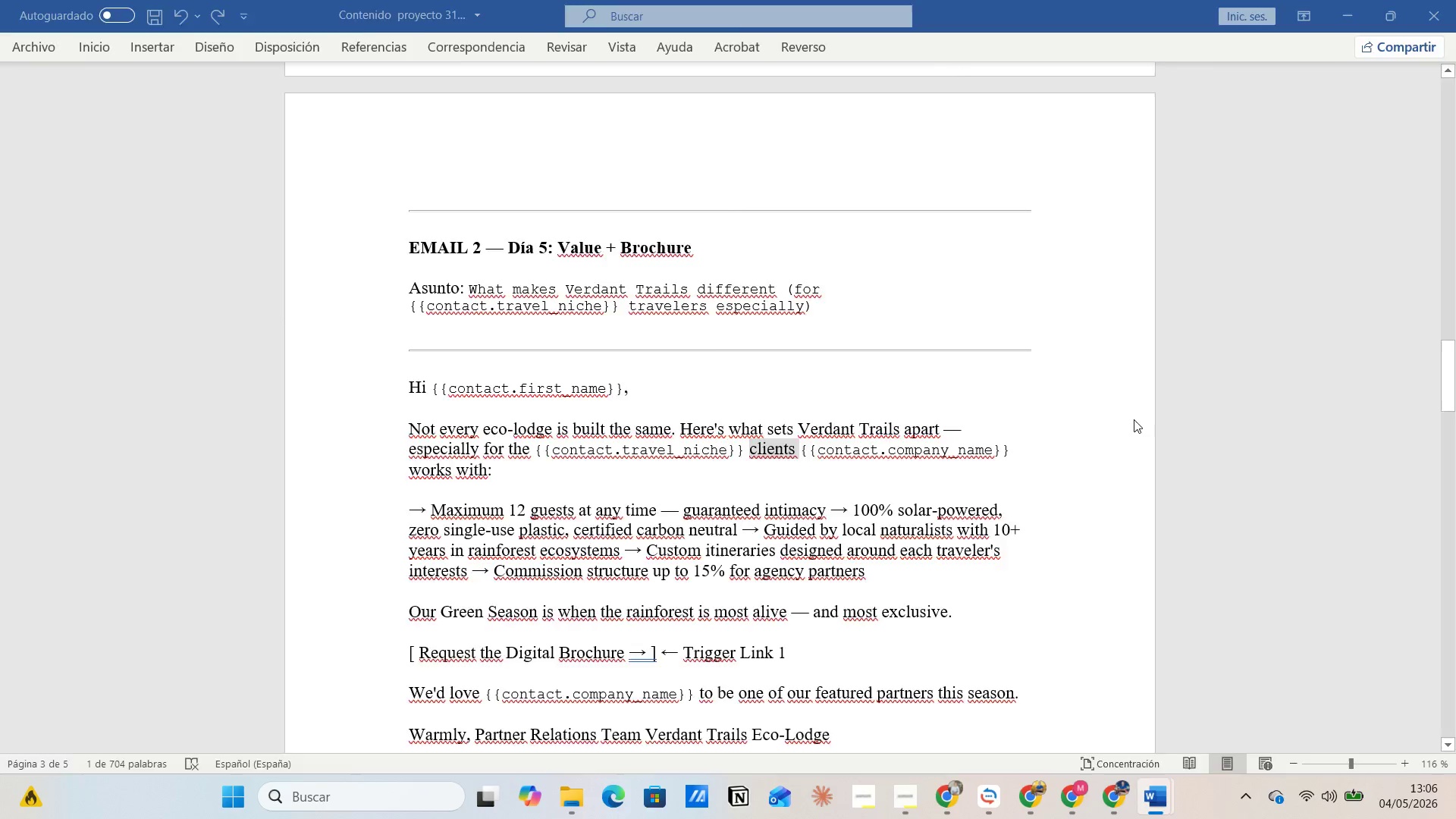 
key(Alt+Tab)
 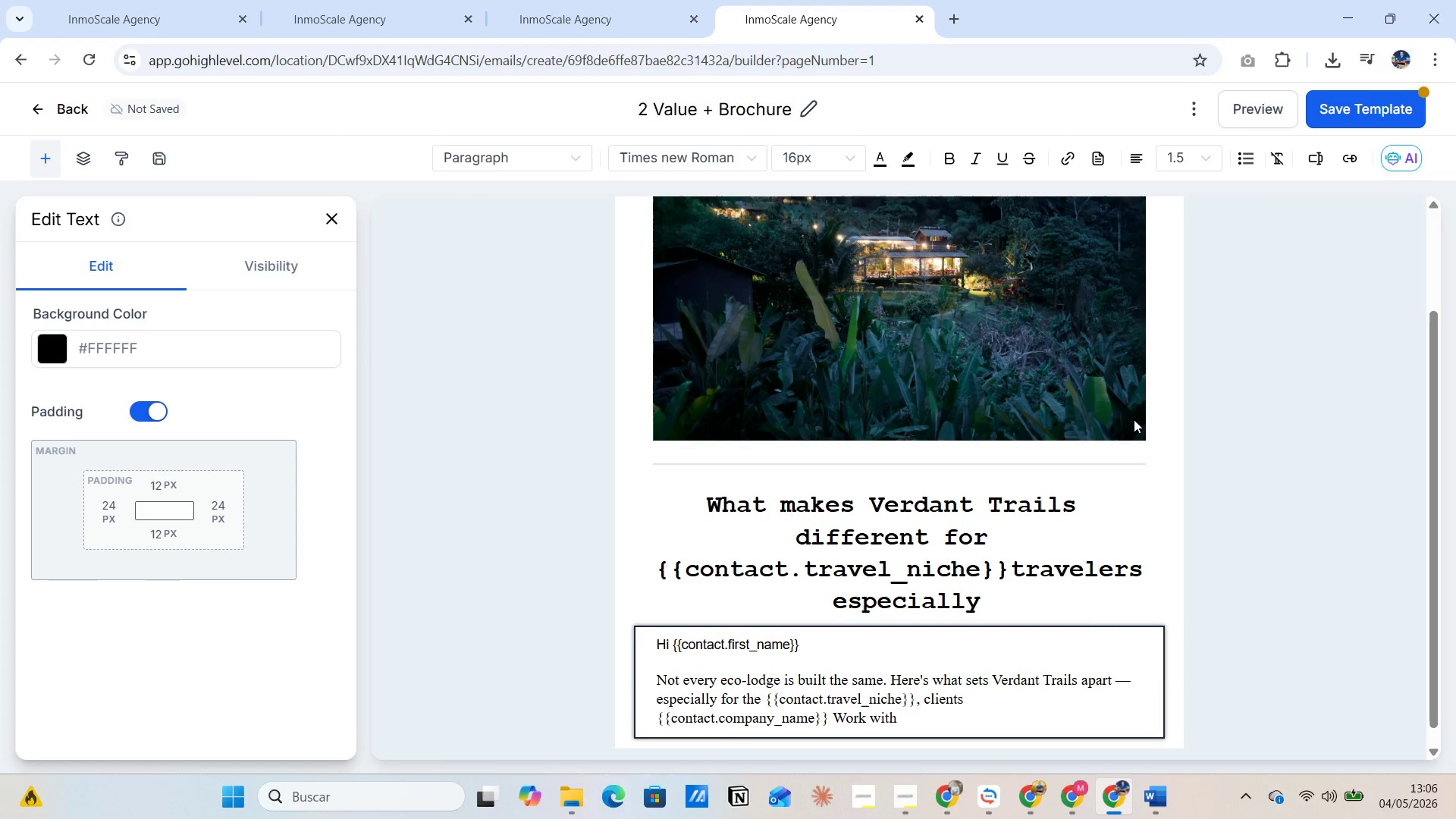 
key(Shift+Period)
 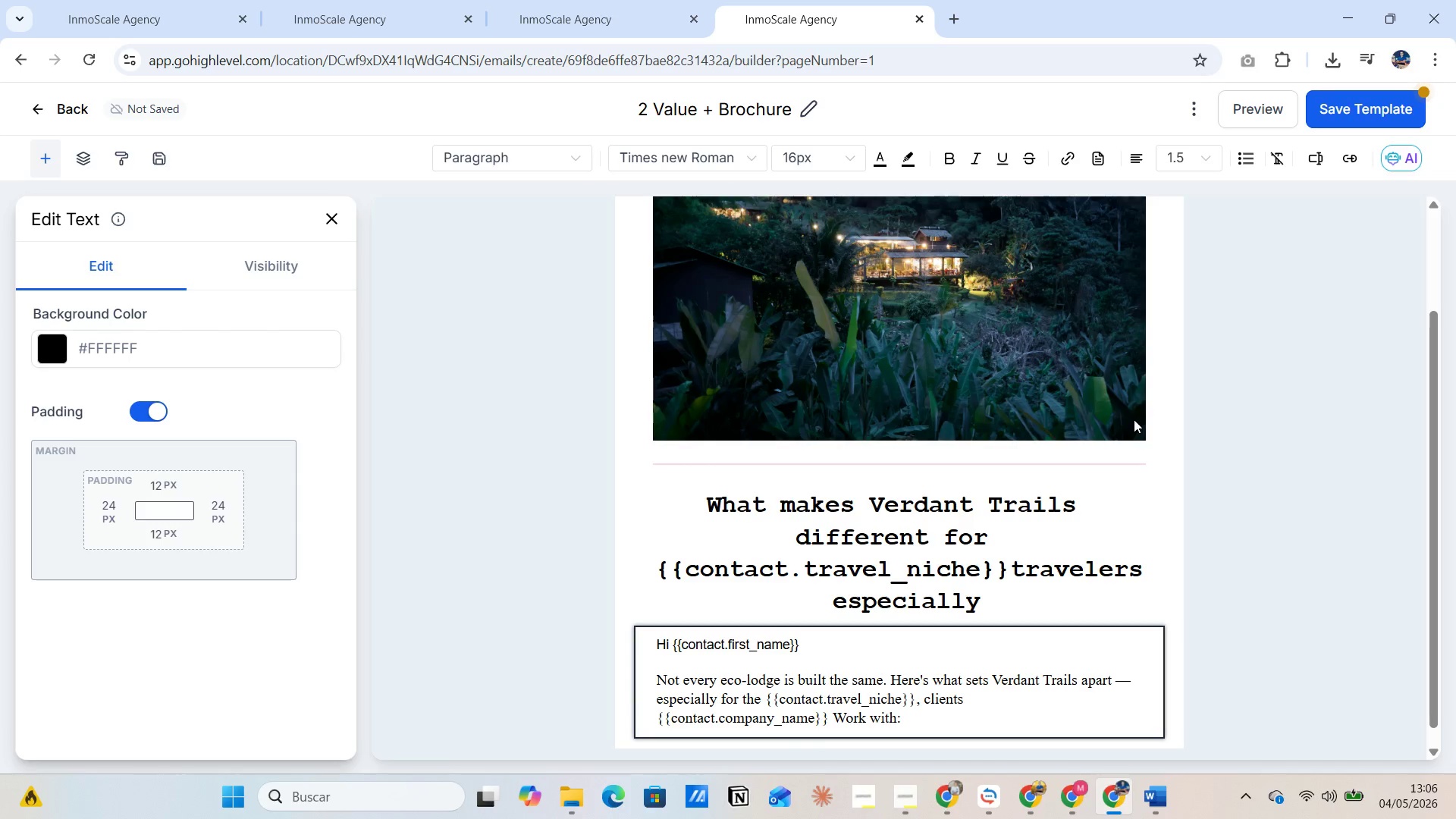 
key(Enter)
 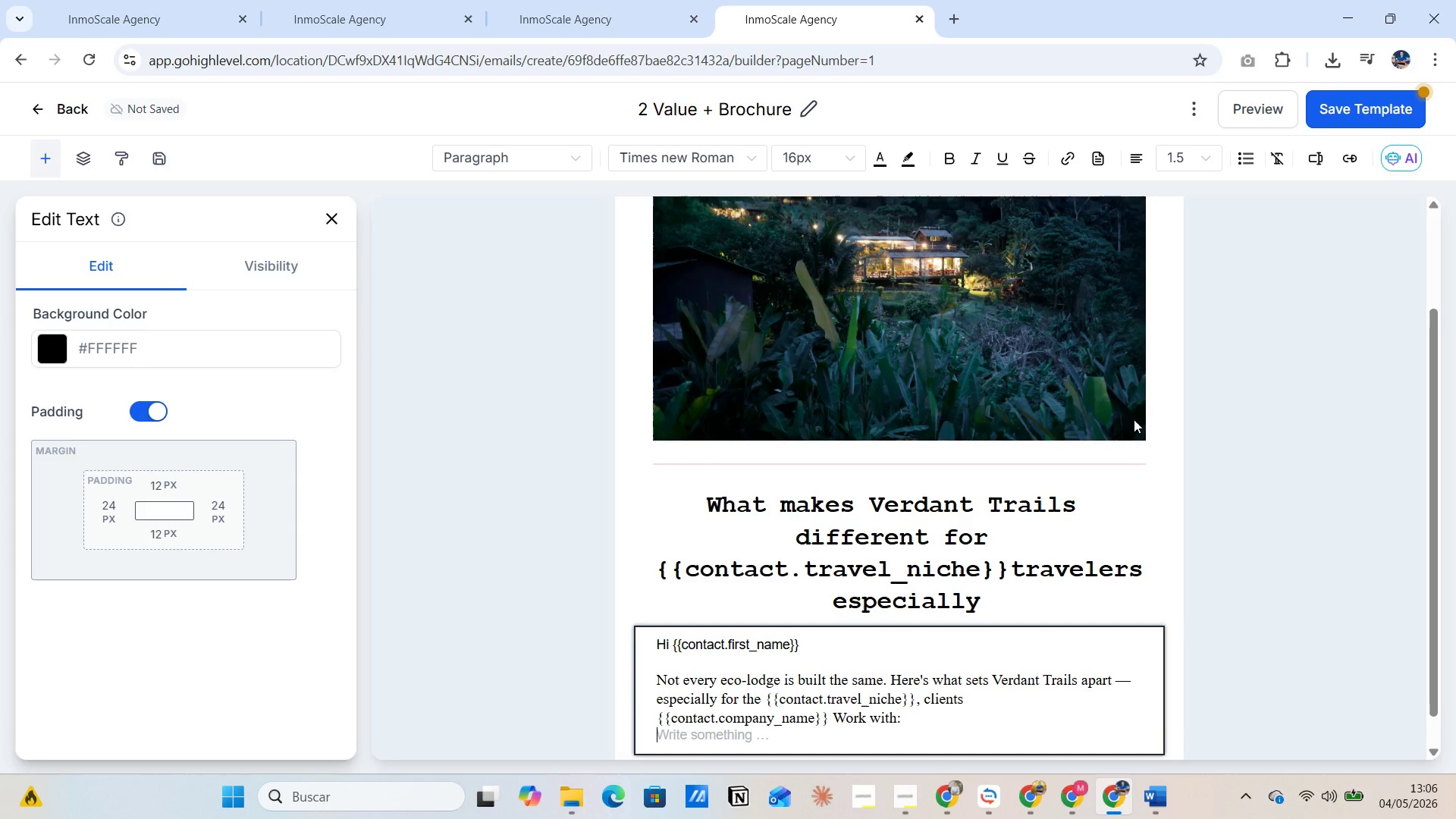 
key(Enter)
 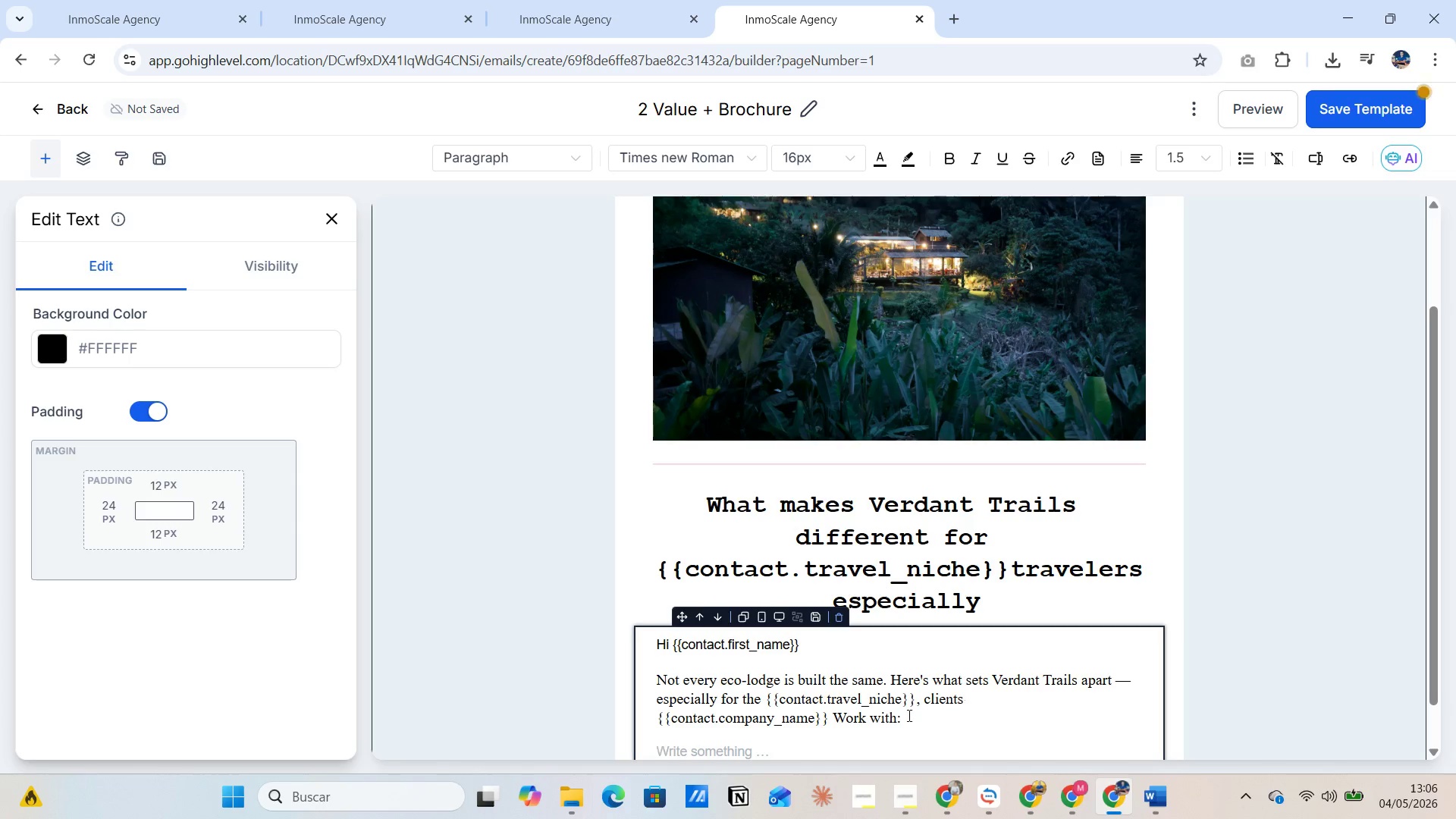 
wait(5.03)
 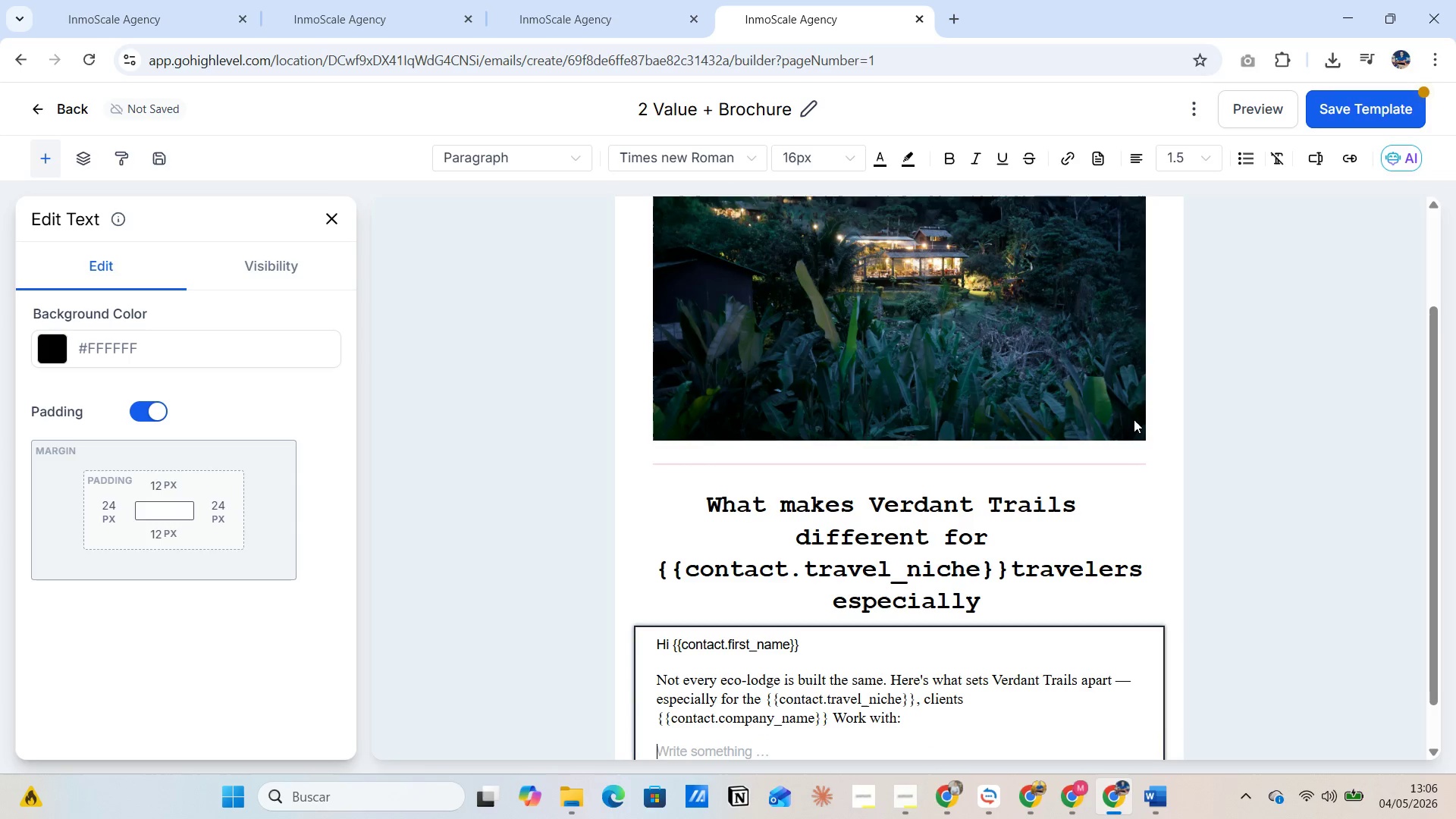 
left_click([825, 729])
 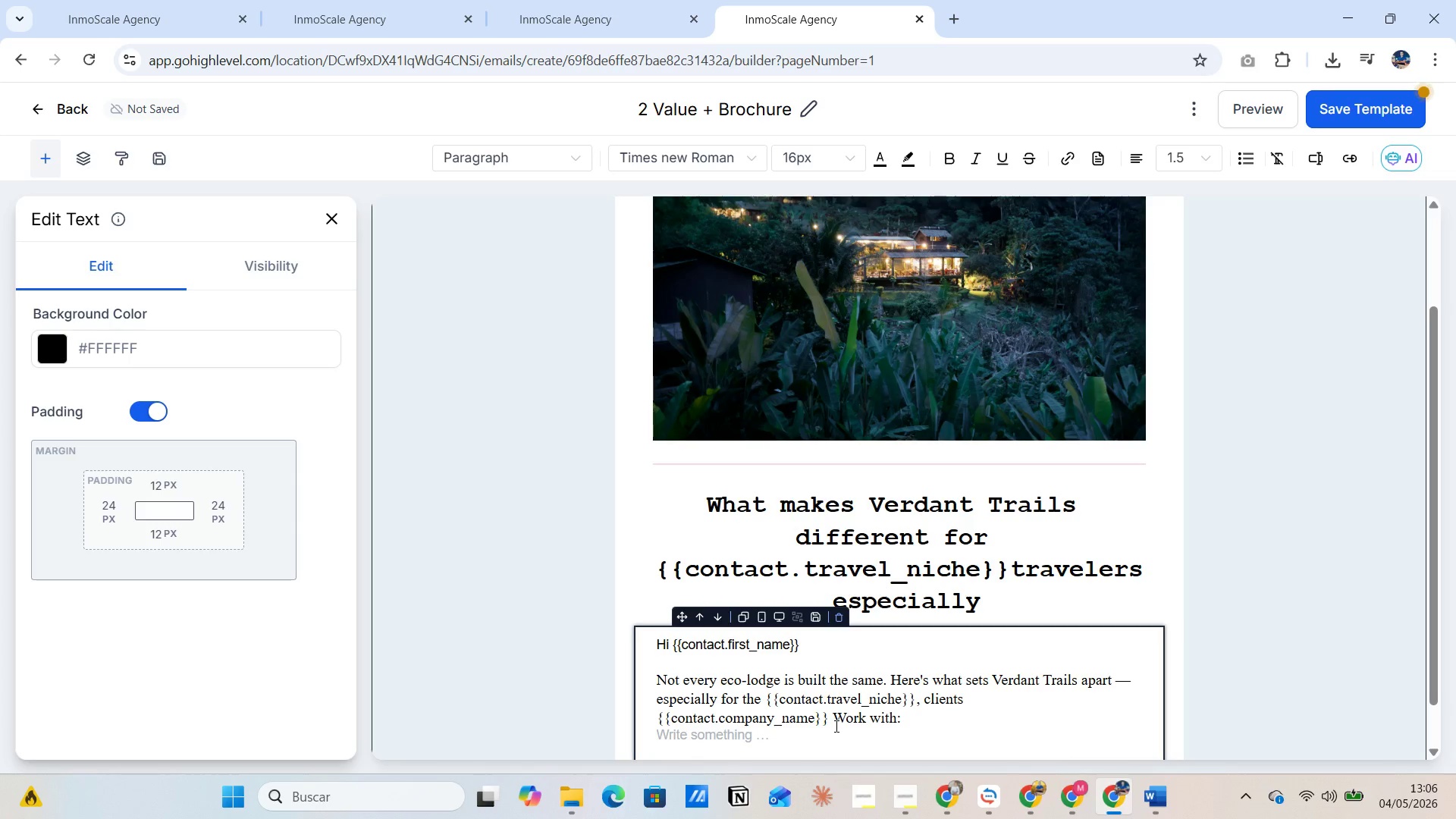 
left_click([835, 726])
 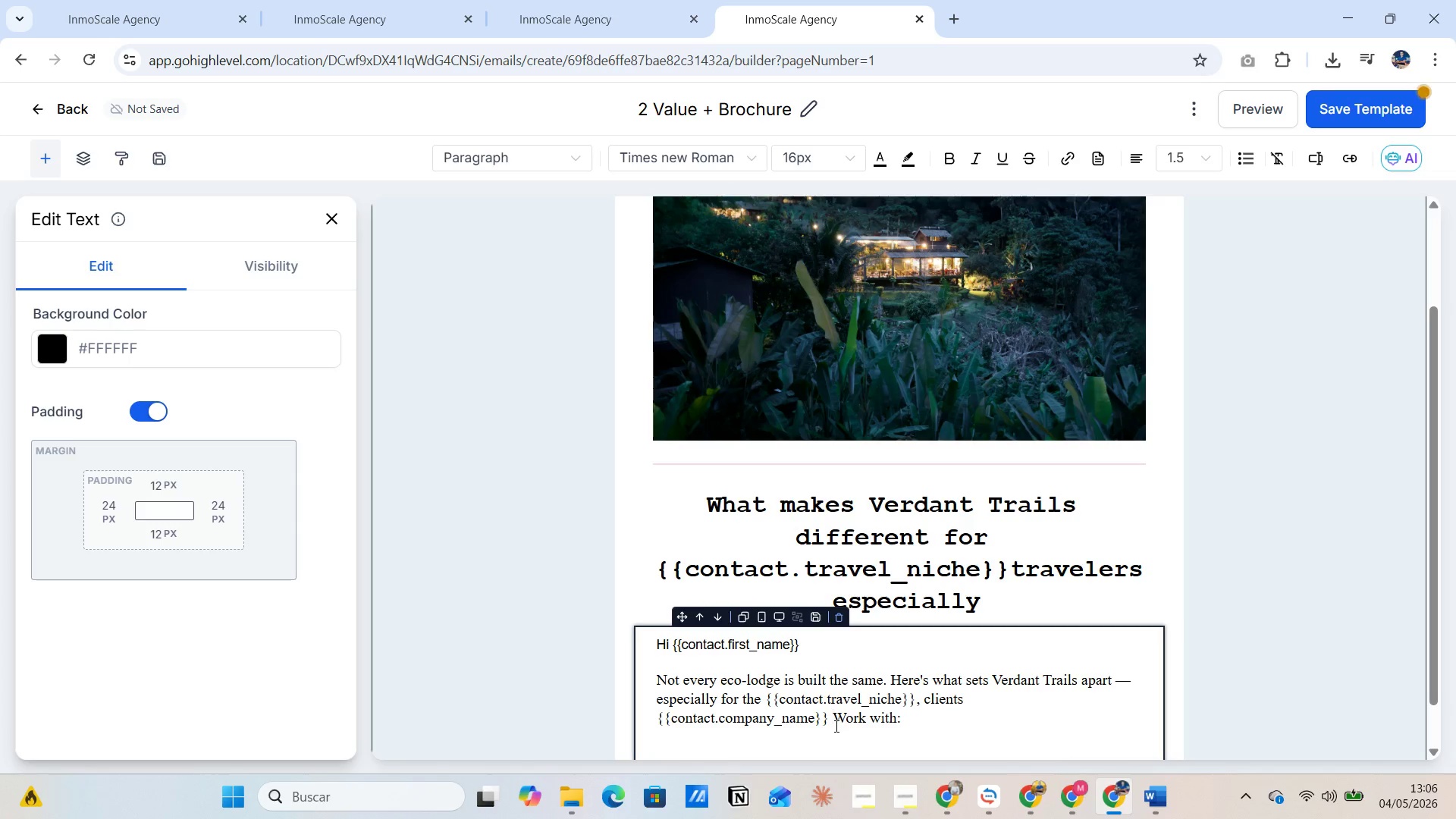 
key(Space)
 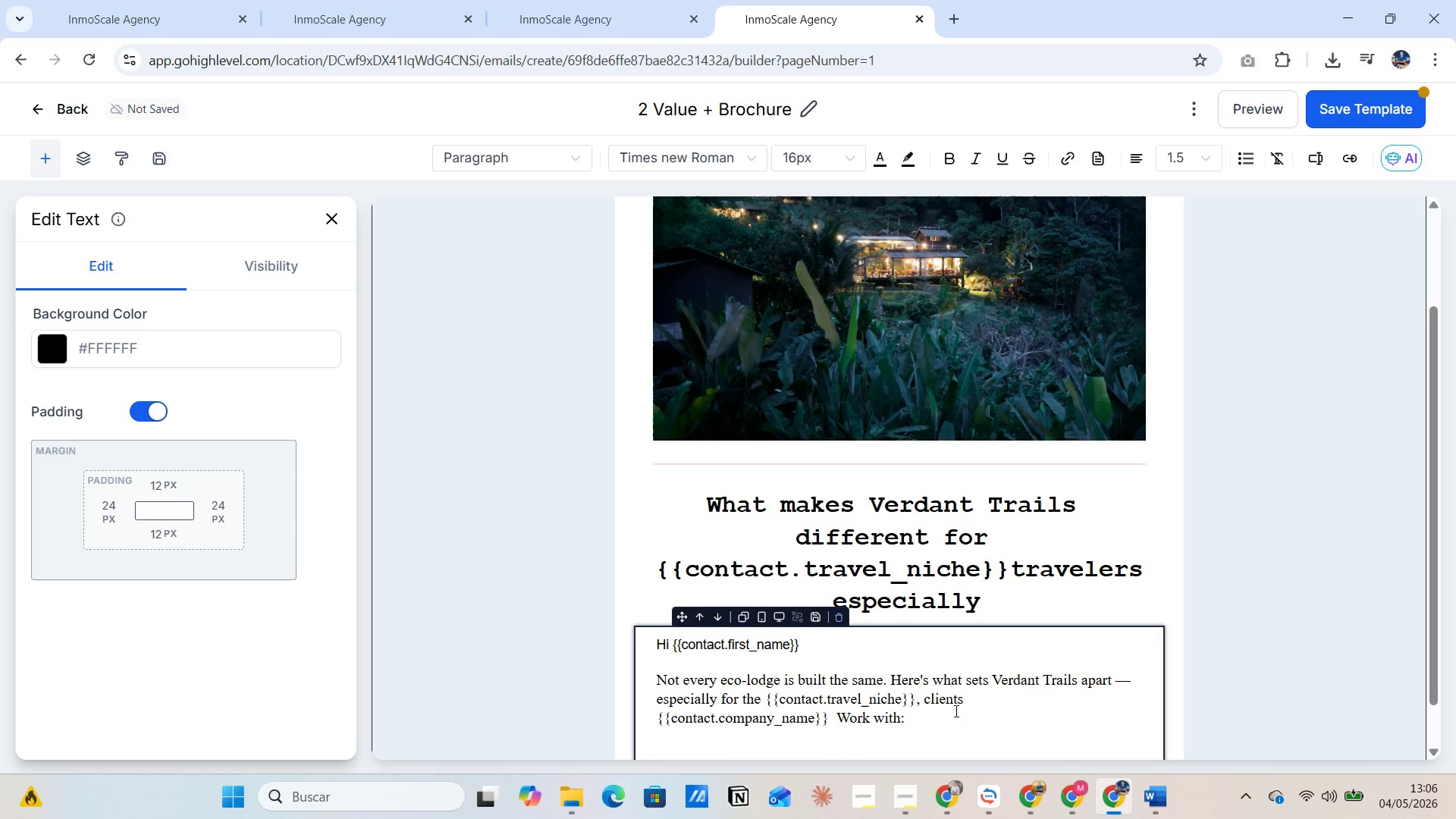 
left_click([959, 709])
 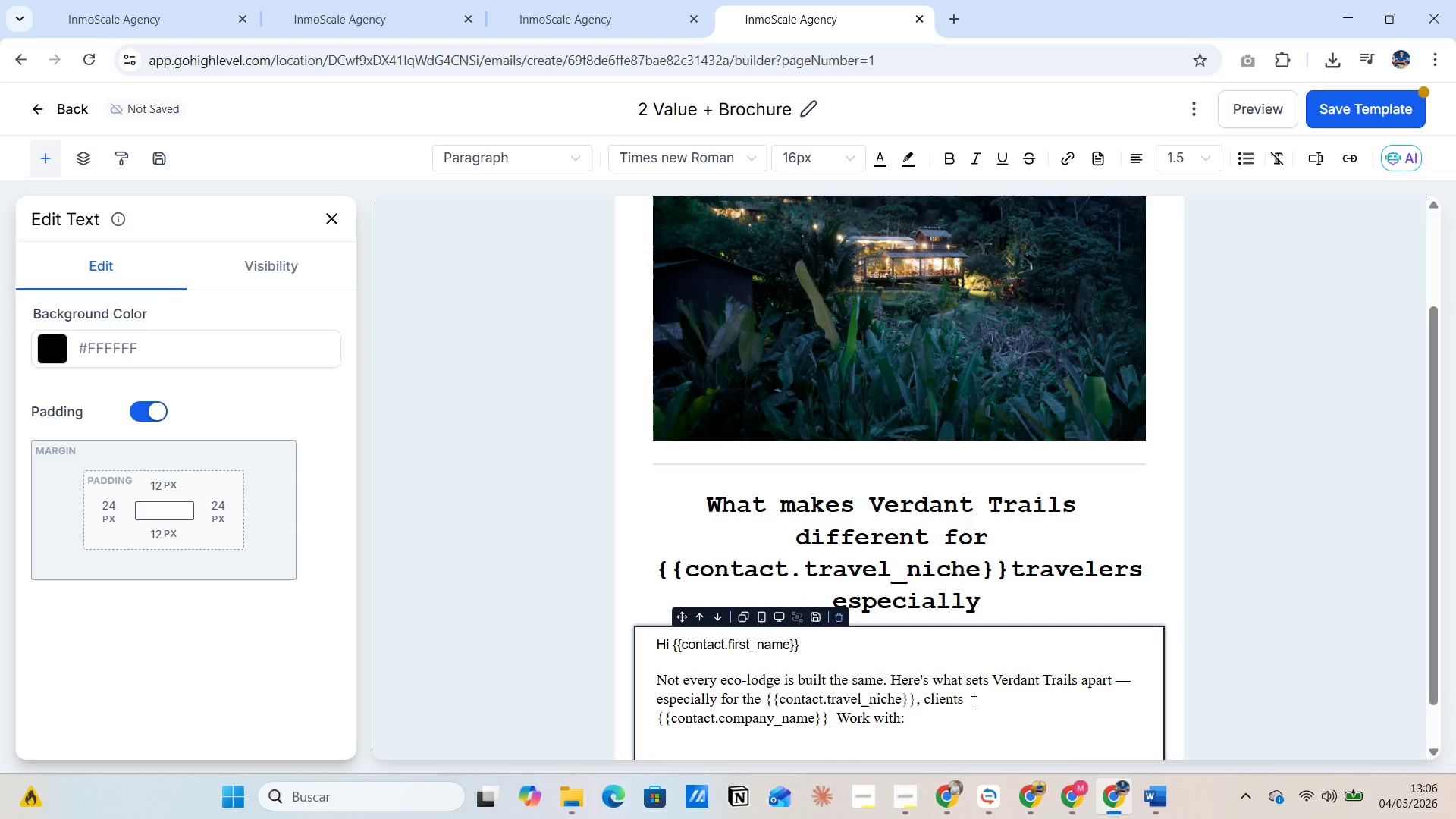 
left_click([986, 696])
 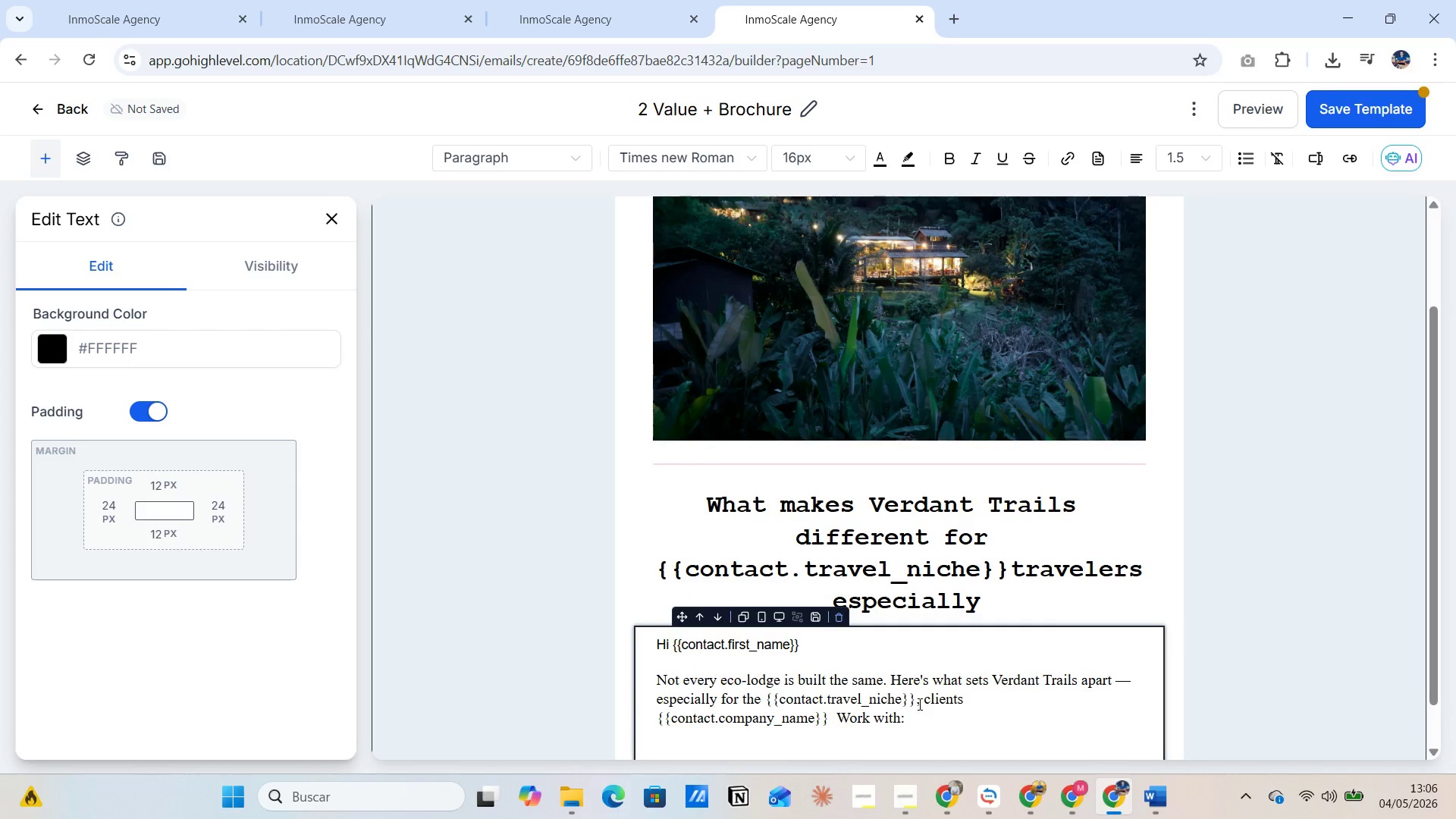 
left_click([920, 704])
 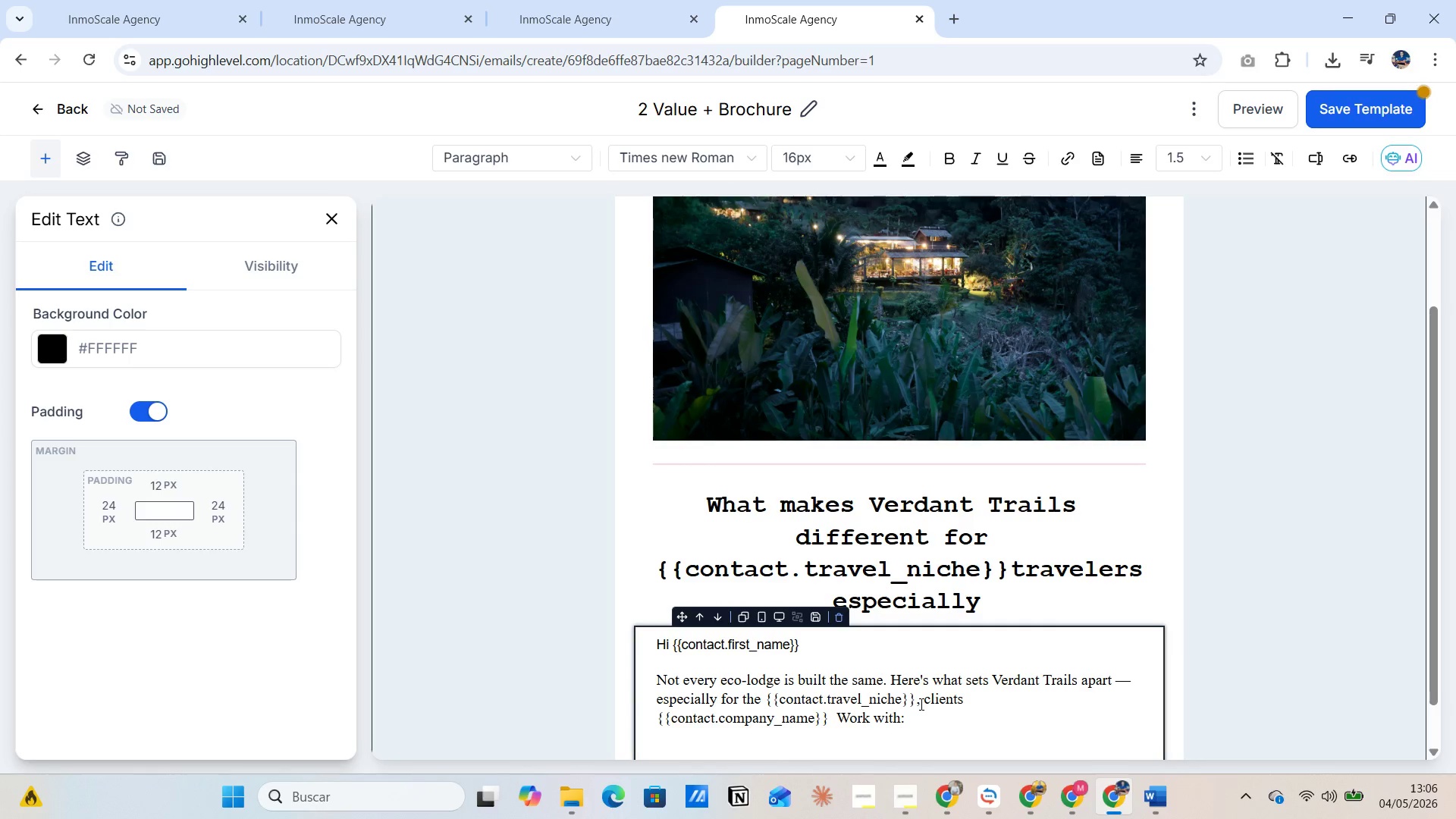 
key(Backspace)
 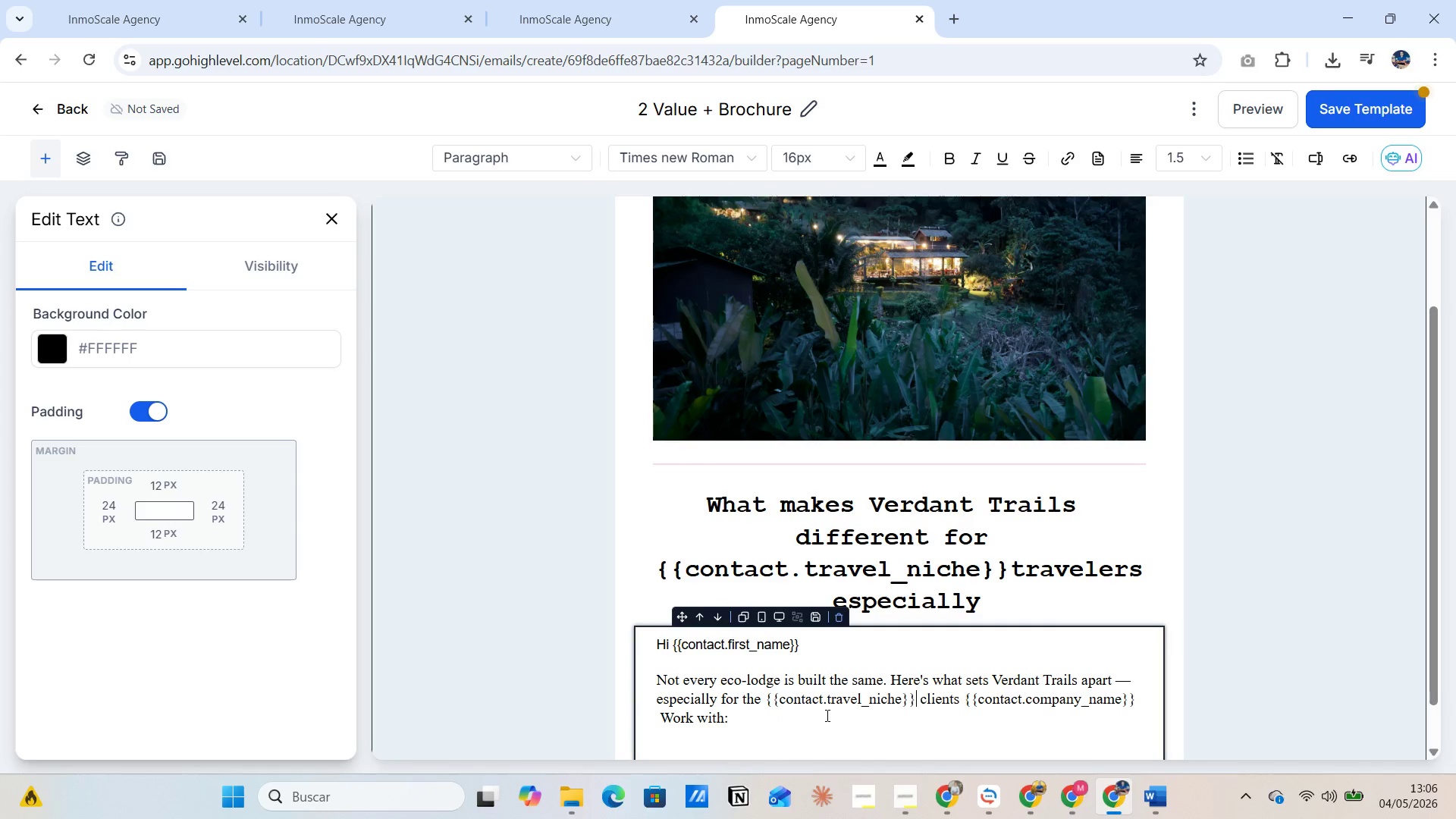 
left_click([815, 717])
 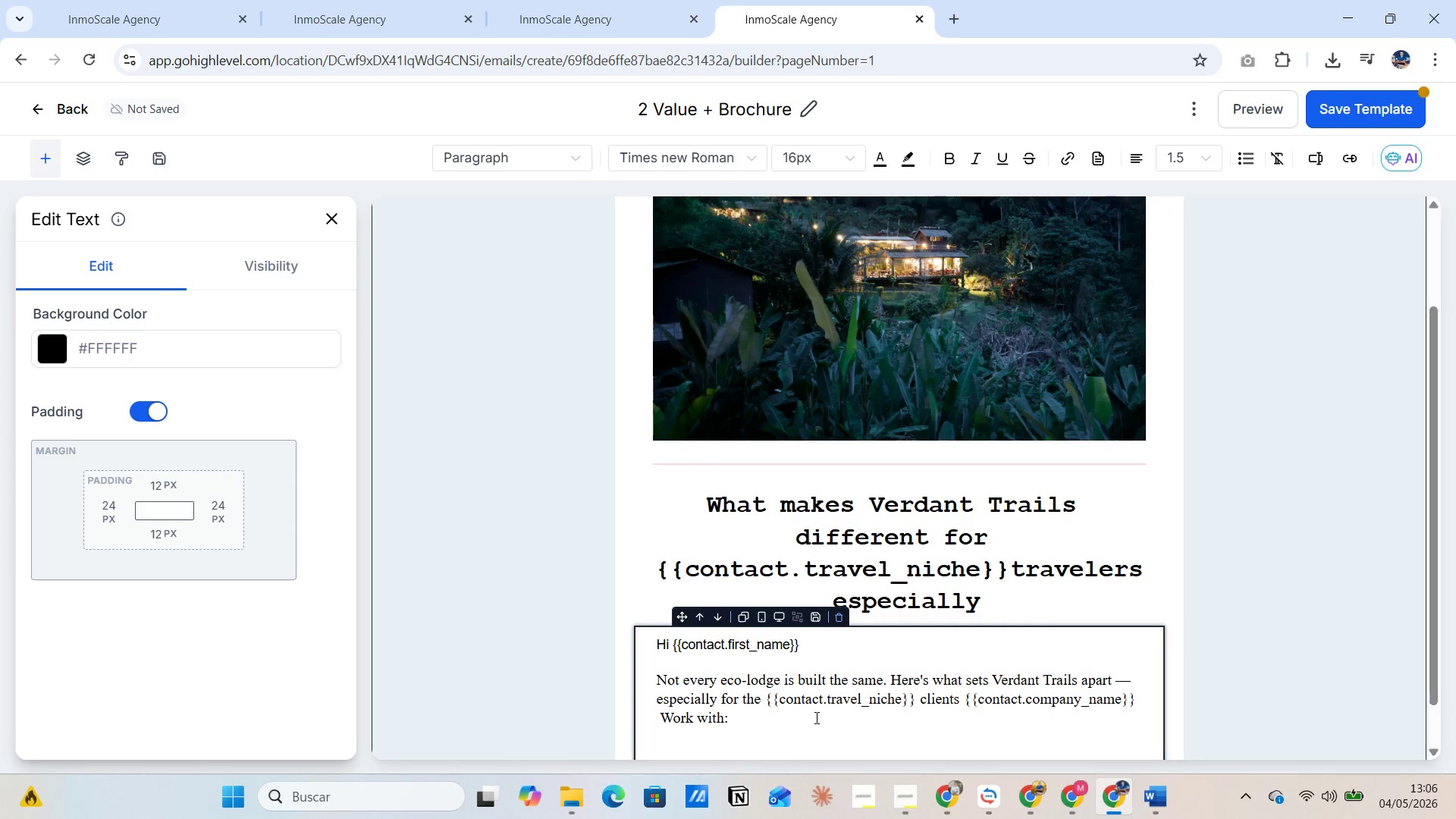 
key(Enter)
 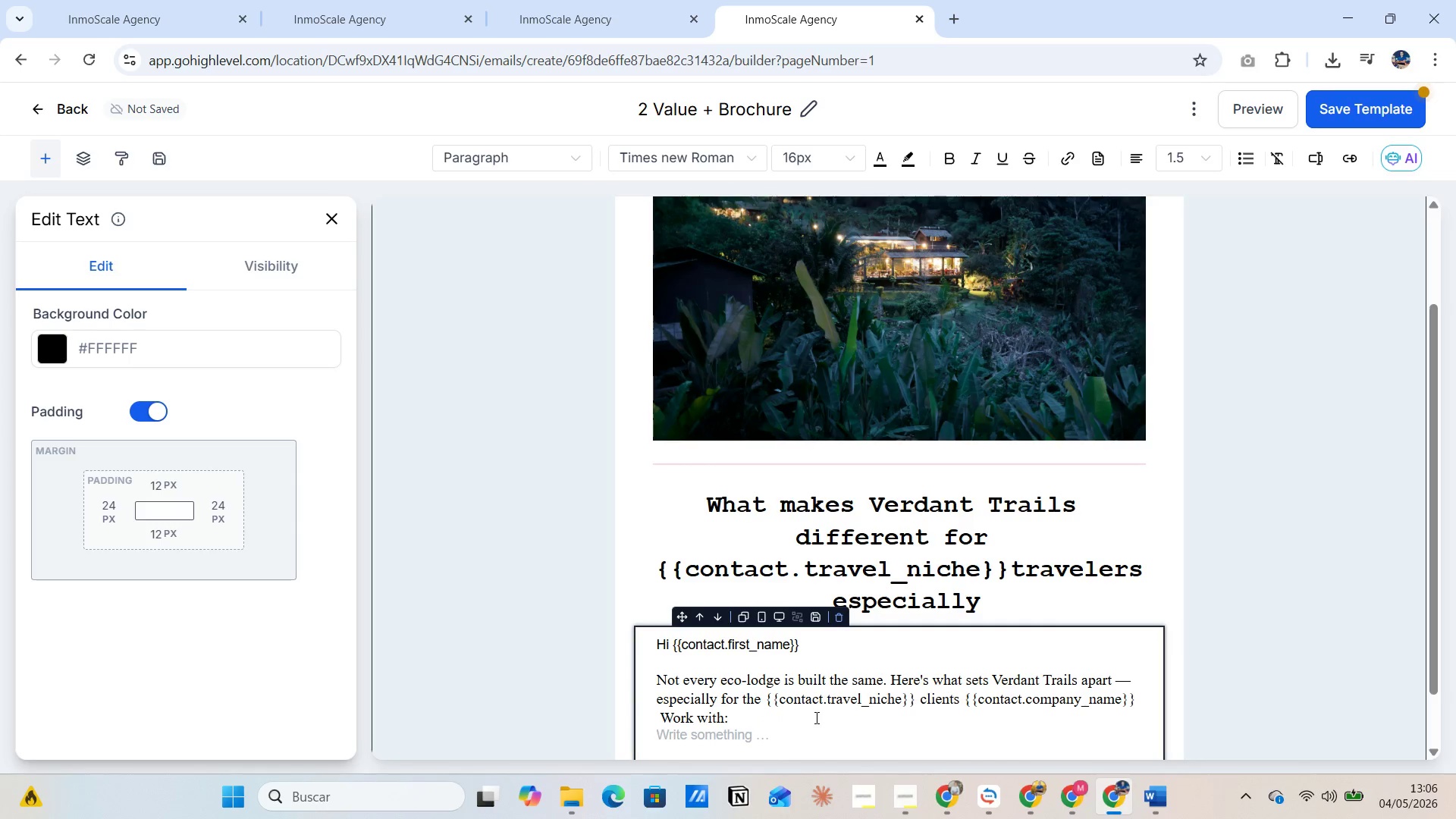 
key(Enter)
 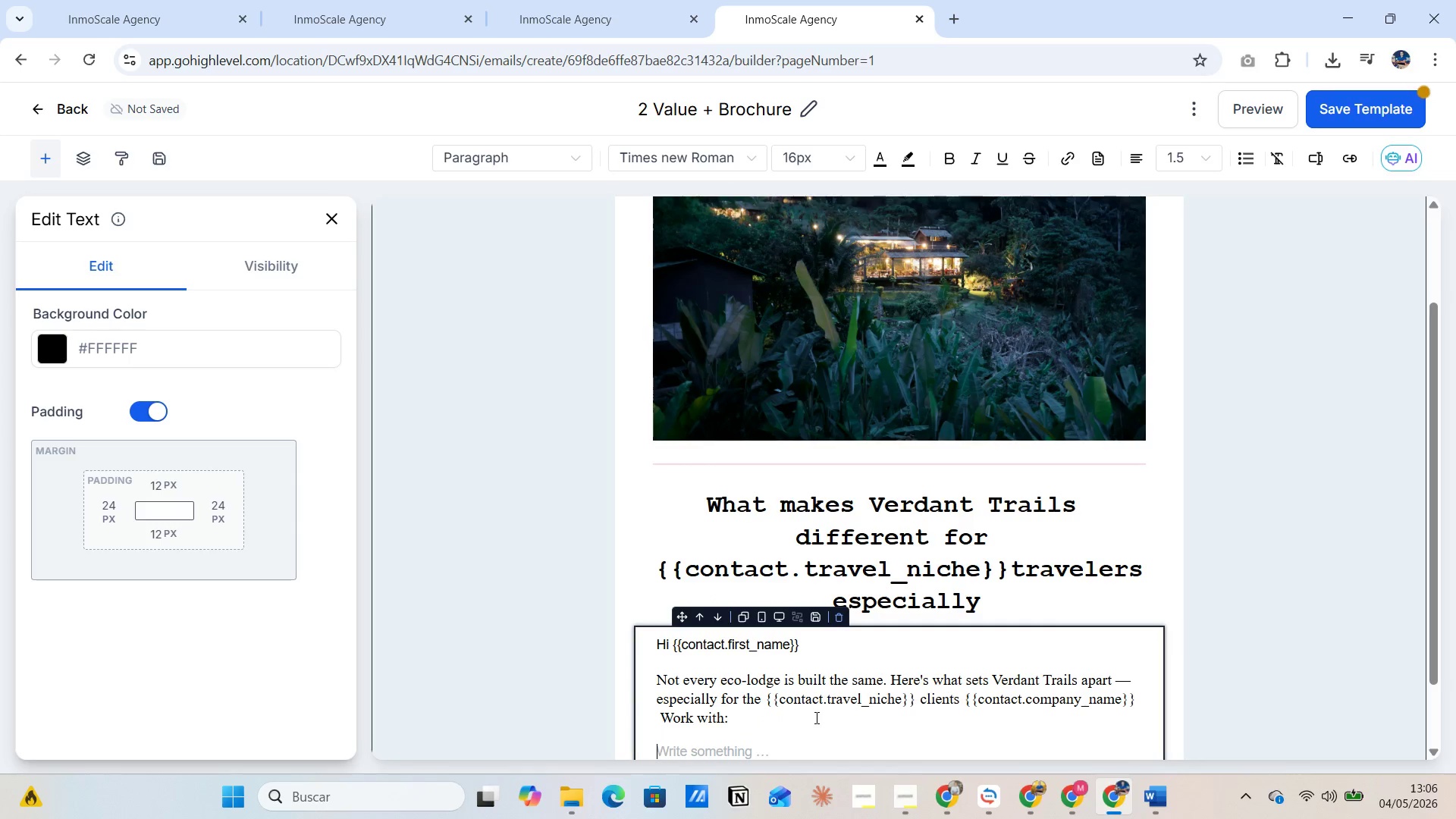 
key(Alt+AltLeft)
 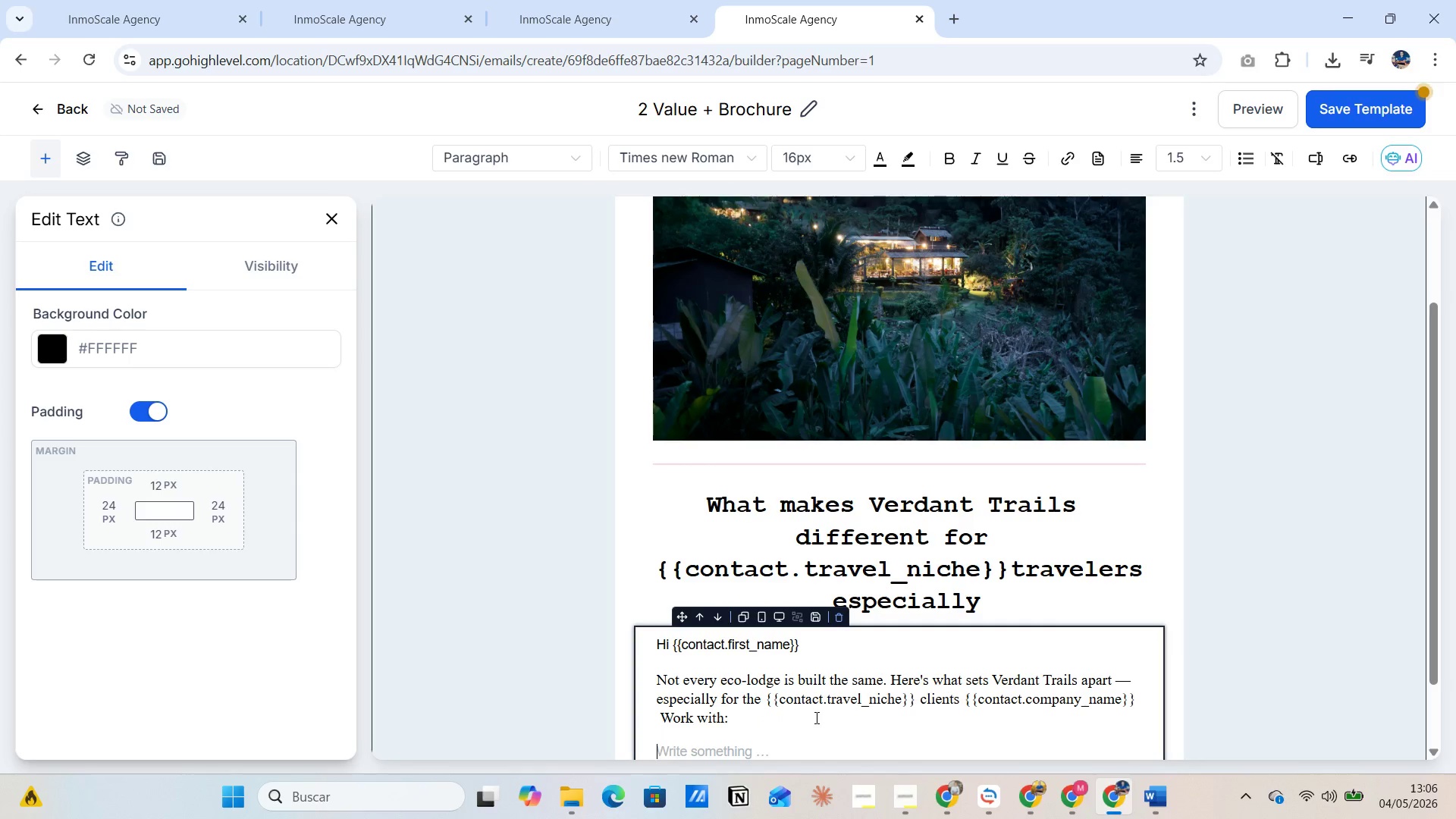 
key(Alt+Tab)
 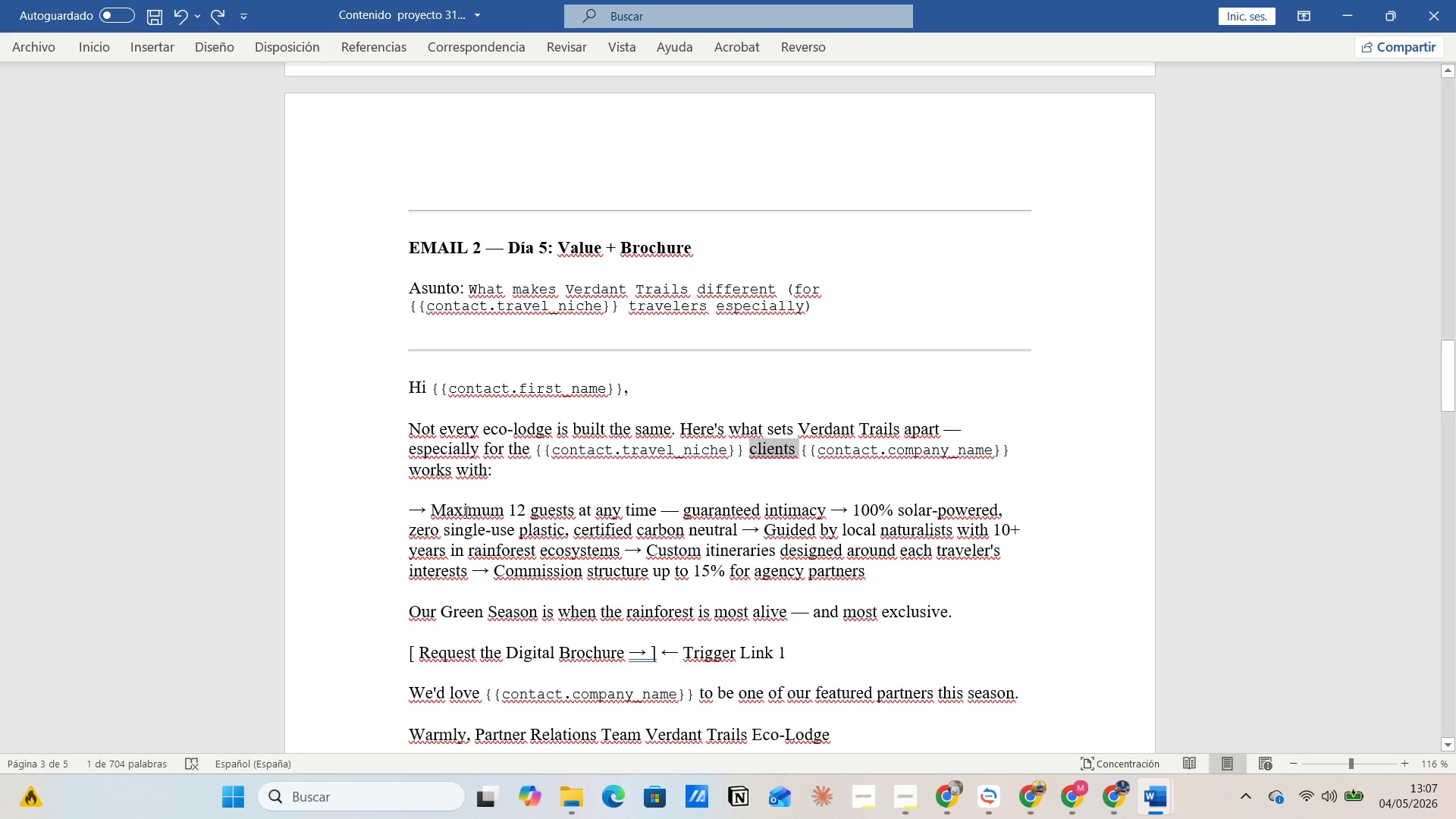 
left_click_drag(start_coordinate=[430, 504], to_coordinate=[877, 566])
 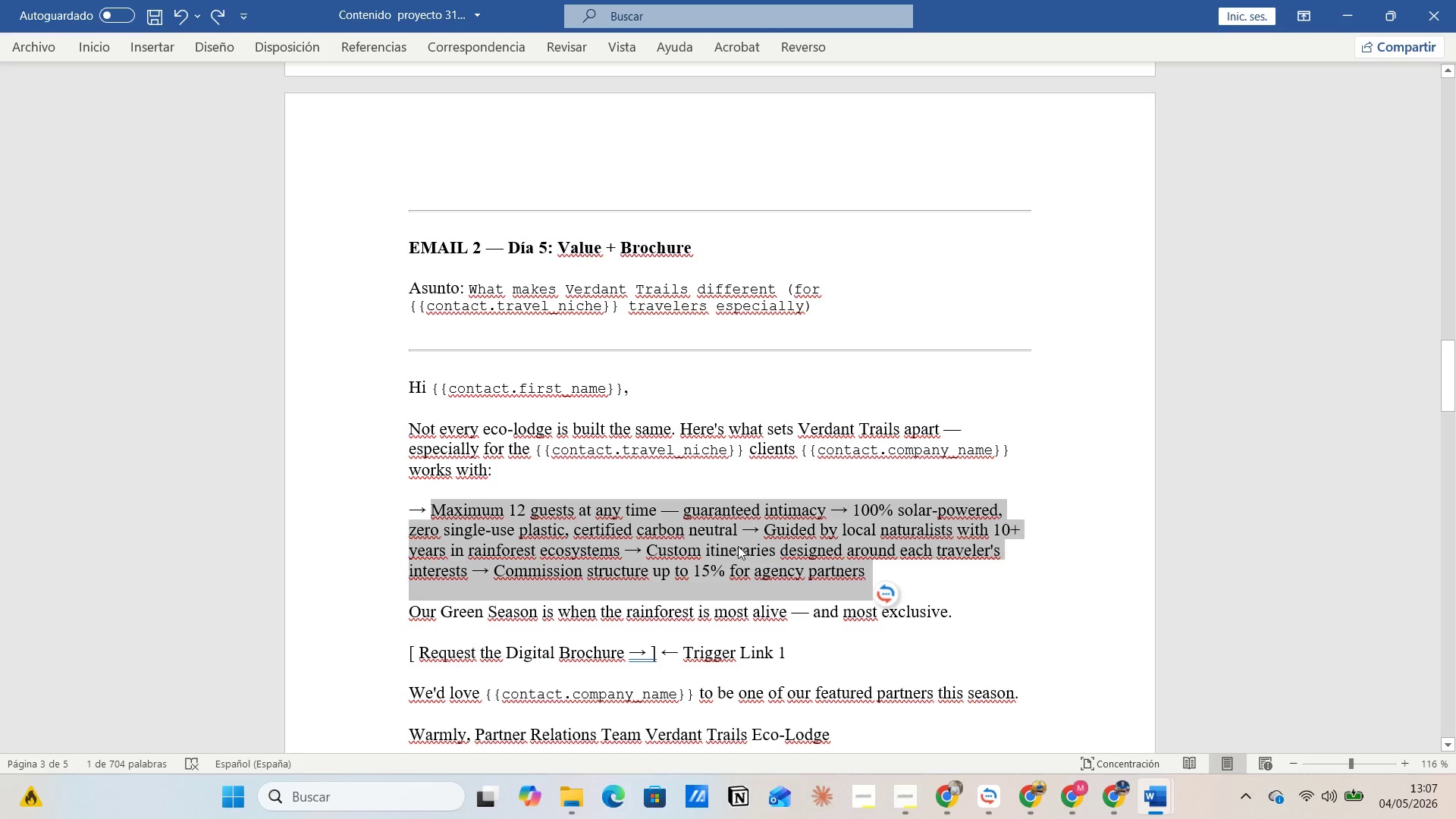 
right_click([738, 546])
 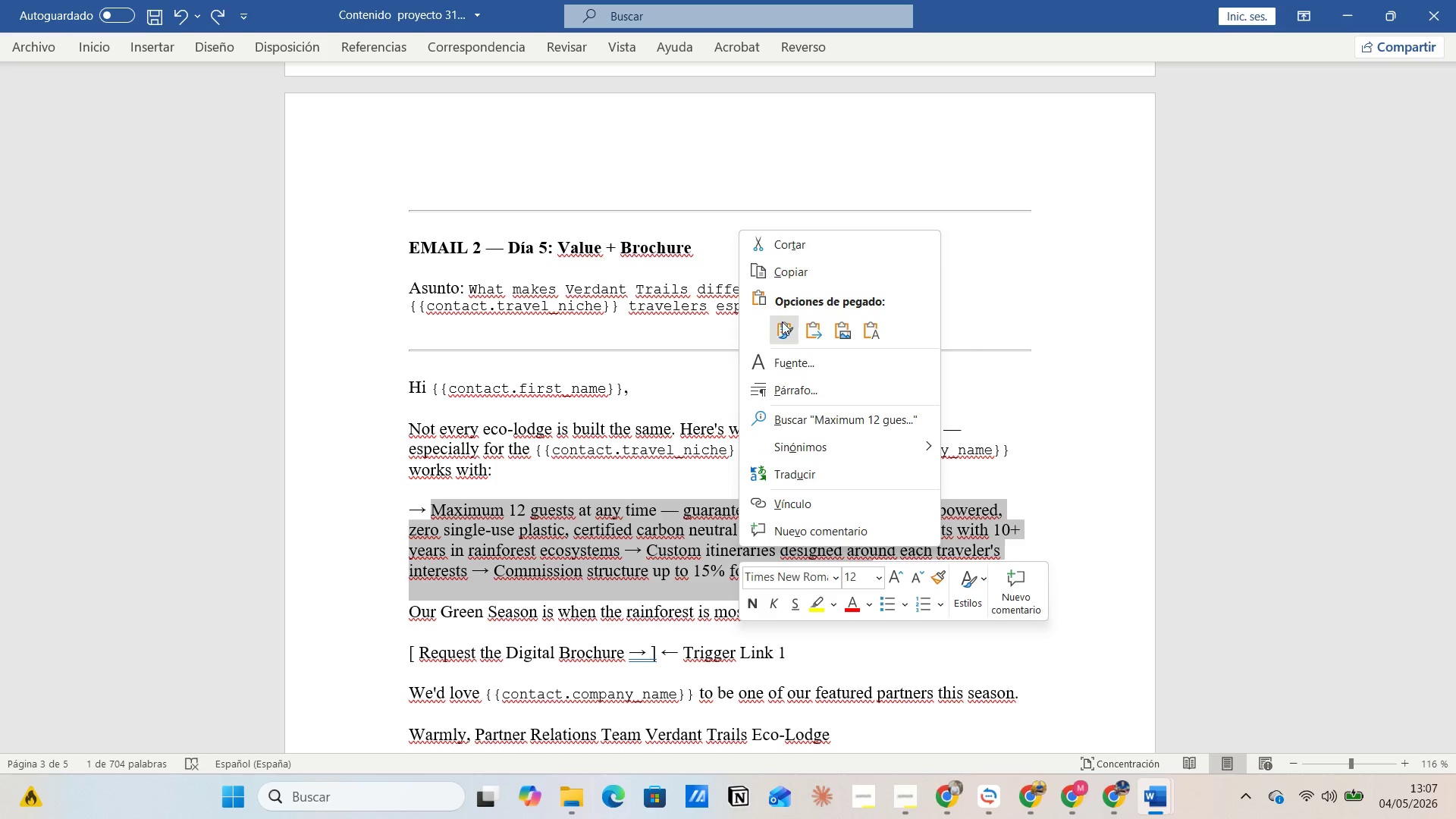 
left_click([788, 280])
 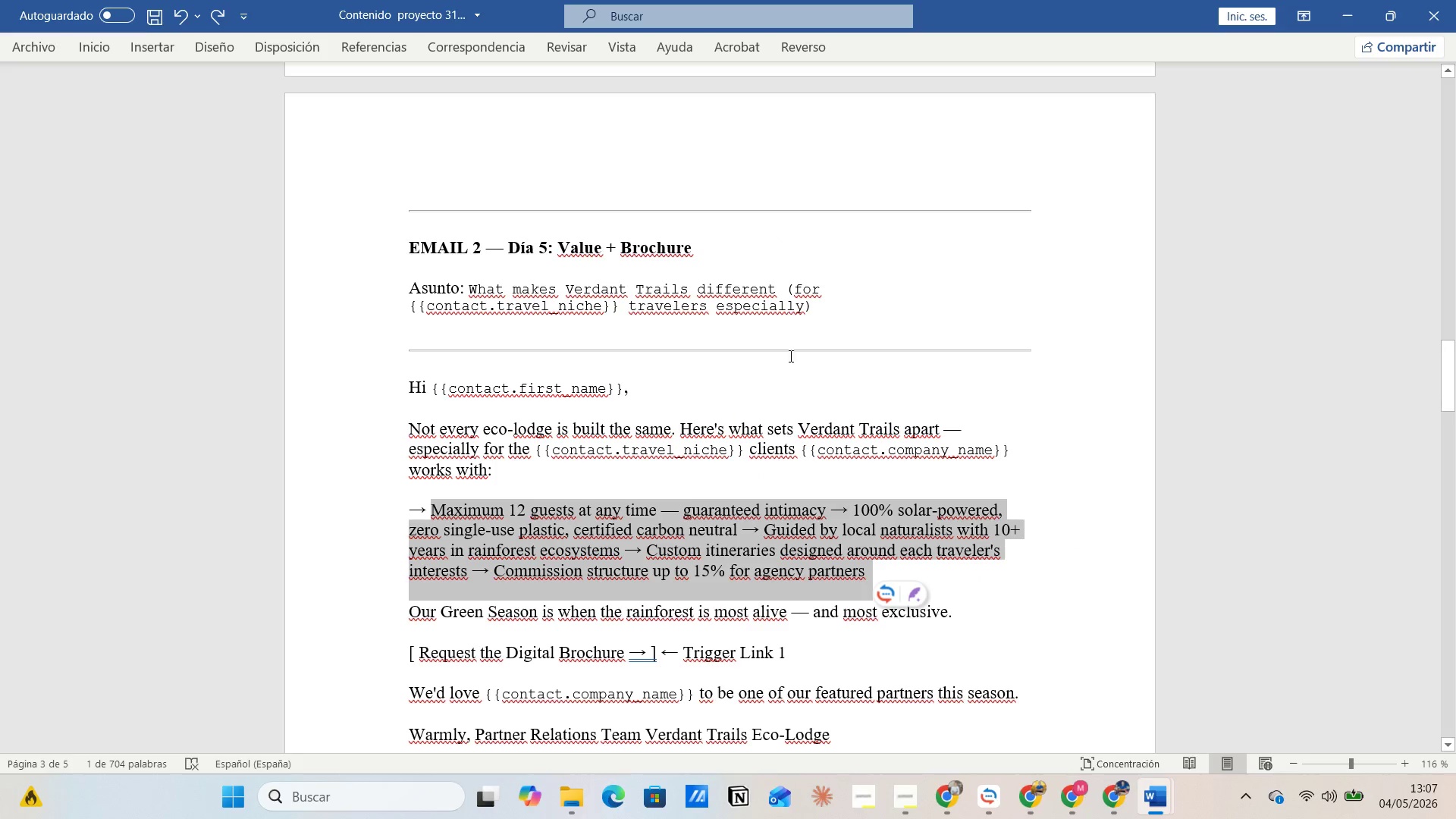 
key(Alt+AltLeft)
 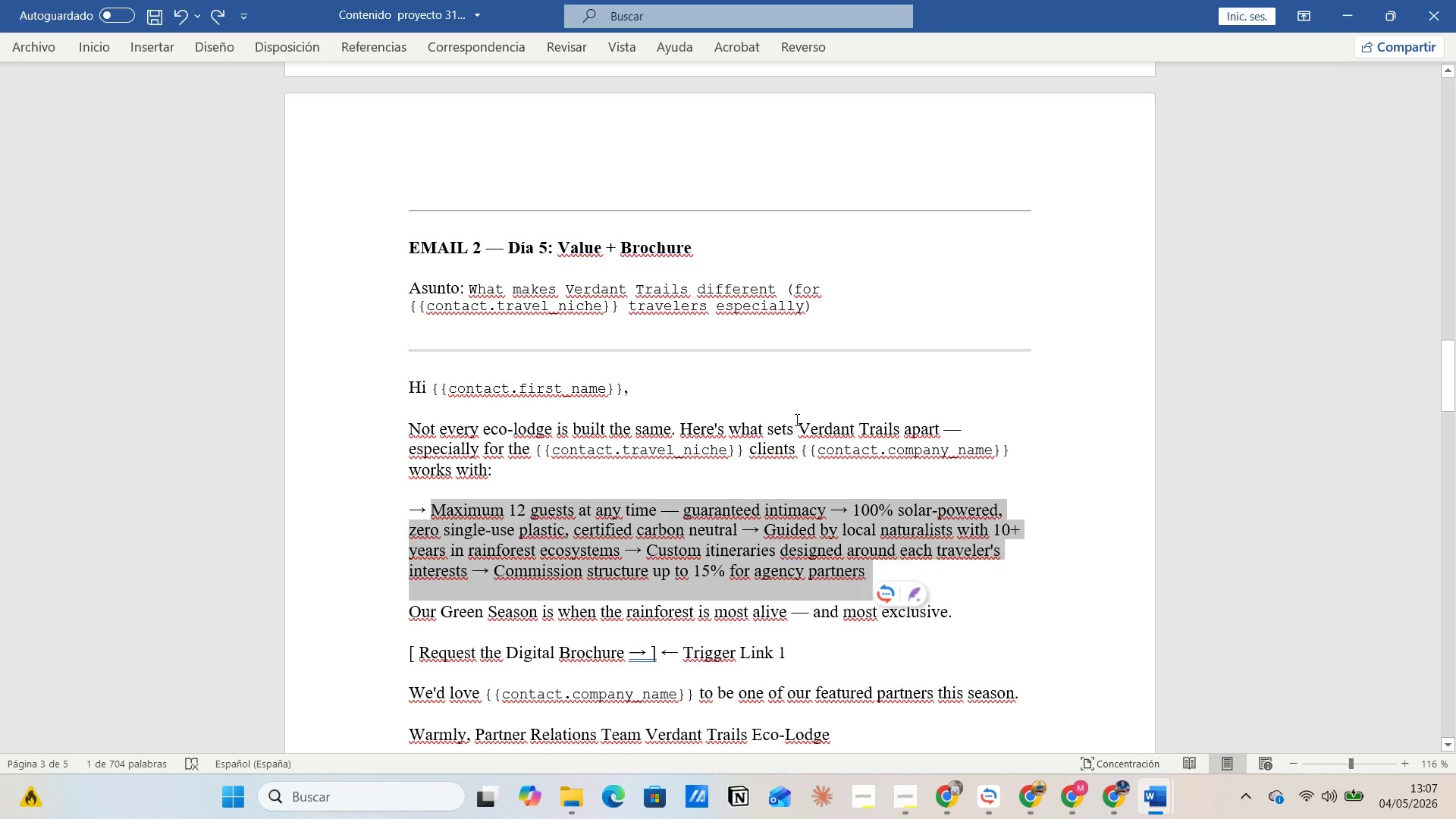 
key(Alt+Tab)
 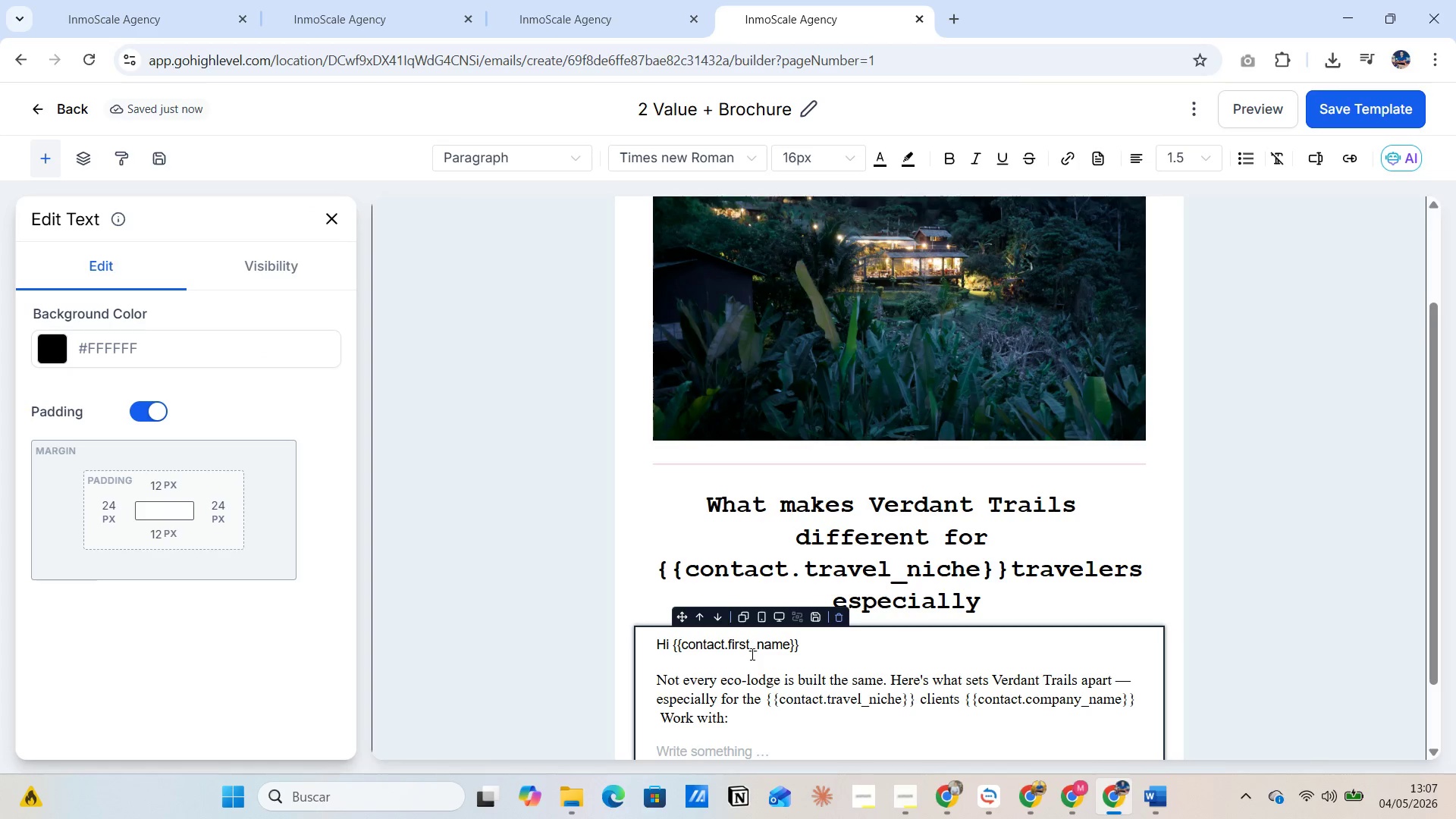 
scroll: coordinate [751, 656], scroll_direction: down, amount: 3.0
 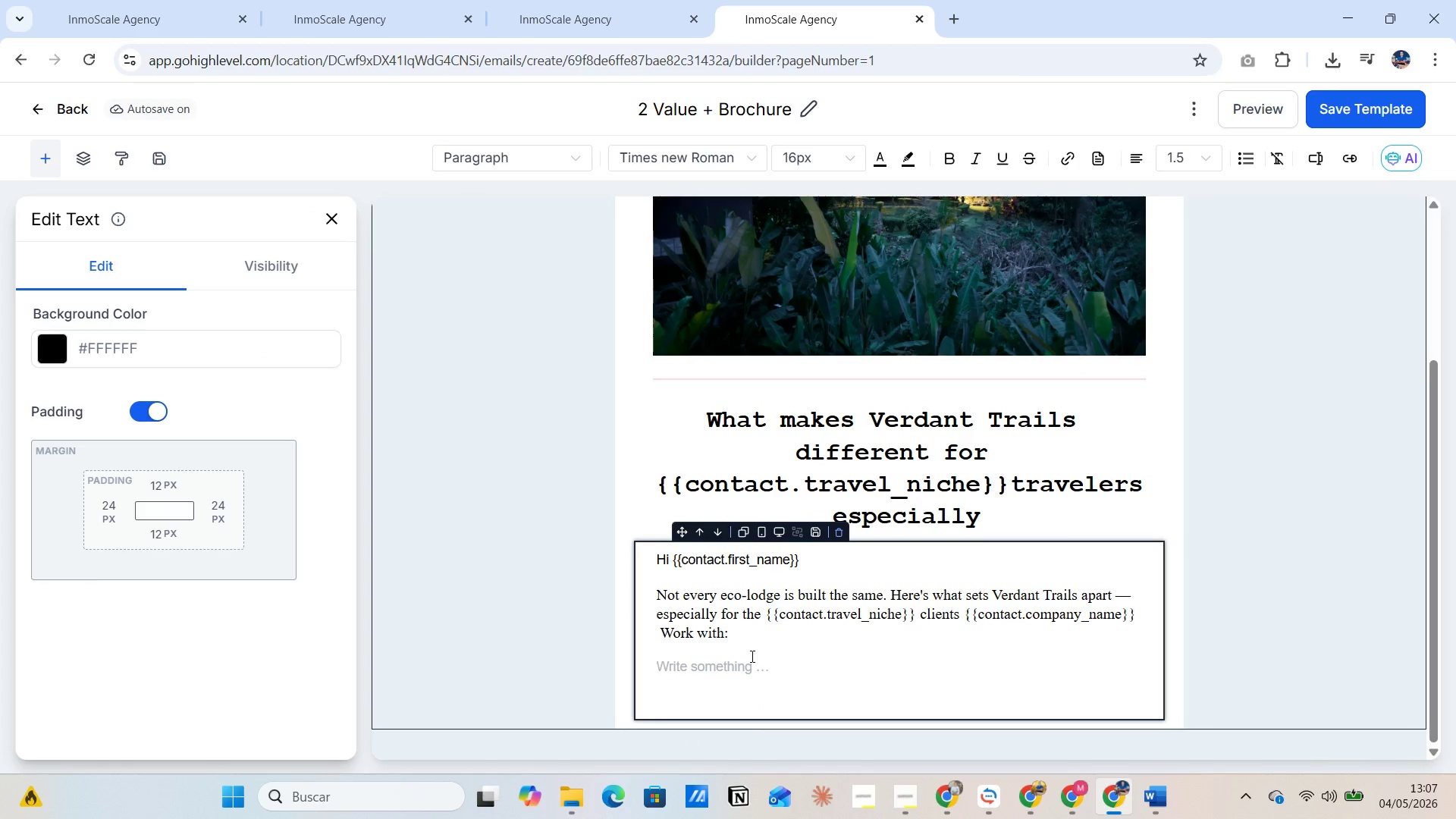 
key(Control+V)
 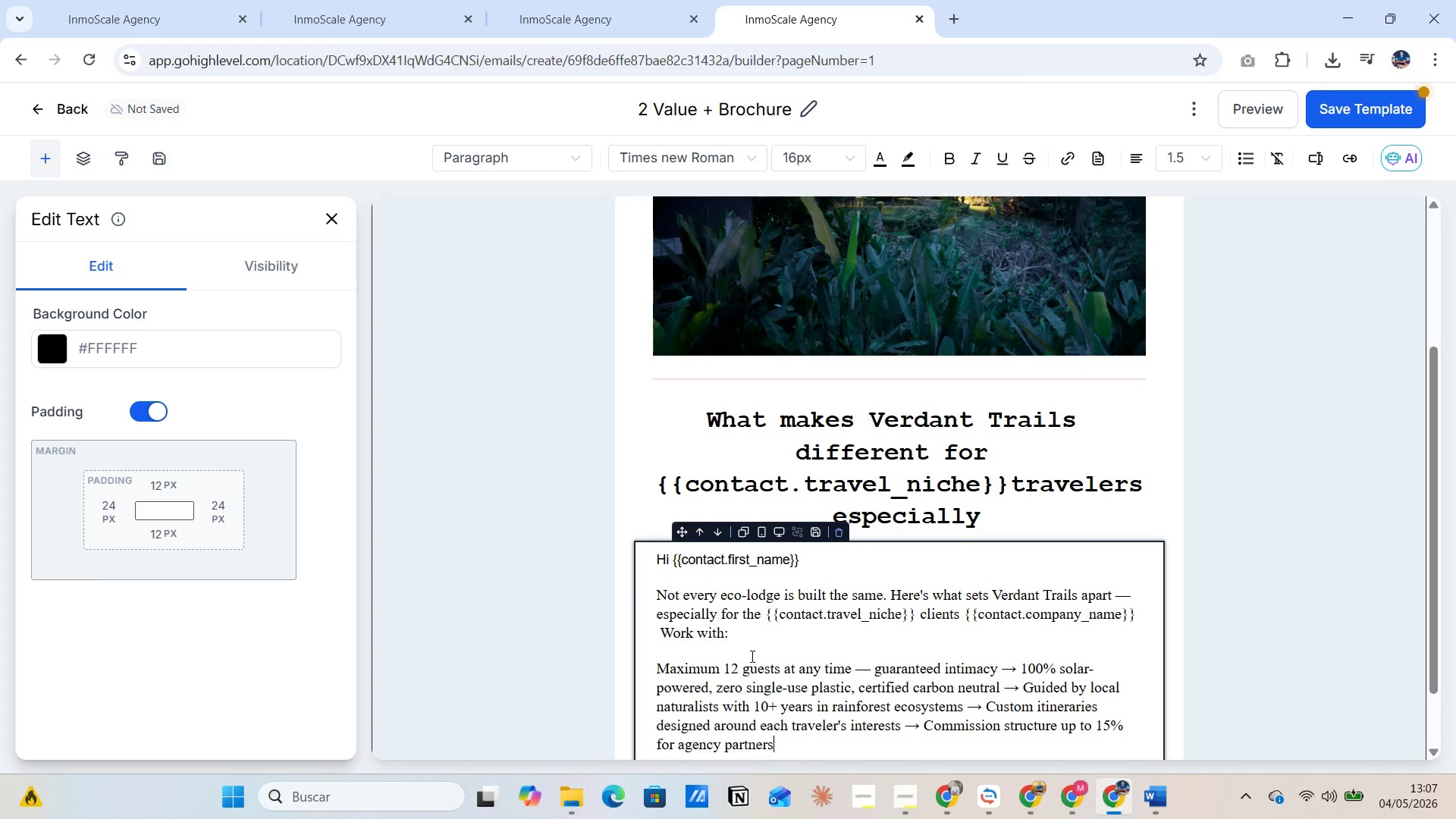 
scroll: coordinate [751, 656], scroll_direction: down, amount: 4.0
 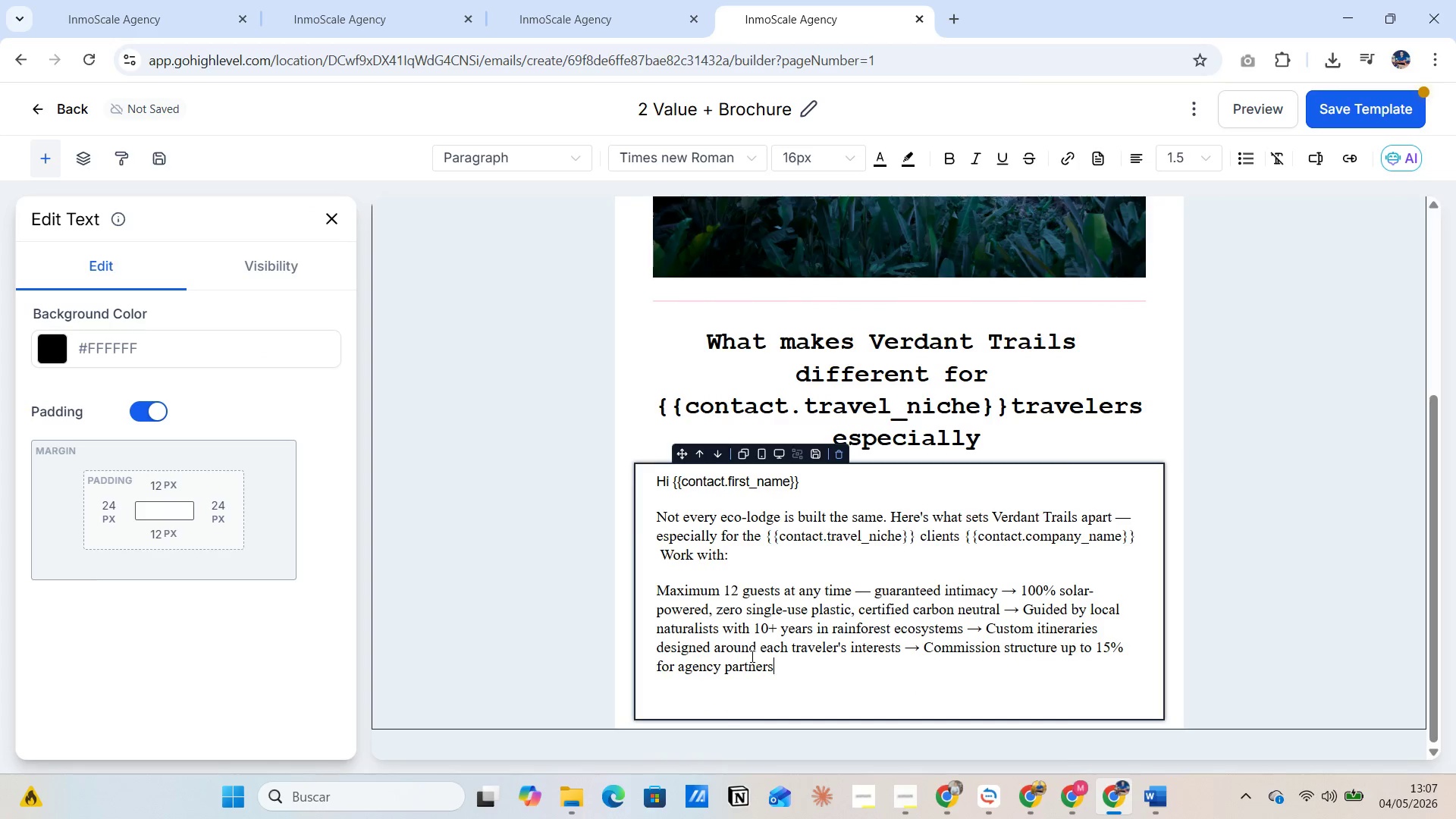 
key(Enter)
 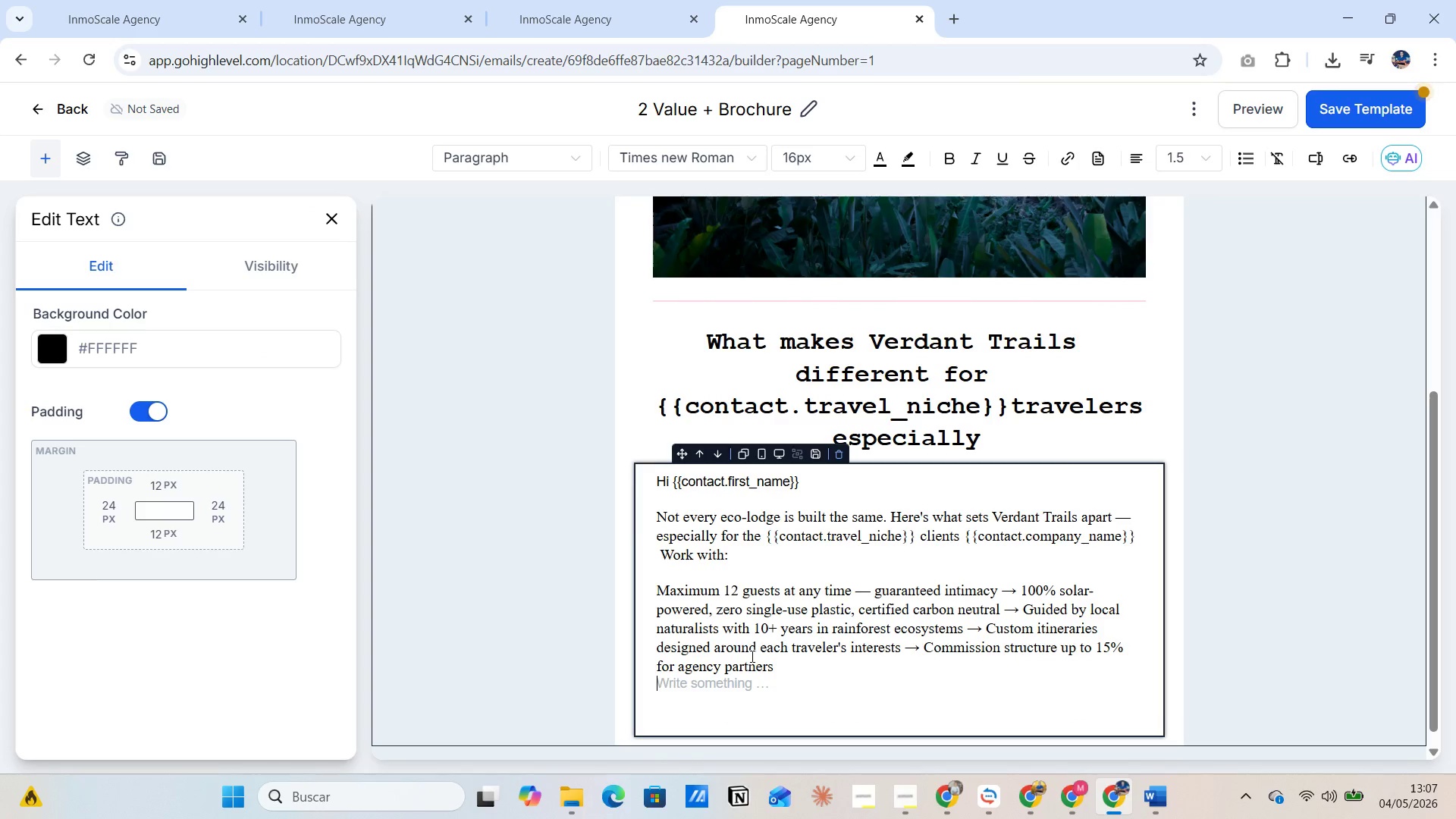 
key(Enter)
 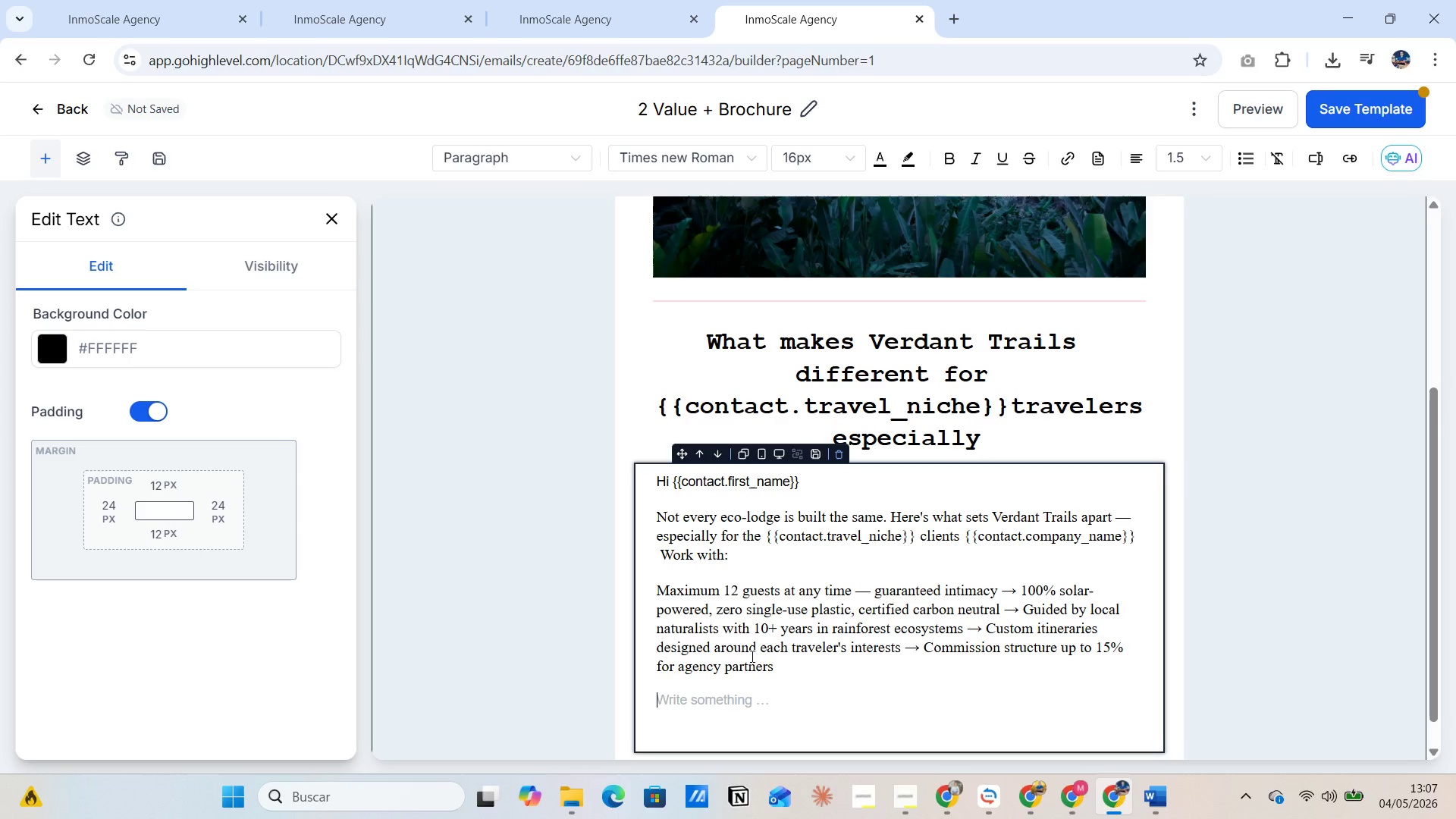 
key(Alt+AltLeft)
 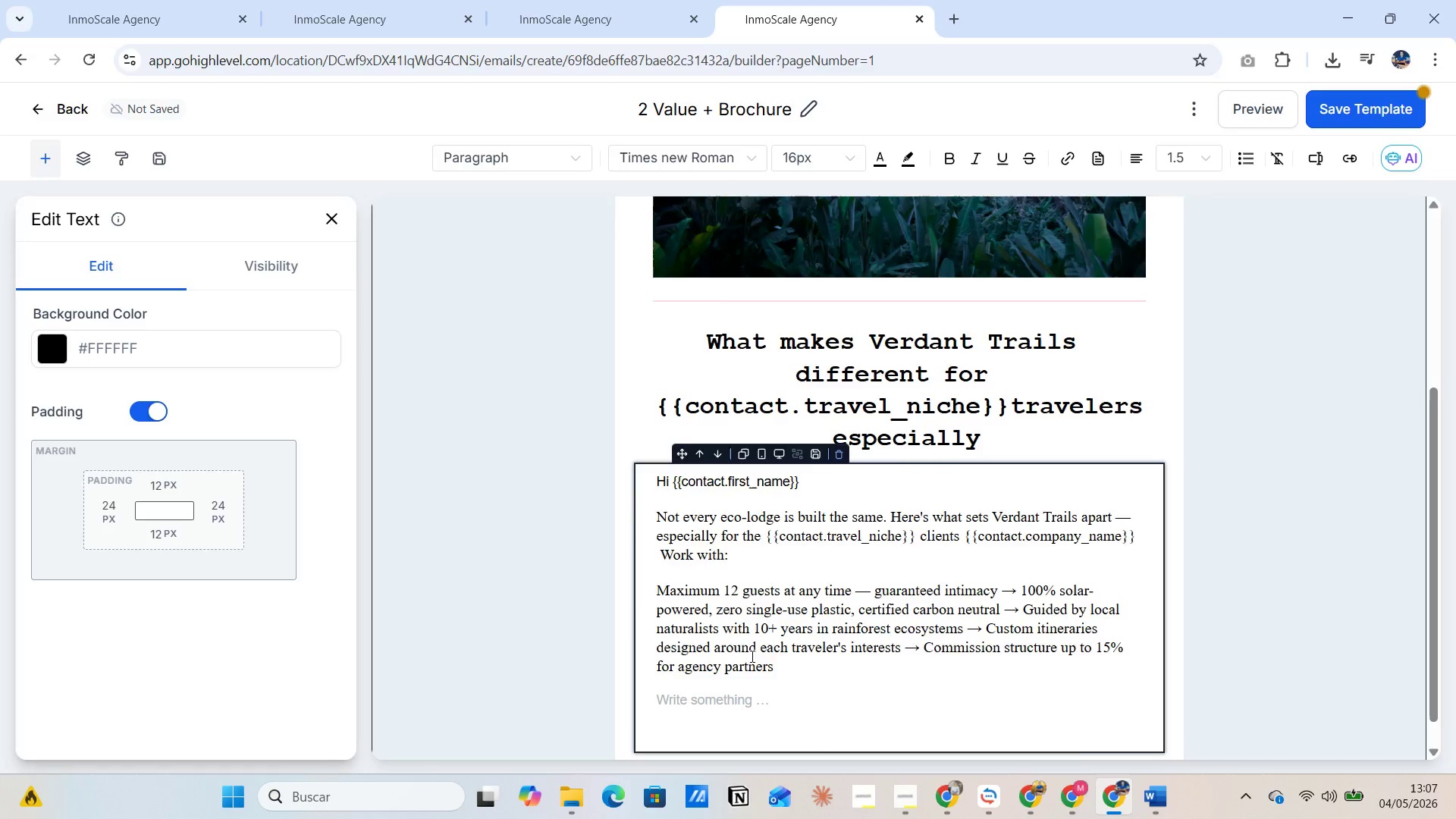 
key(Alt+Tab)
 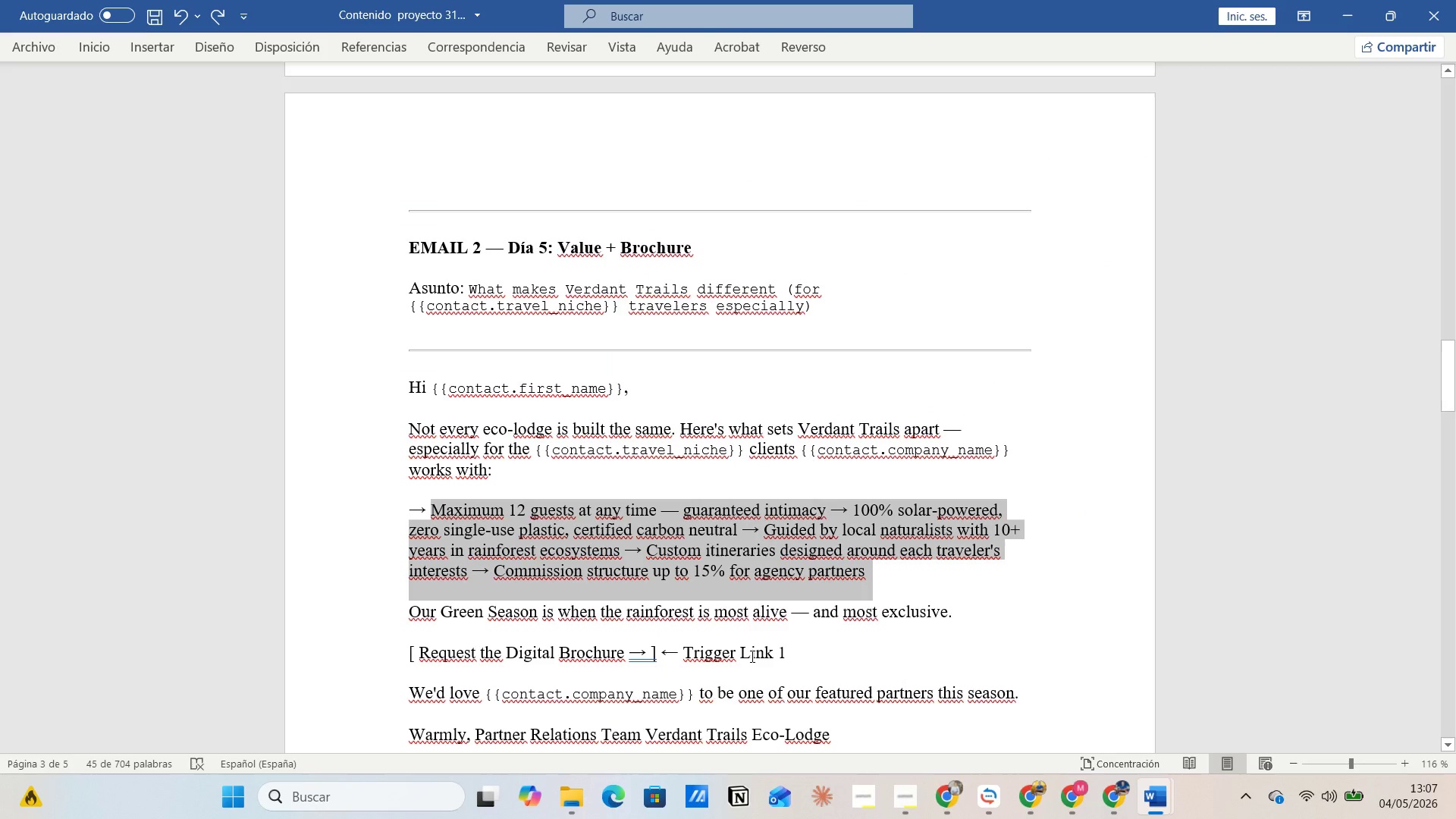 
scroll: coordinate [807, 579], scroll_direction: down, amount: 3.0
 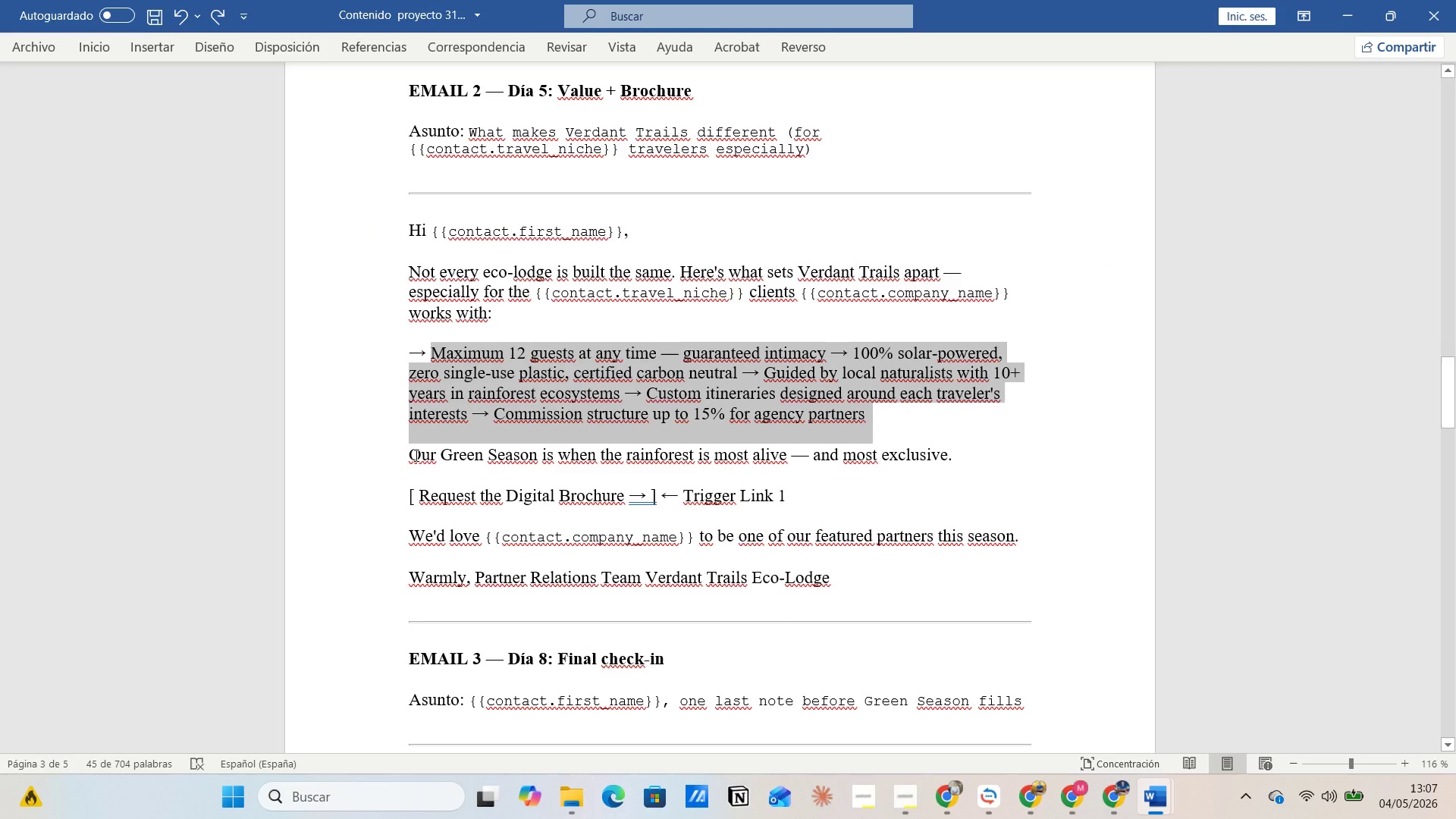 
left_click_drag(start_coordinate=[413, 455], to_coordinate=[954, 453])
 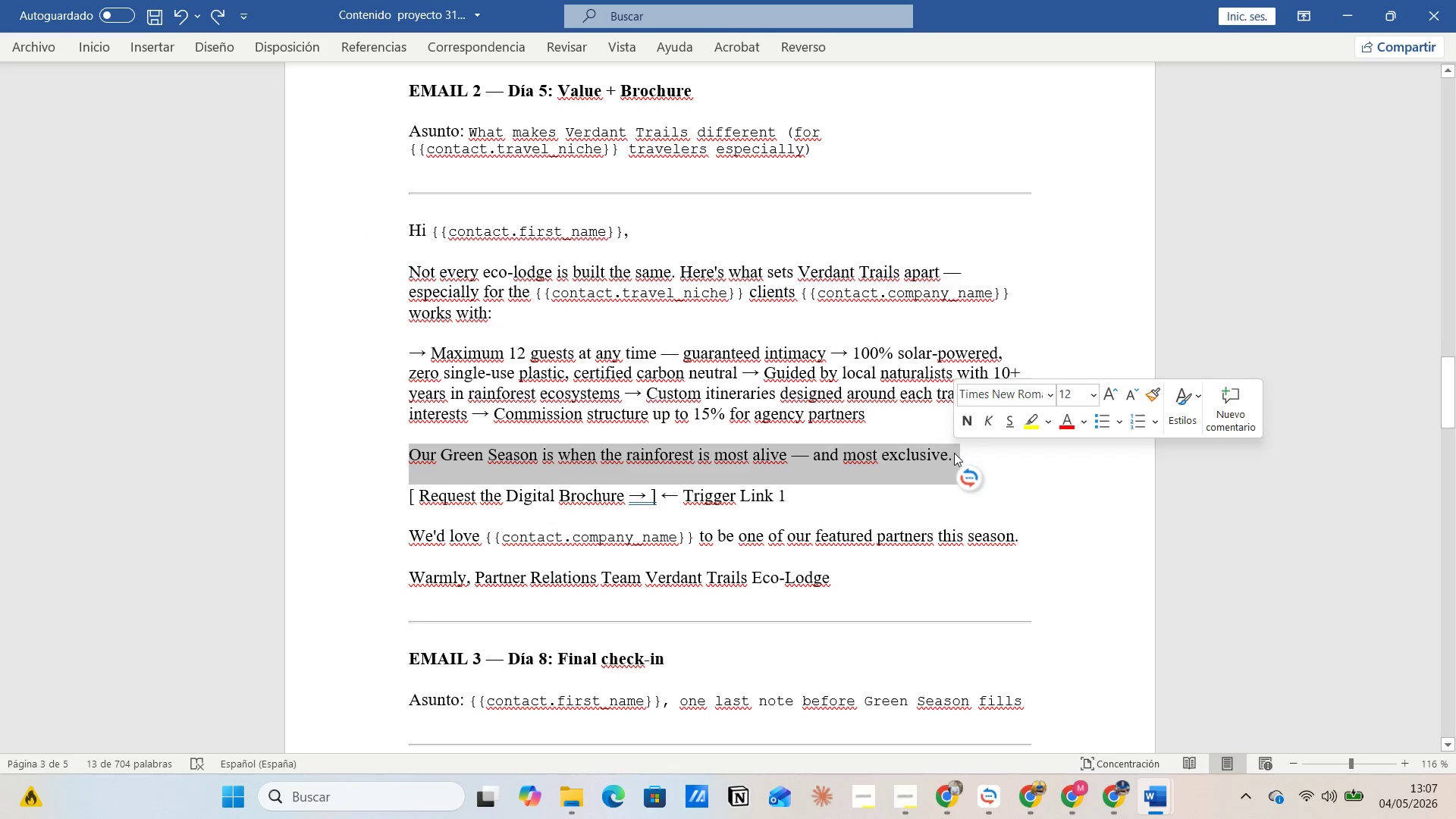 
key(Control+C)
 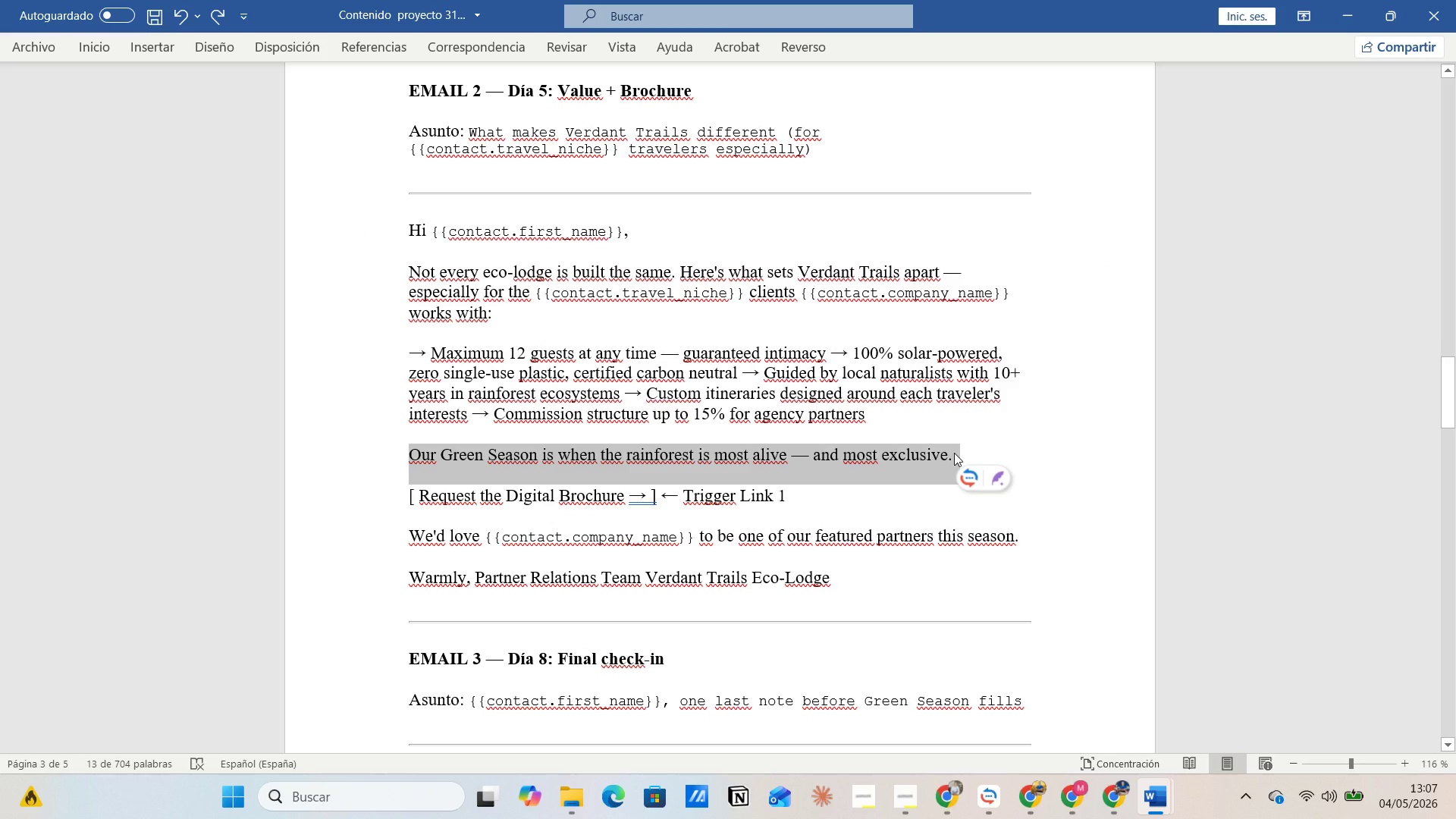 
key(Alt+AltLeft)
 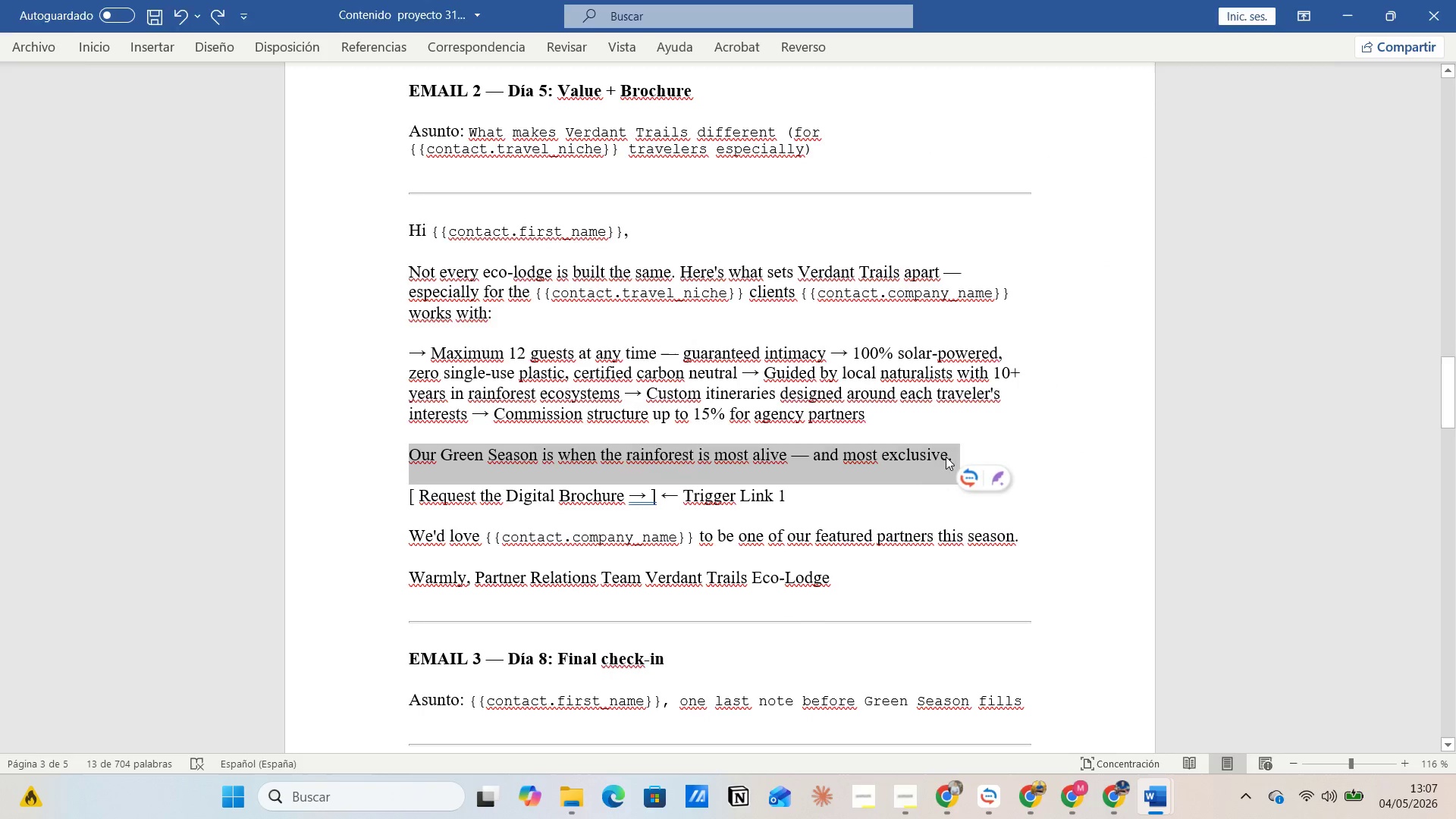 
key(Alt+Tab)
 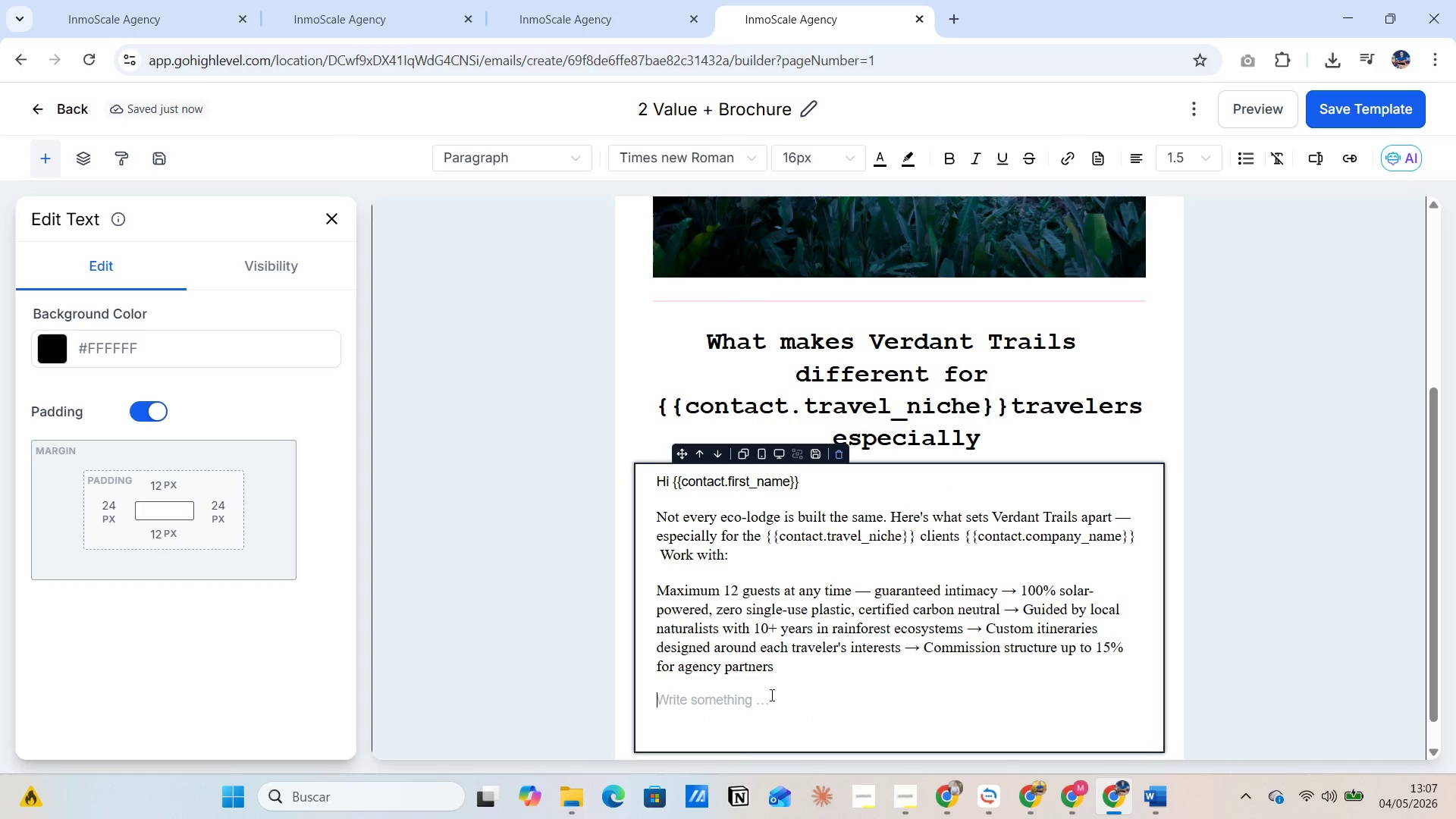 
key(Control+C)
 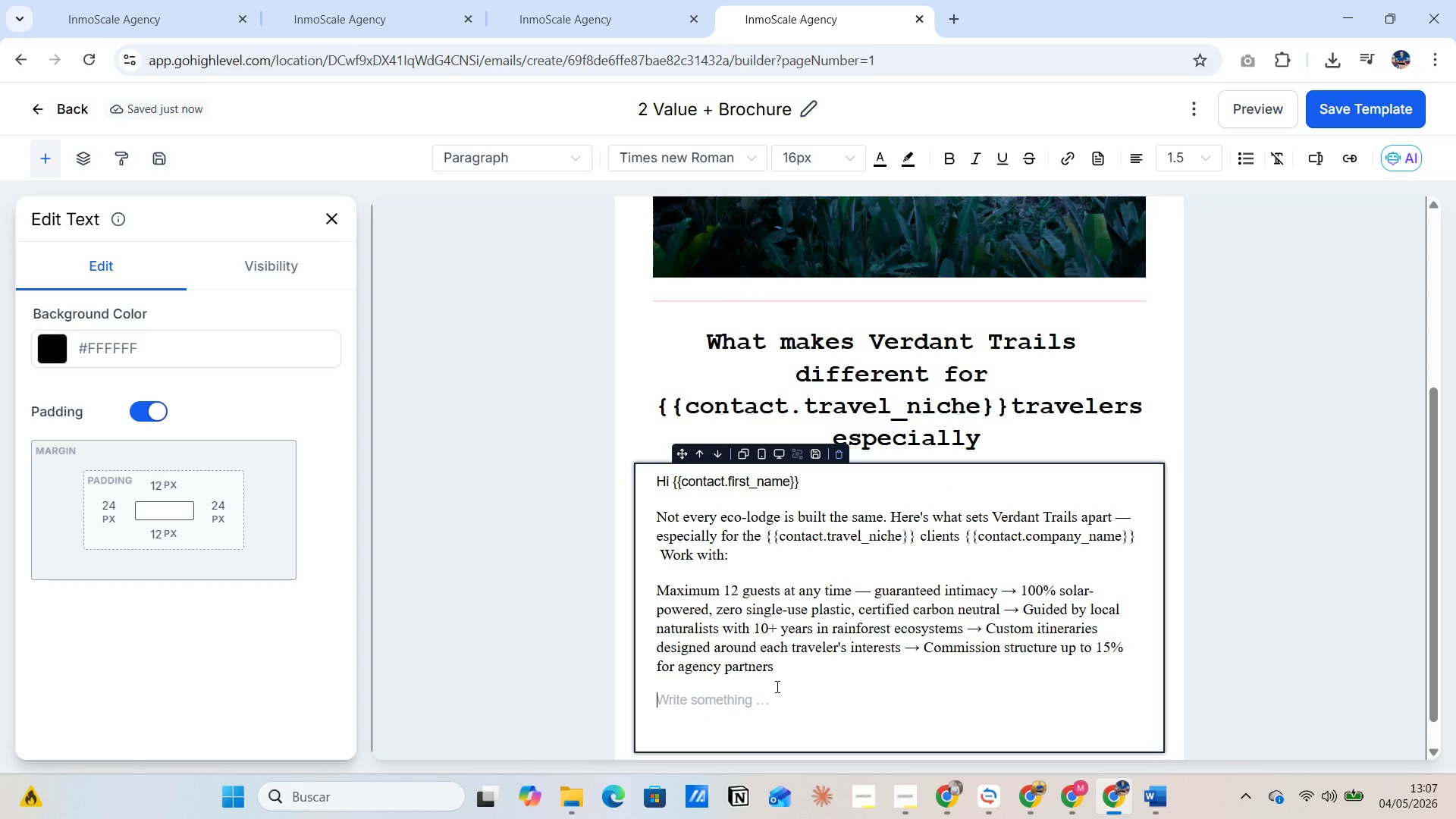 
key(Control+ControlLeft)
 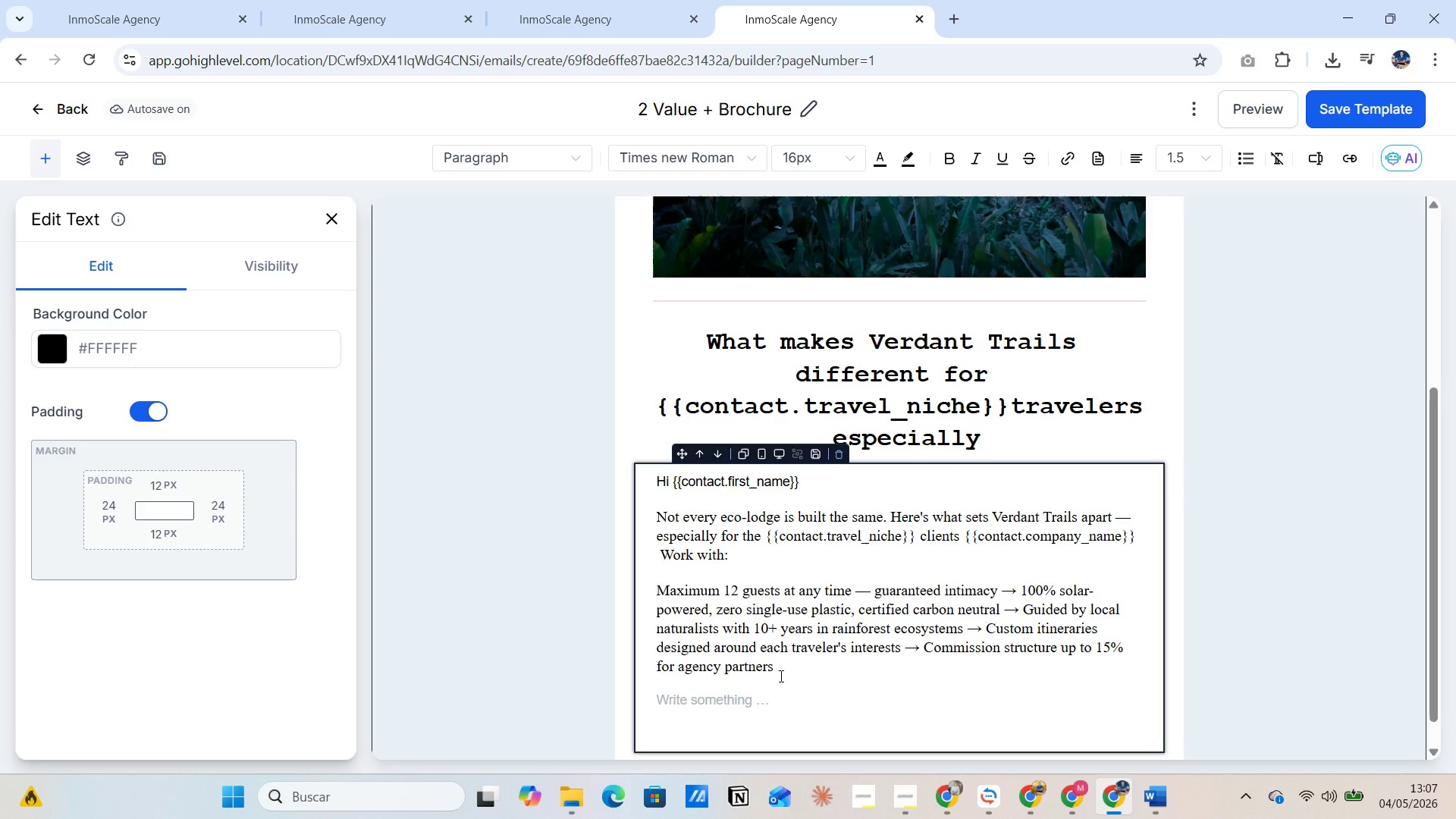 
key(Control+V)
 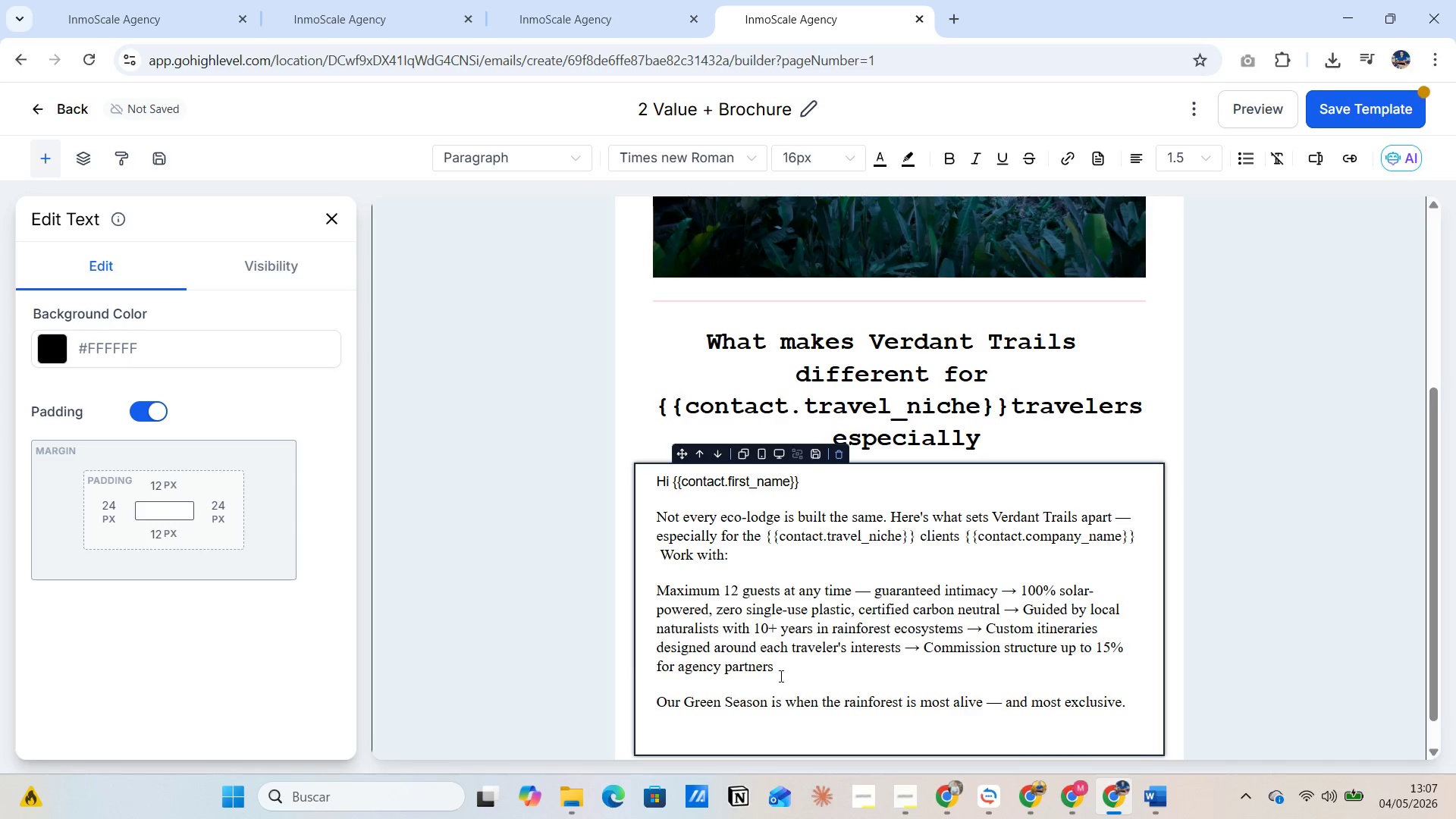 
key(Enter)
 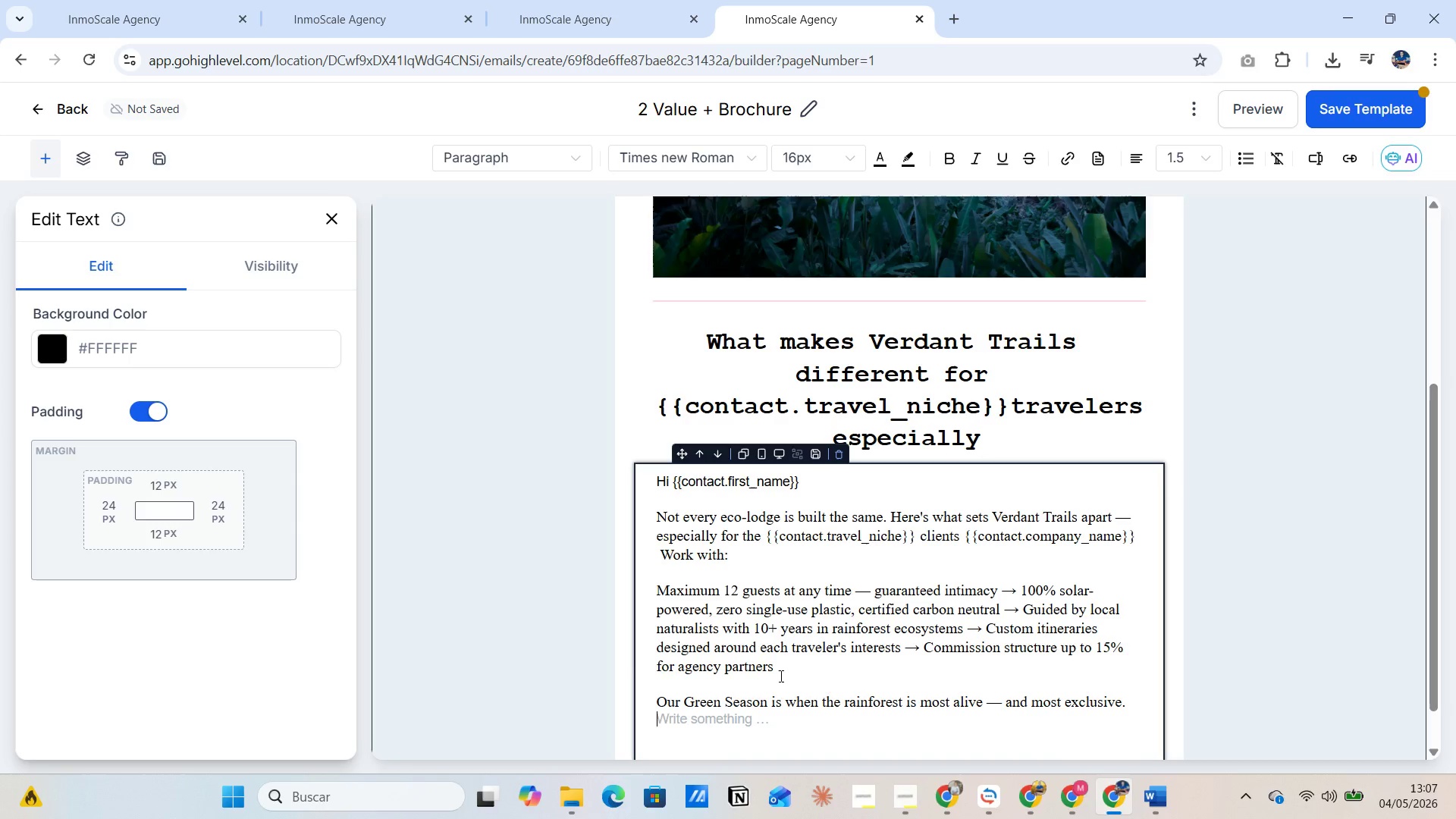 
key(Alt+AltLeft)
 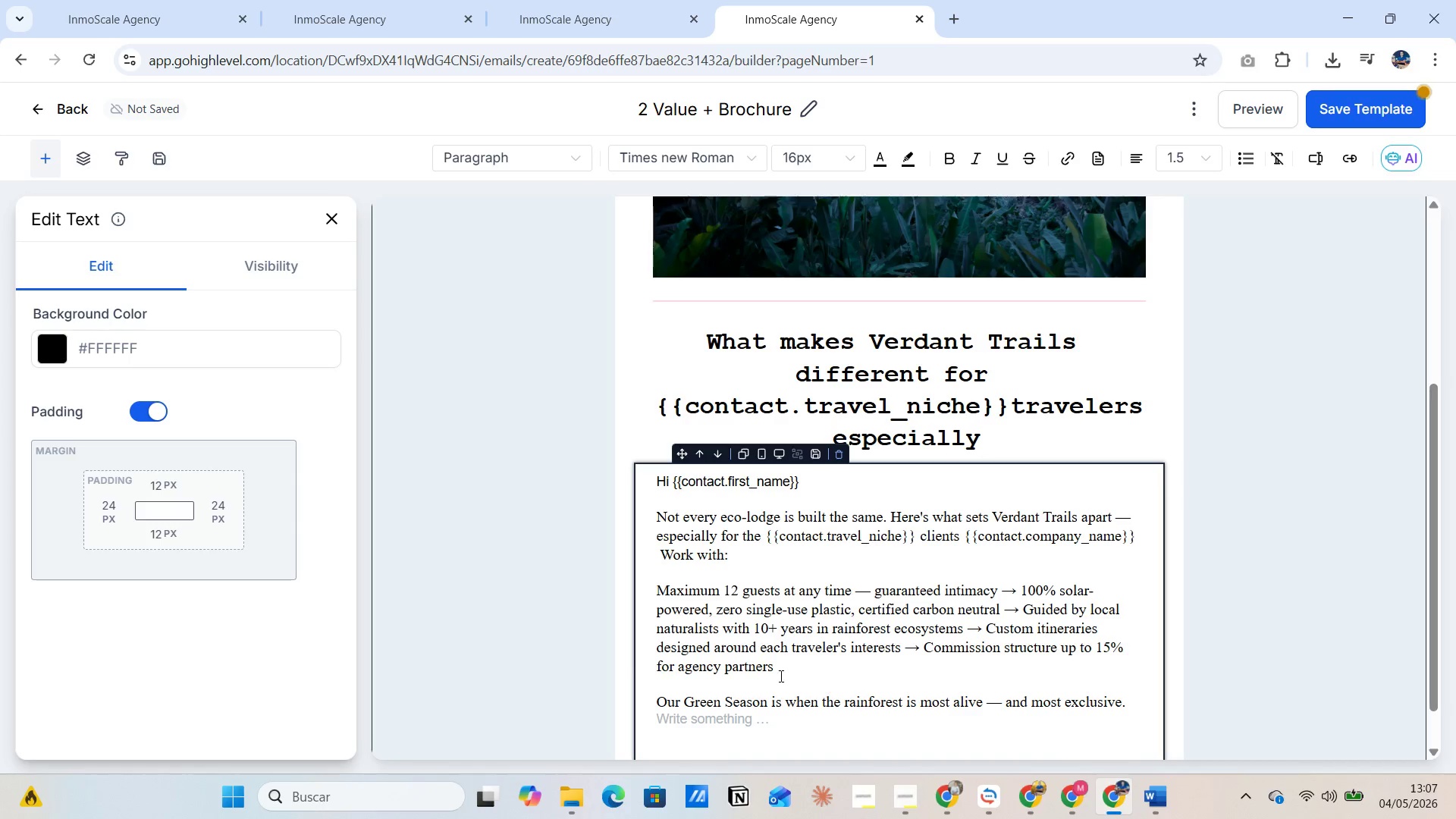 
key(Alt+Tab)
 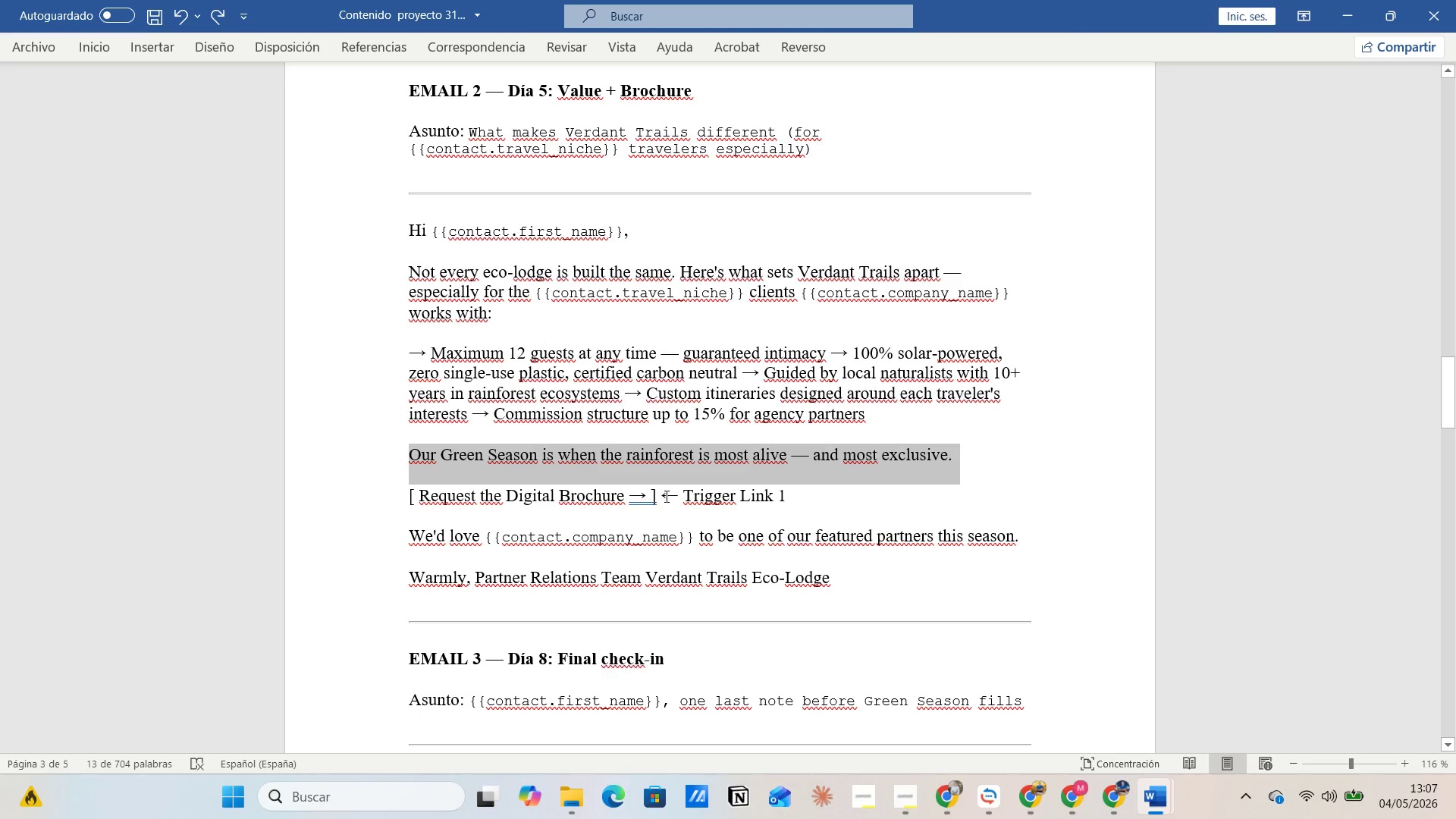 
wait(8.06)
 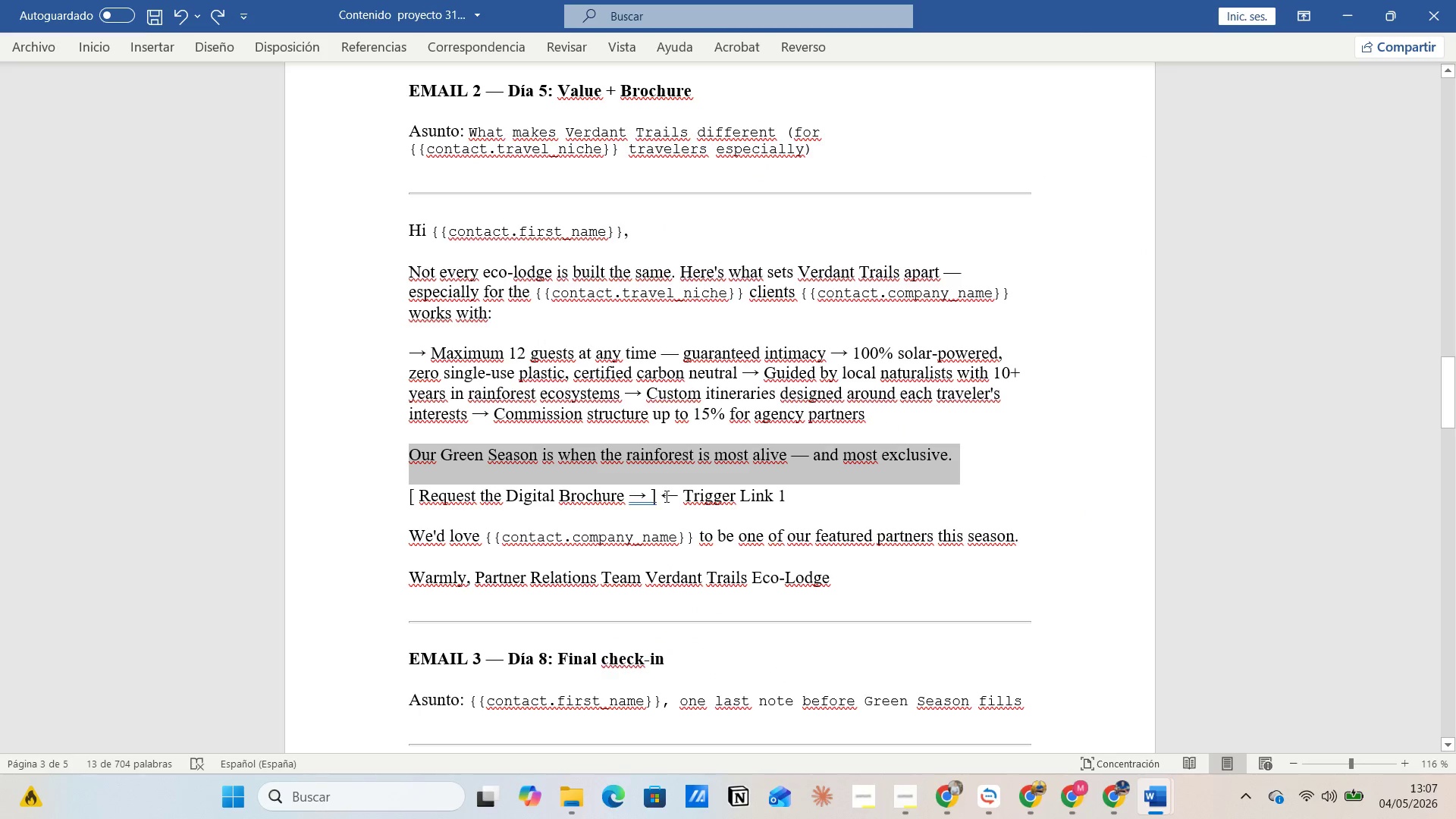 
left_click_drag(start_coordinate=[422, 494], to_coordinate=[594, 497])
 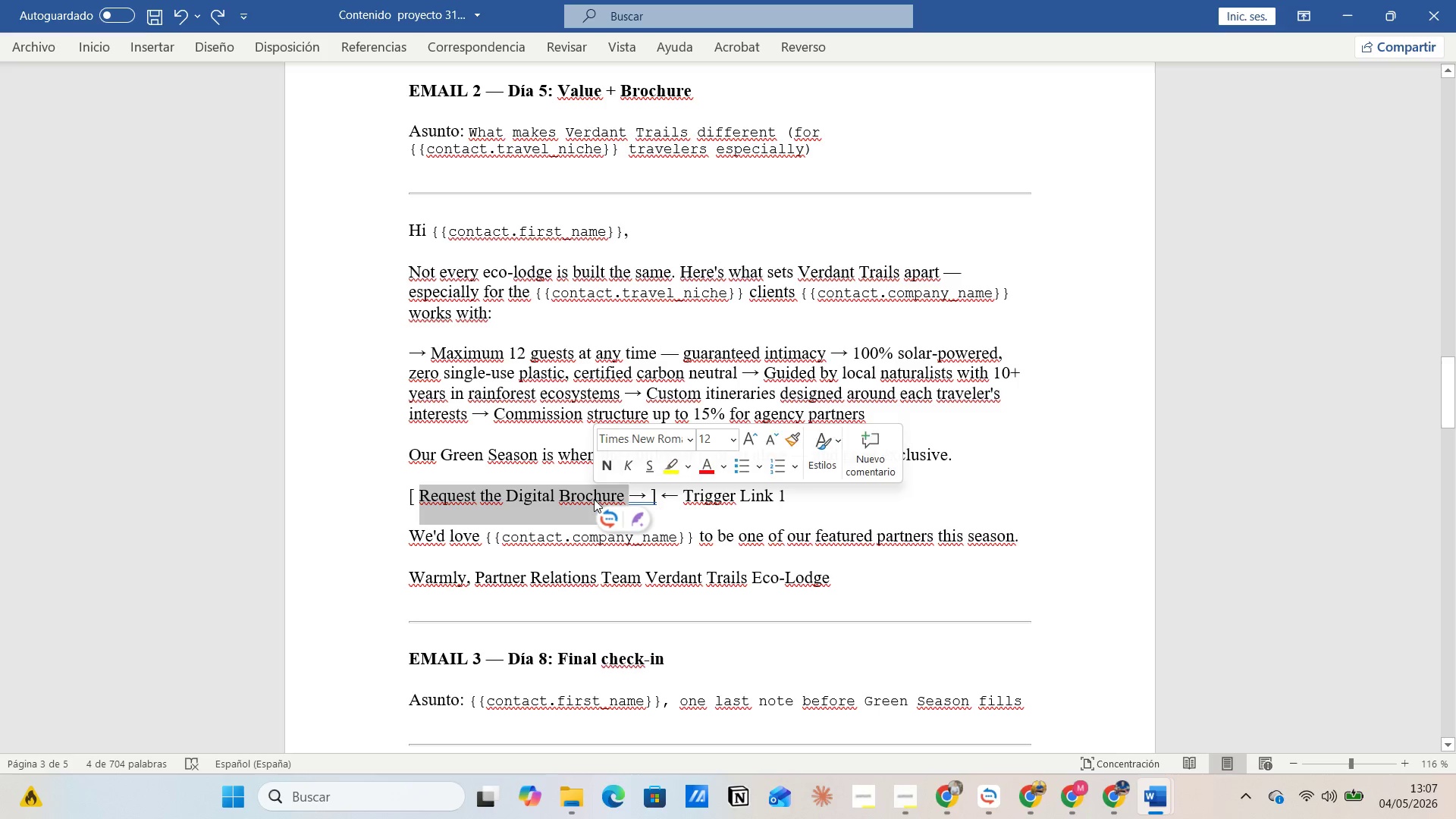 
key(Control+C)
 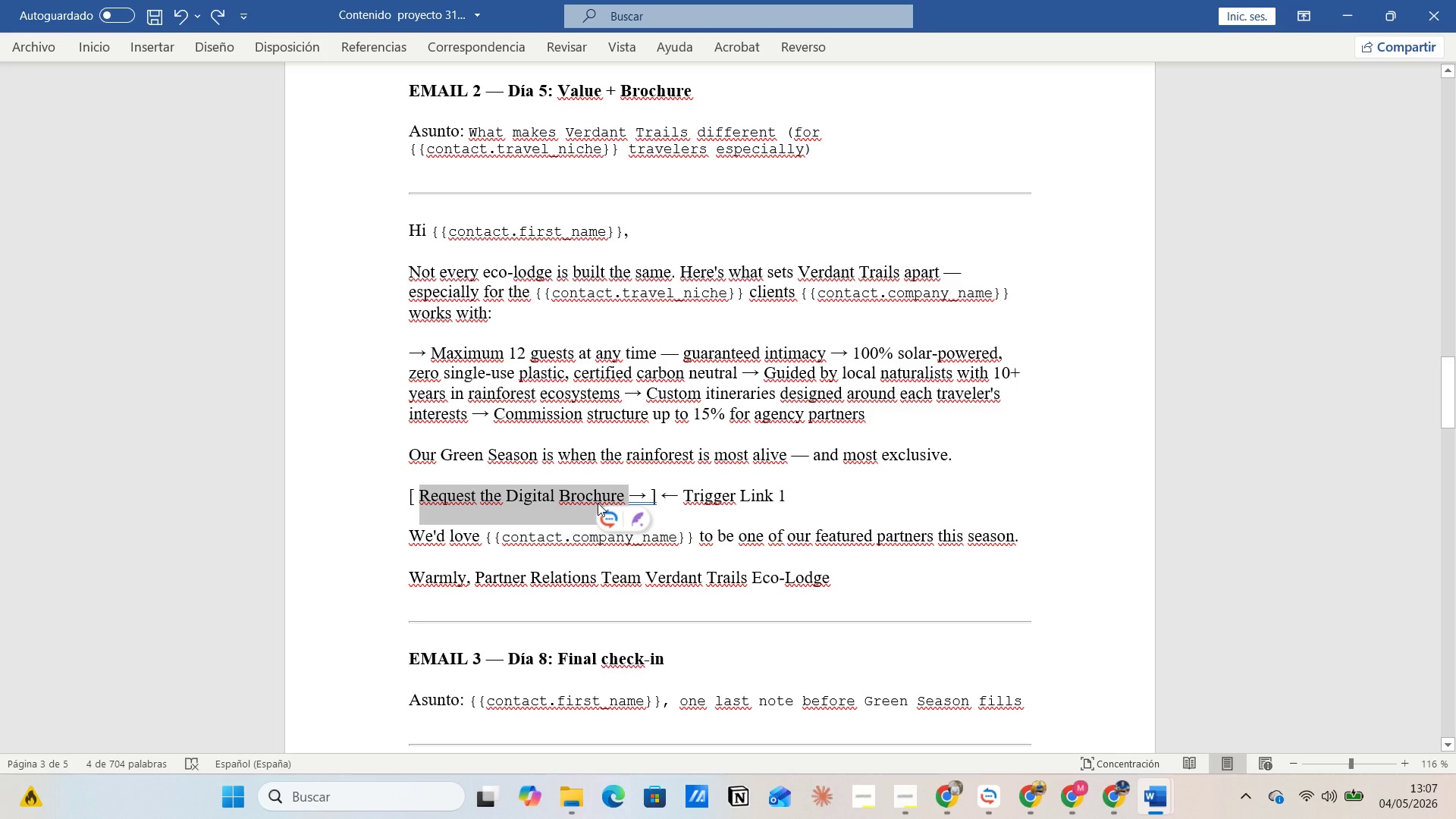 
key(Alt+AltLeft)
 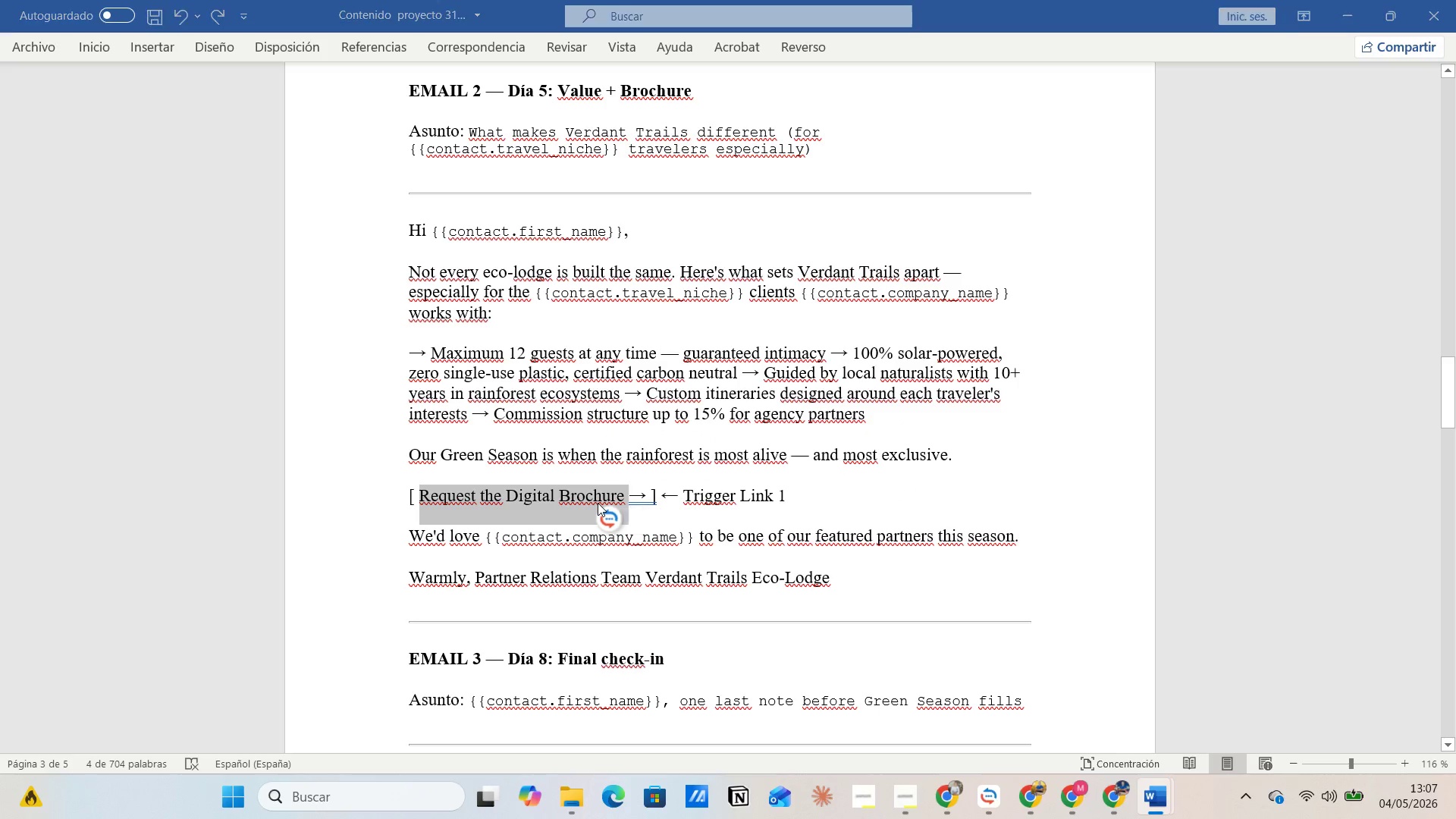 
key(Alt+Tab)
 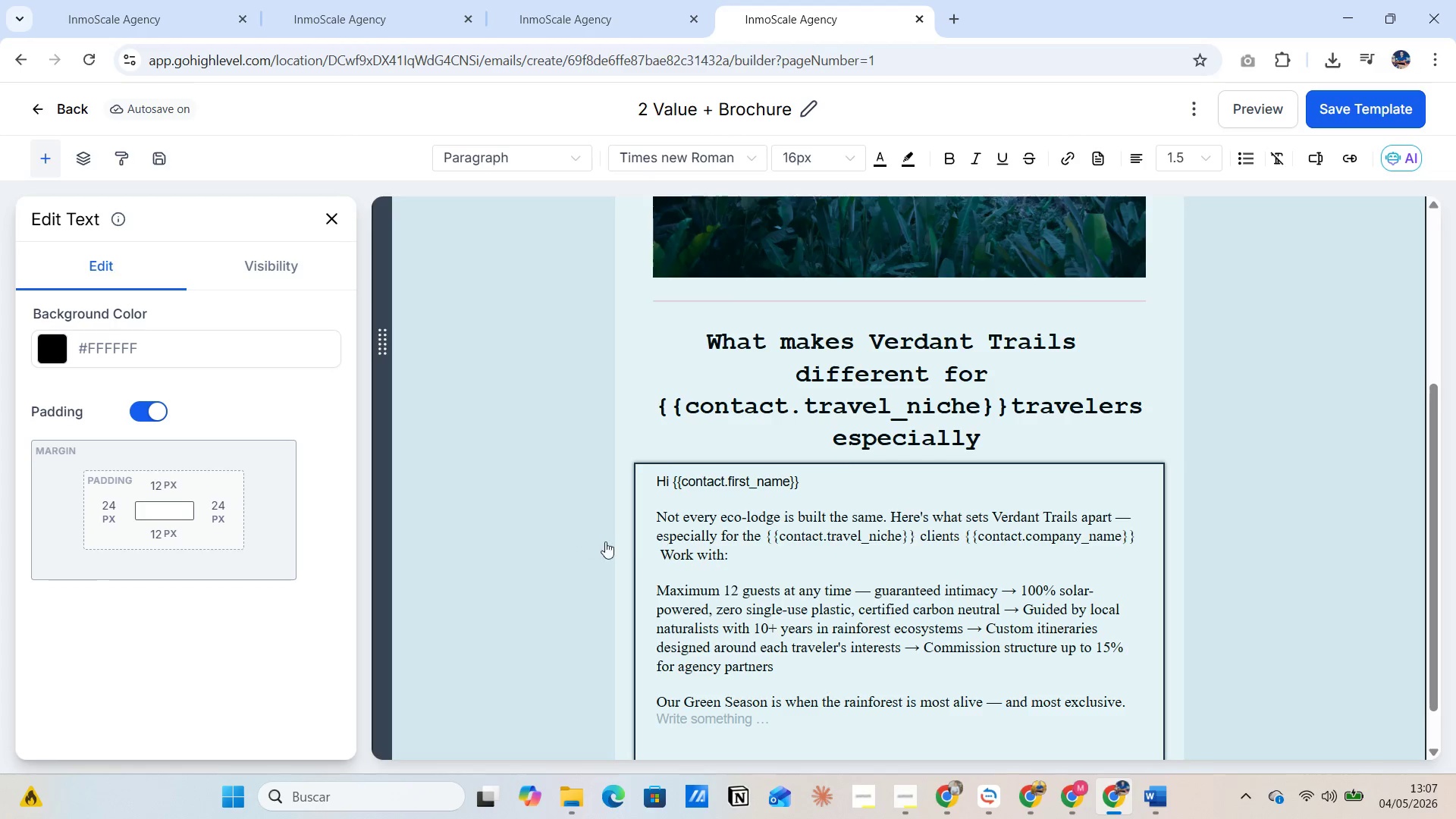 
scroll: coordinate [695, 592], scroll_direction: down, amount: 2.0
 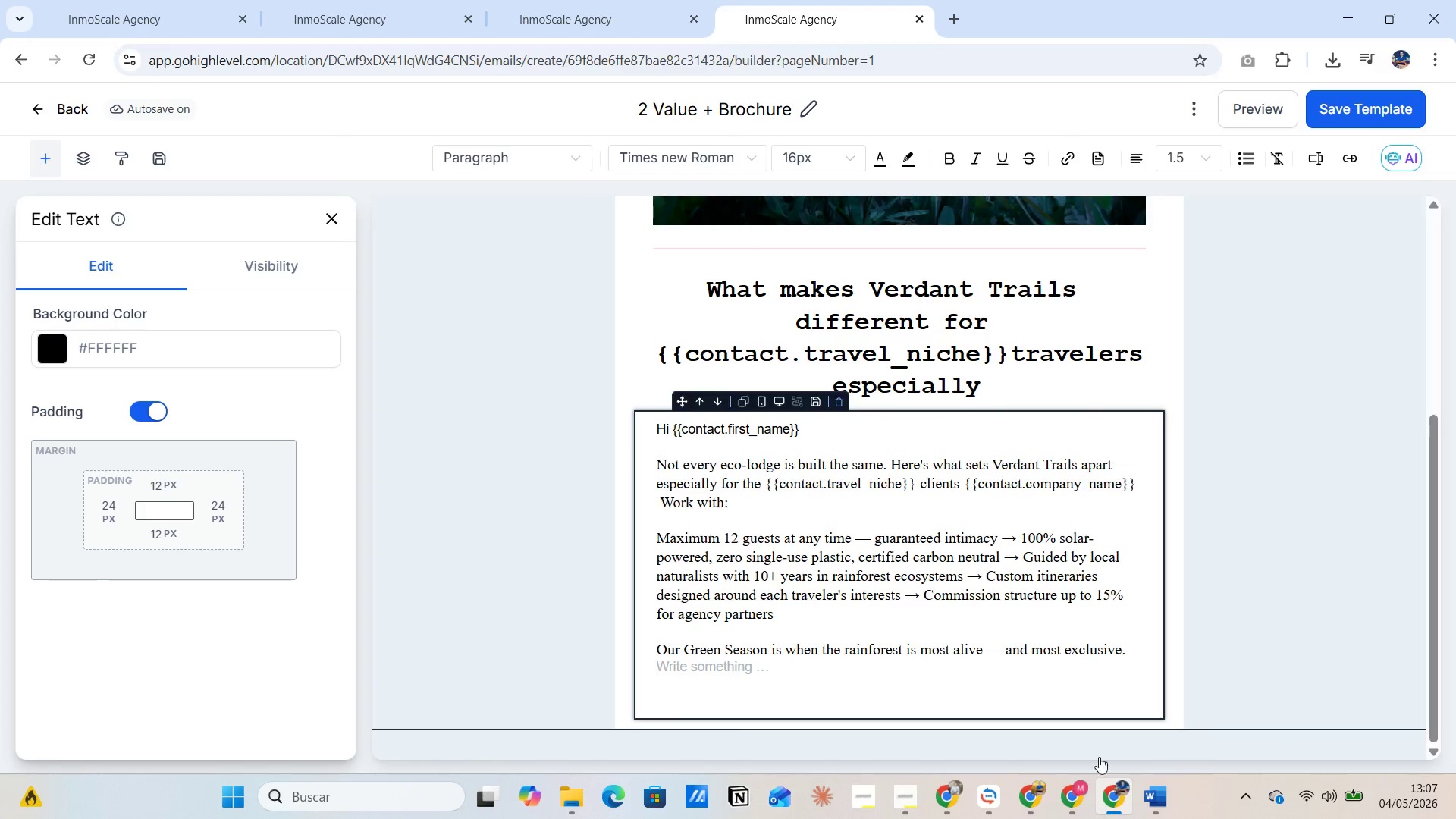 
key(Enter)
 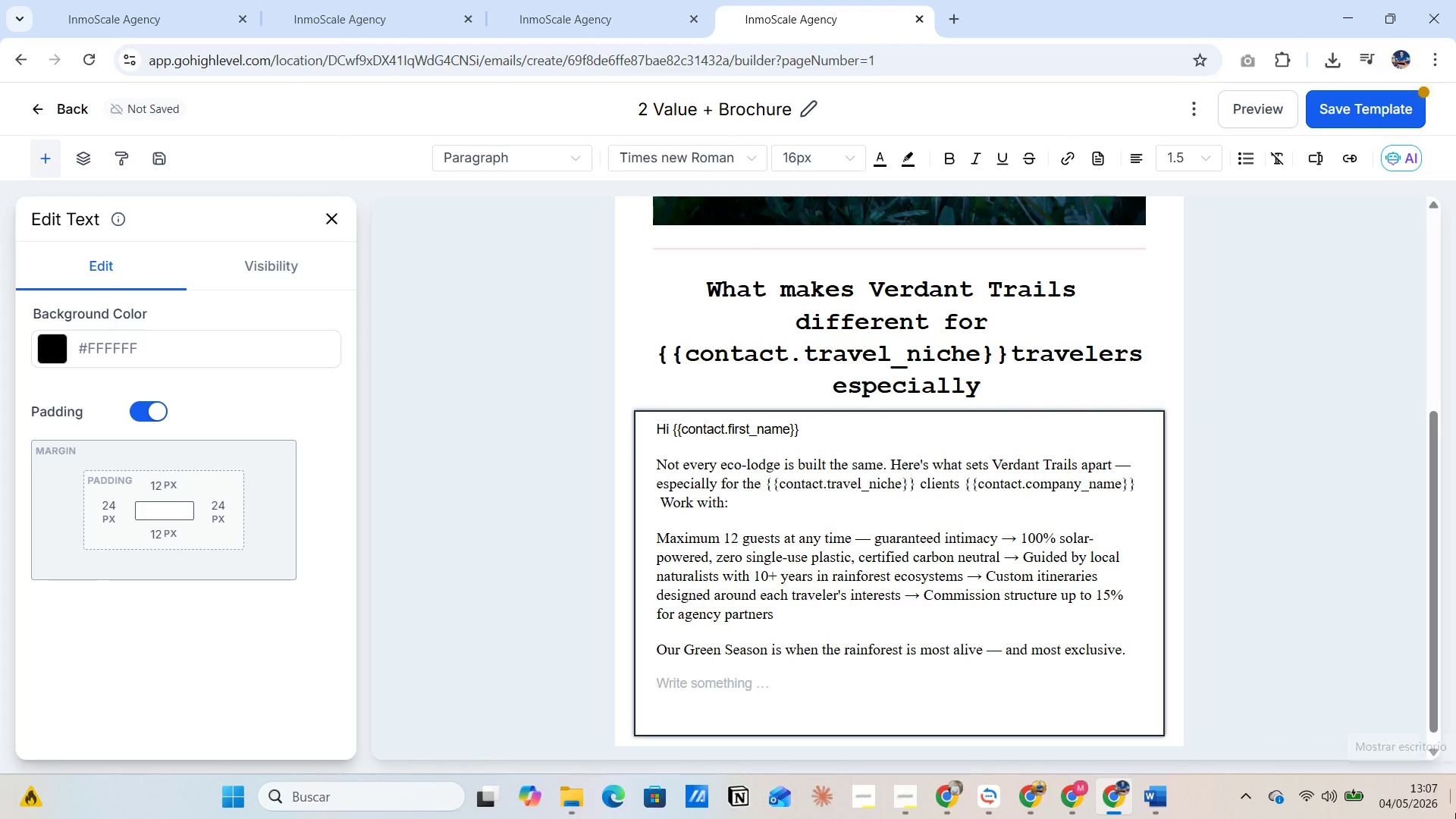 
key(Control+V)
 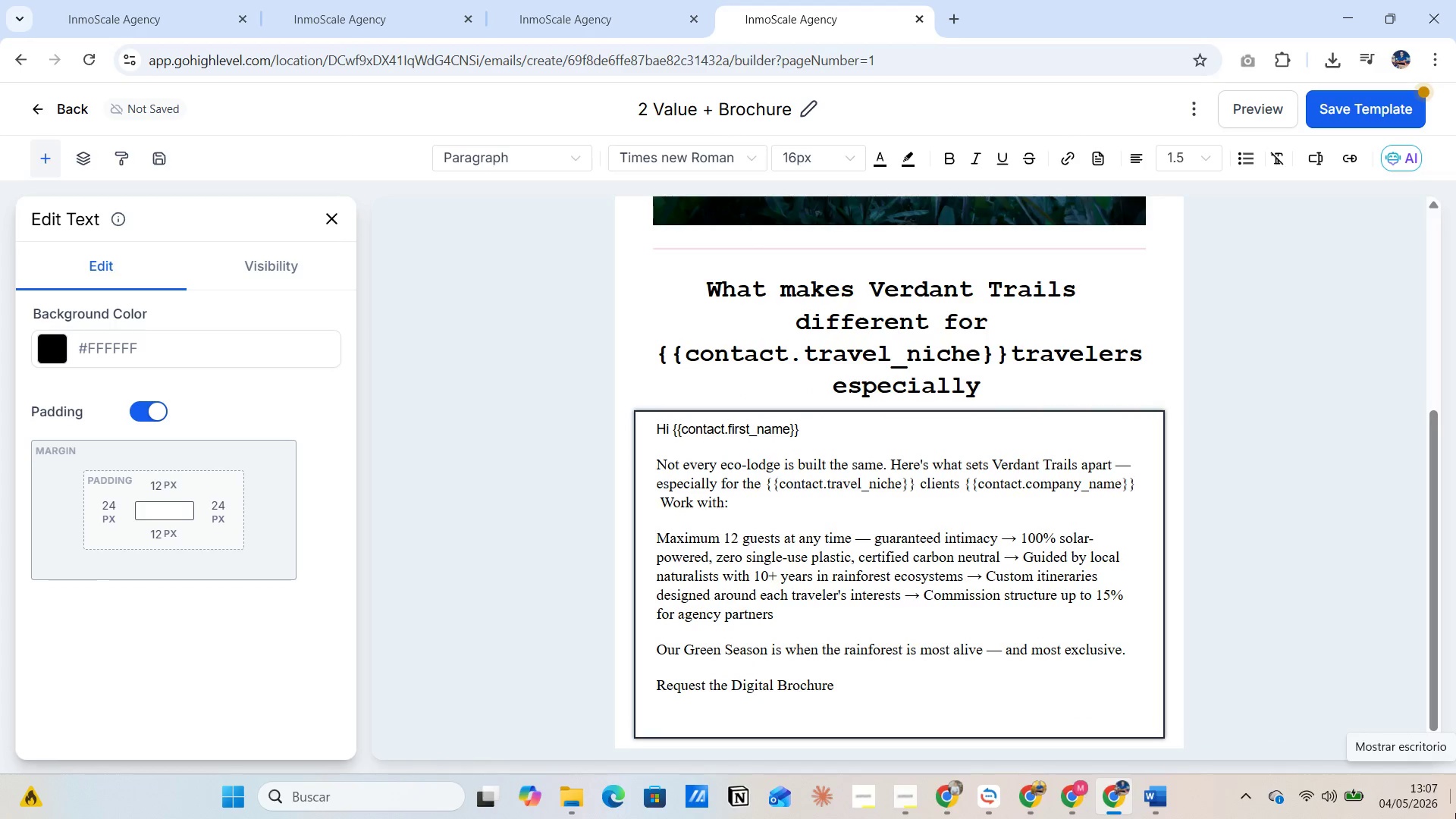 
key(Space)
 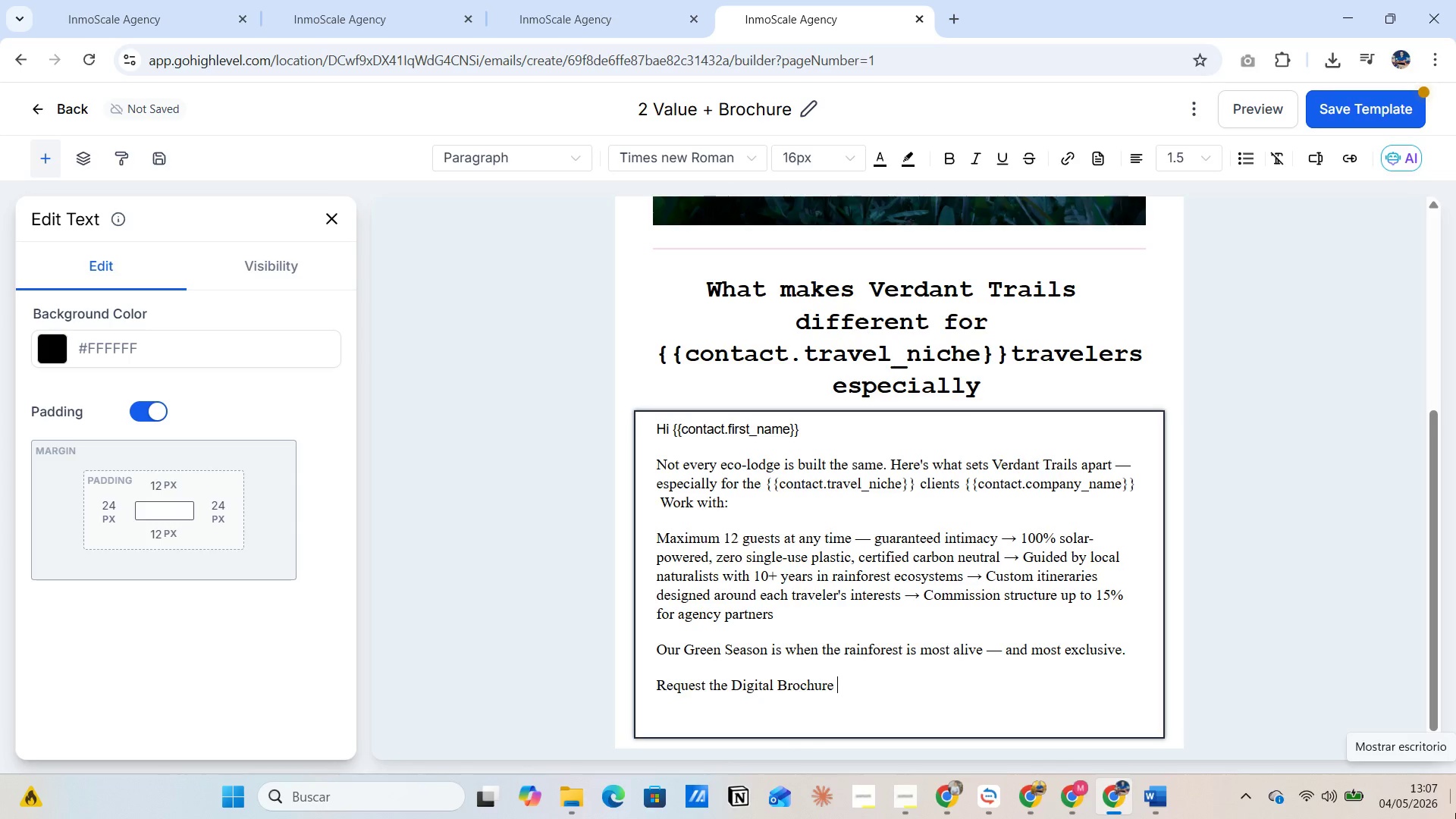 
key(Alt+AltLeft)
 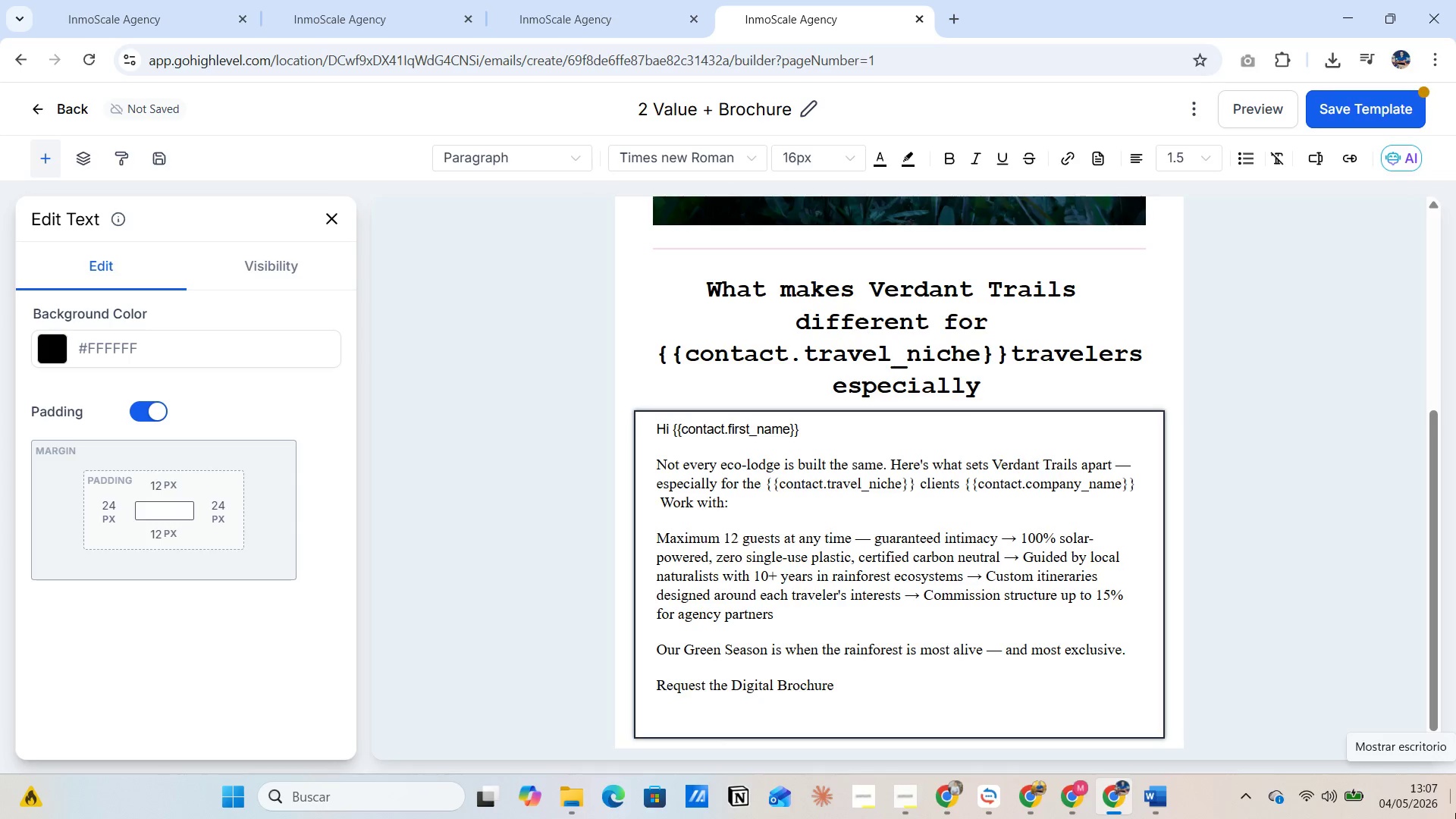 
key(Alt+Tab)
 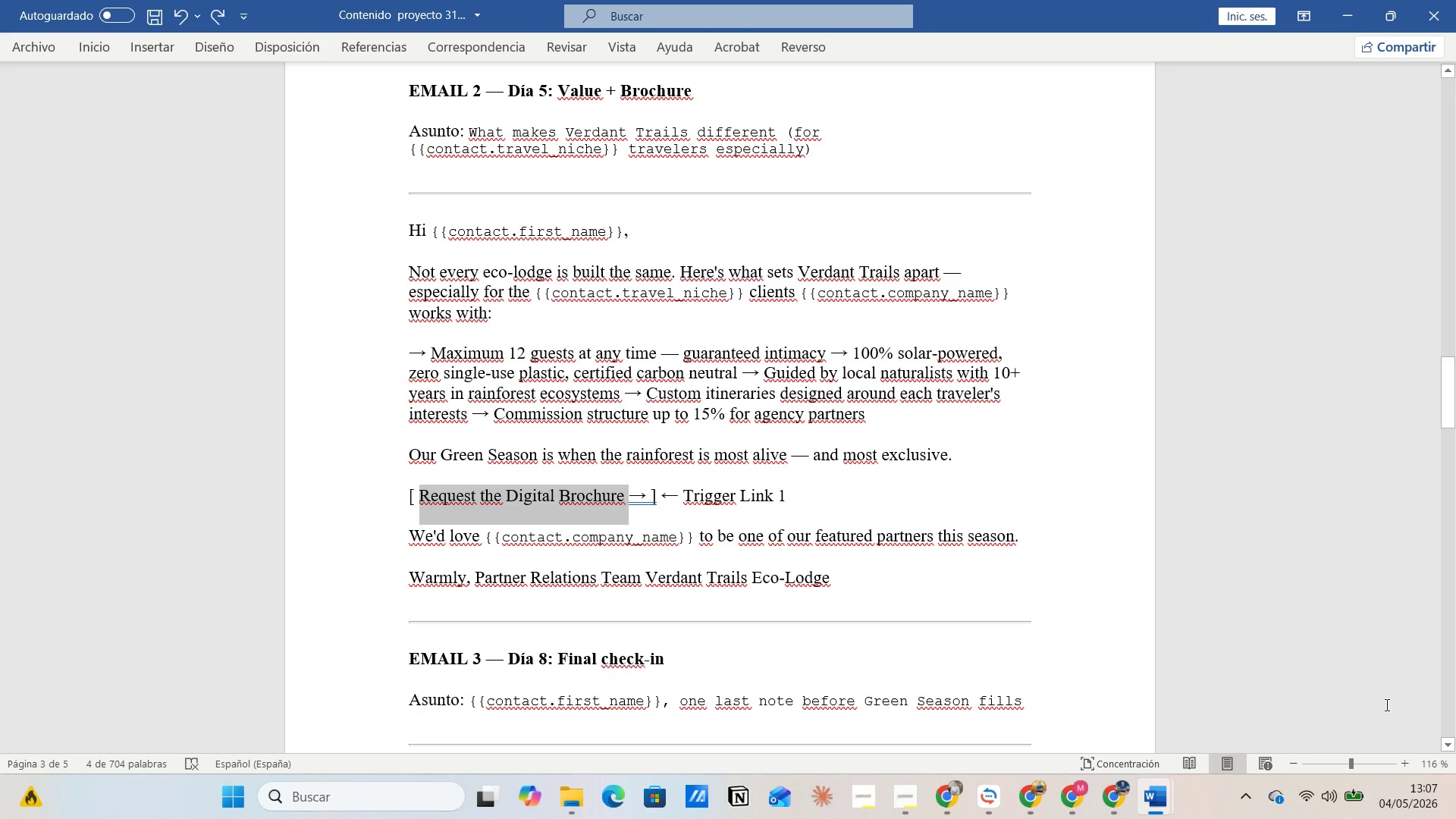 
key(Alt+AltLeft)
 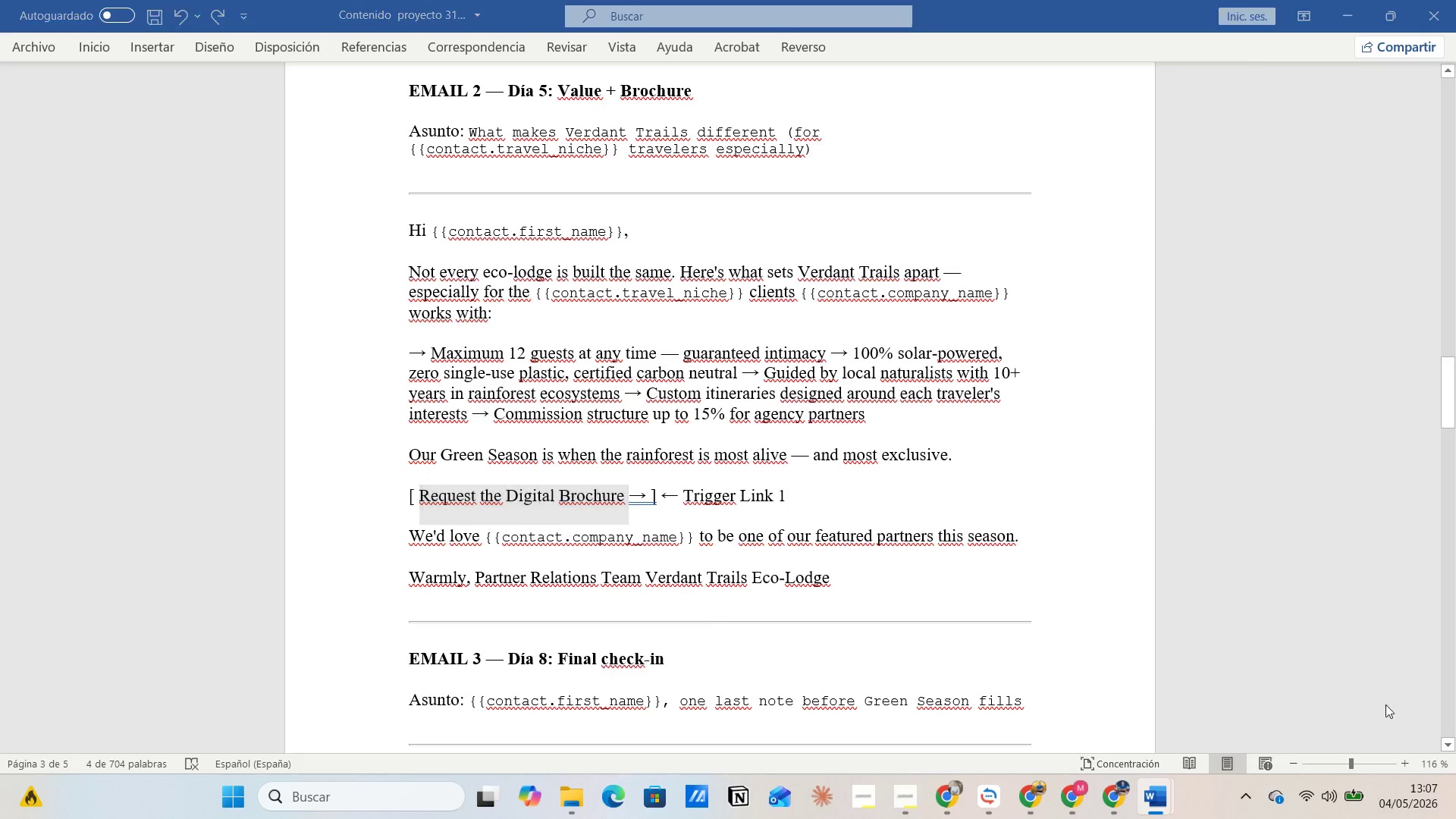 
key(Alt+Tab)
 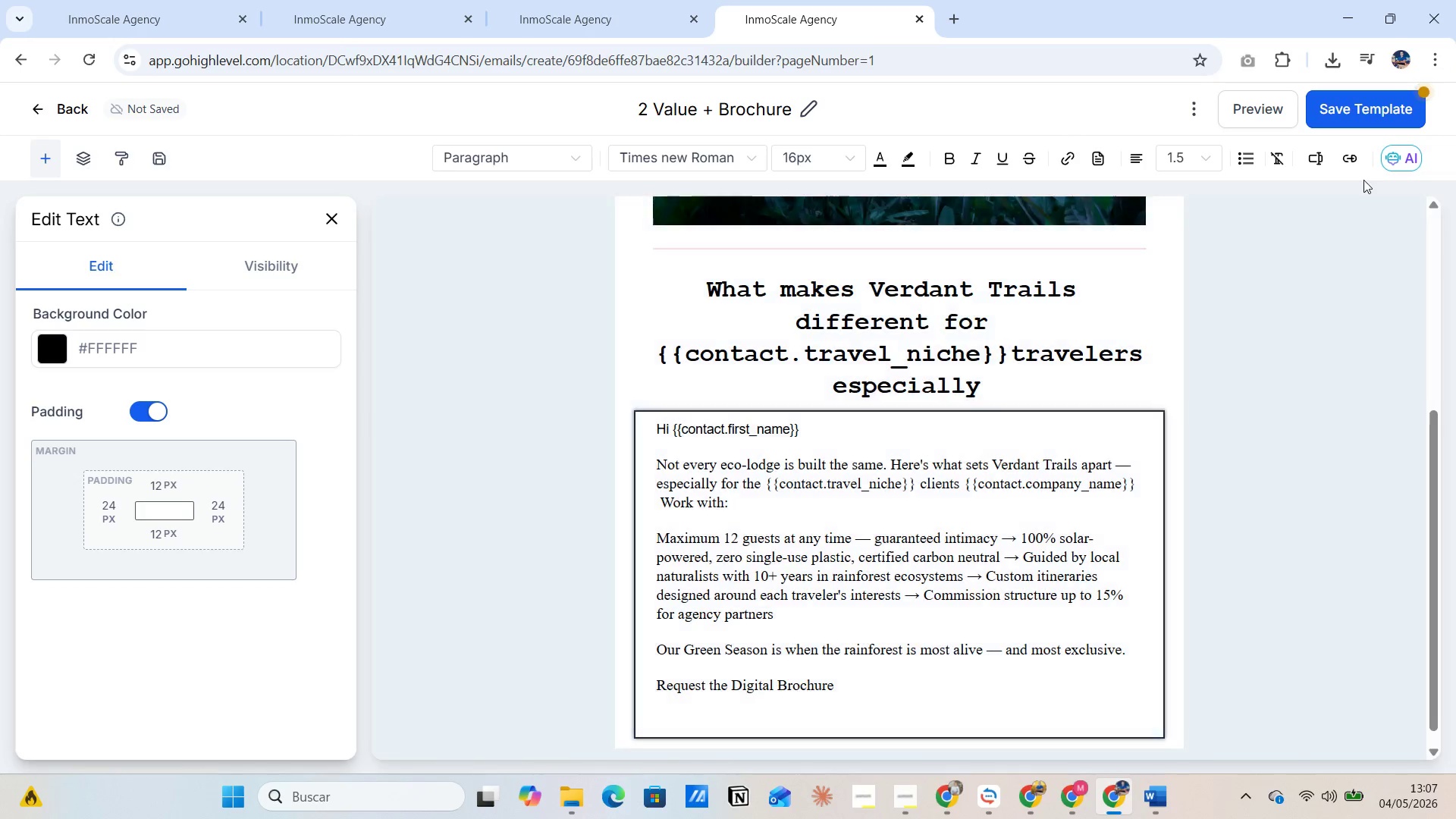 
left_click([1352, 159])
 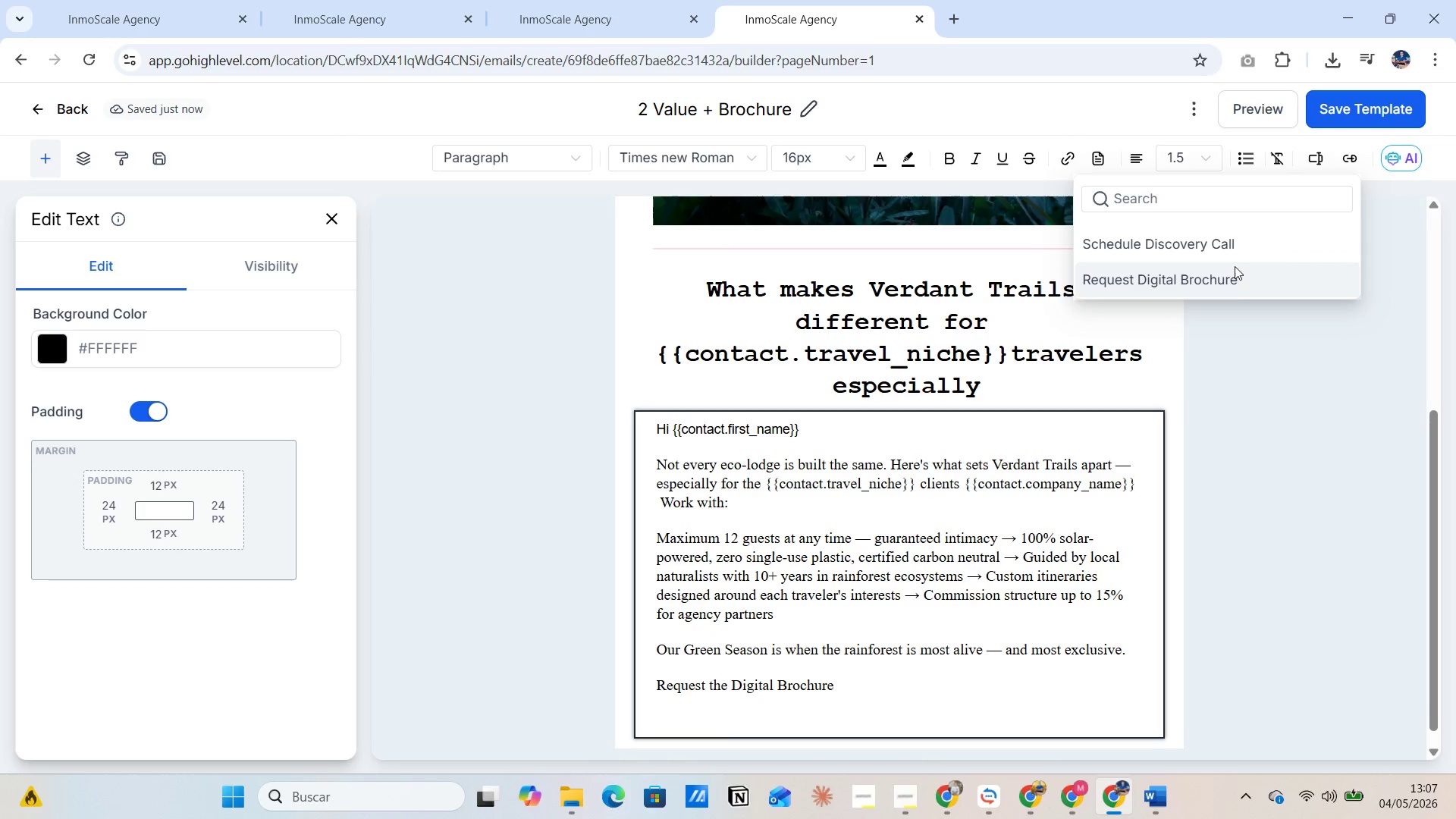 
left_click([1226, 284])
 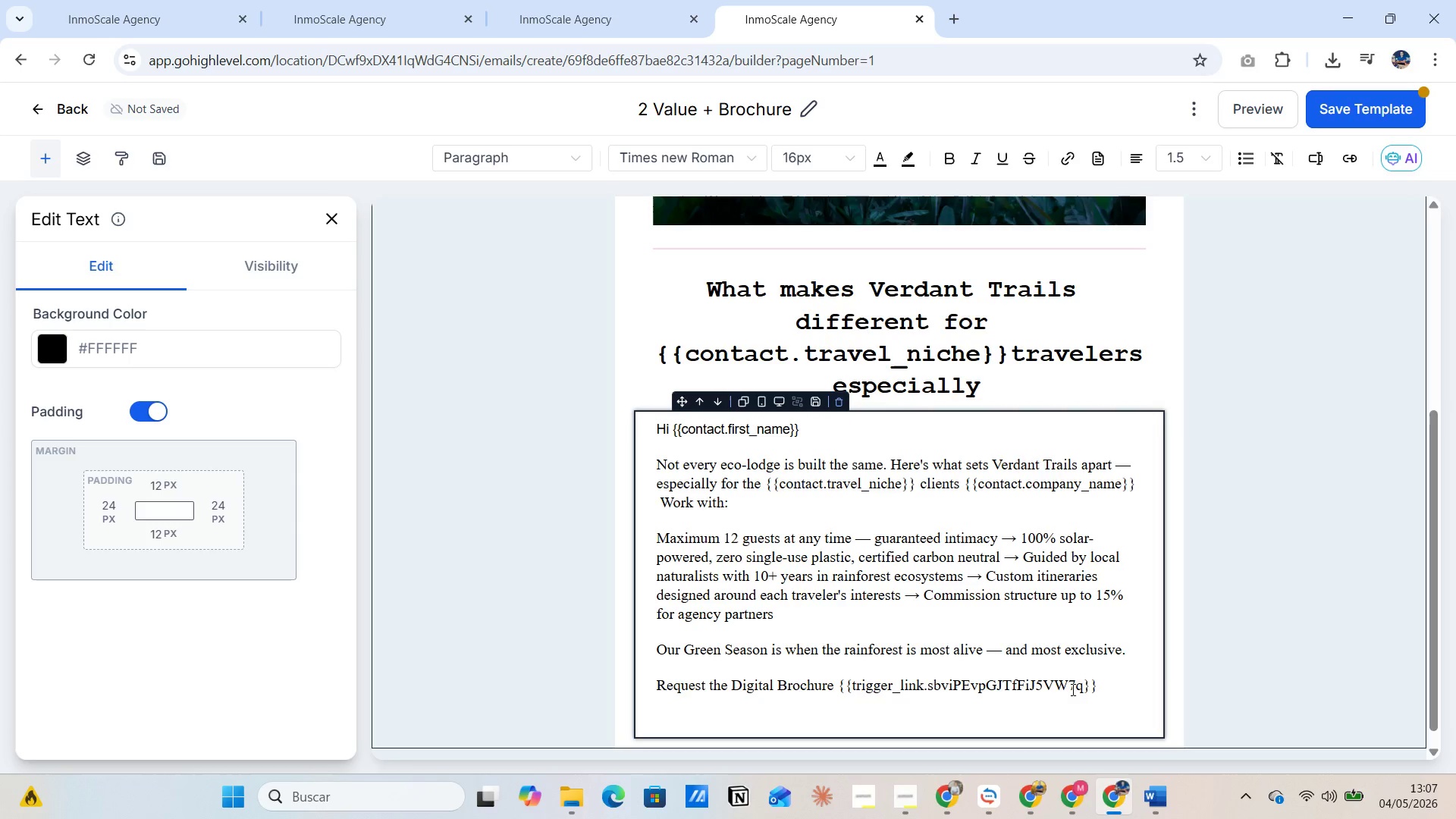 
wait(5.3)
 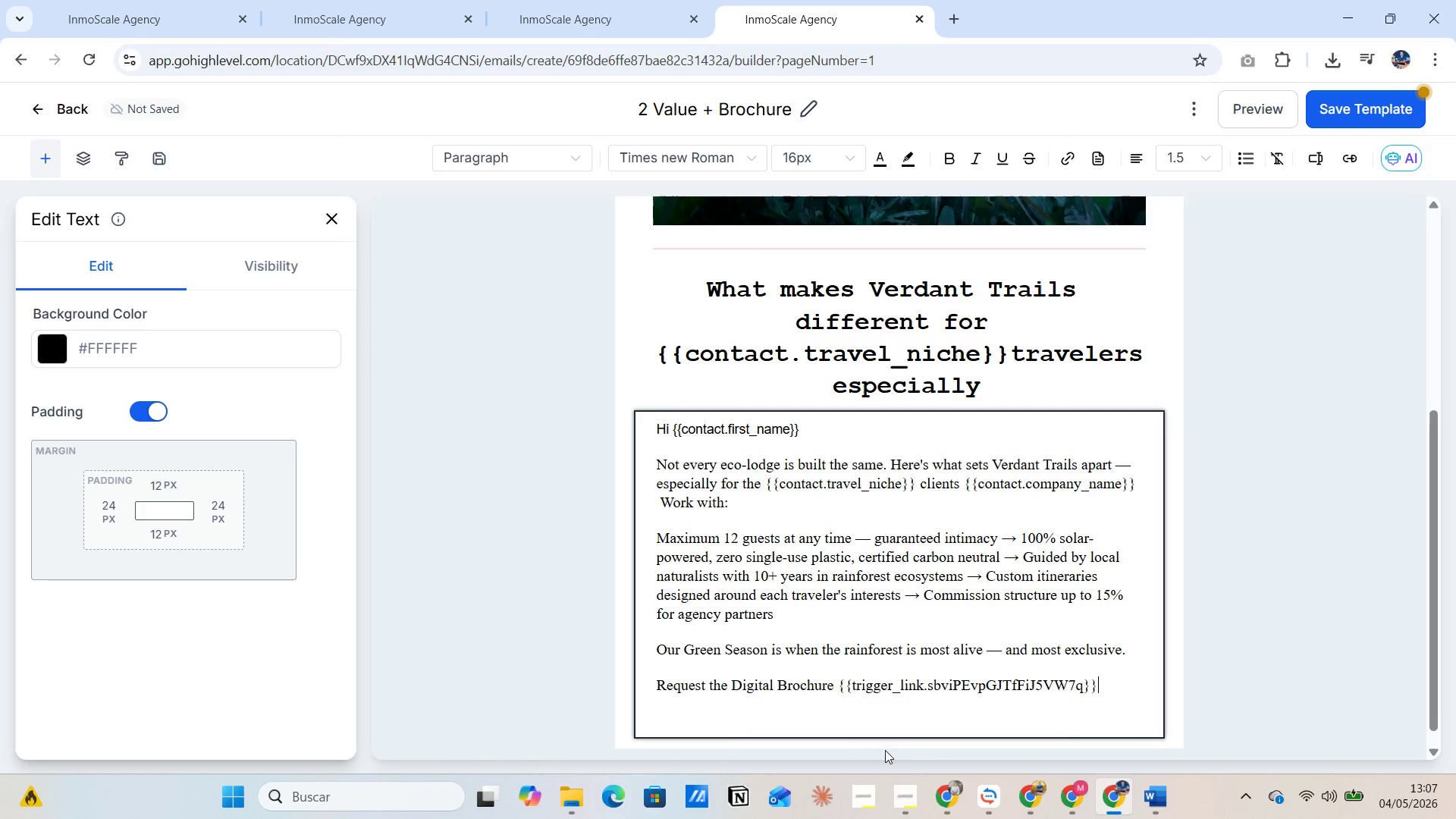 
left_click([1355, 159])
 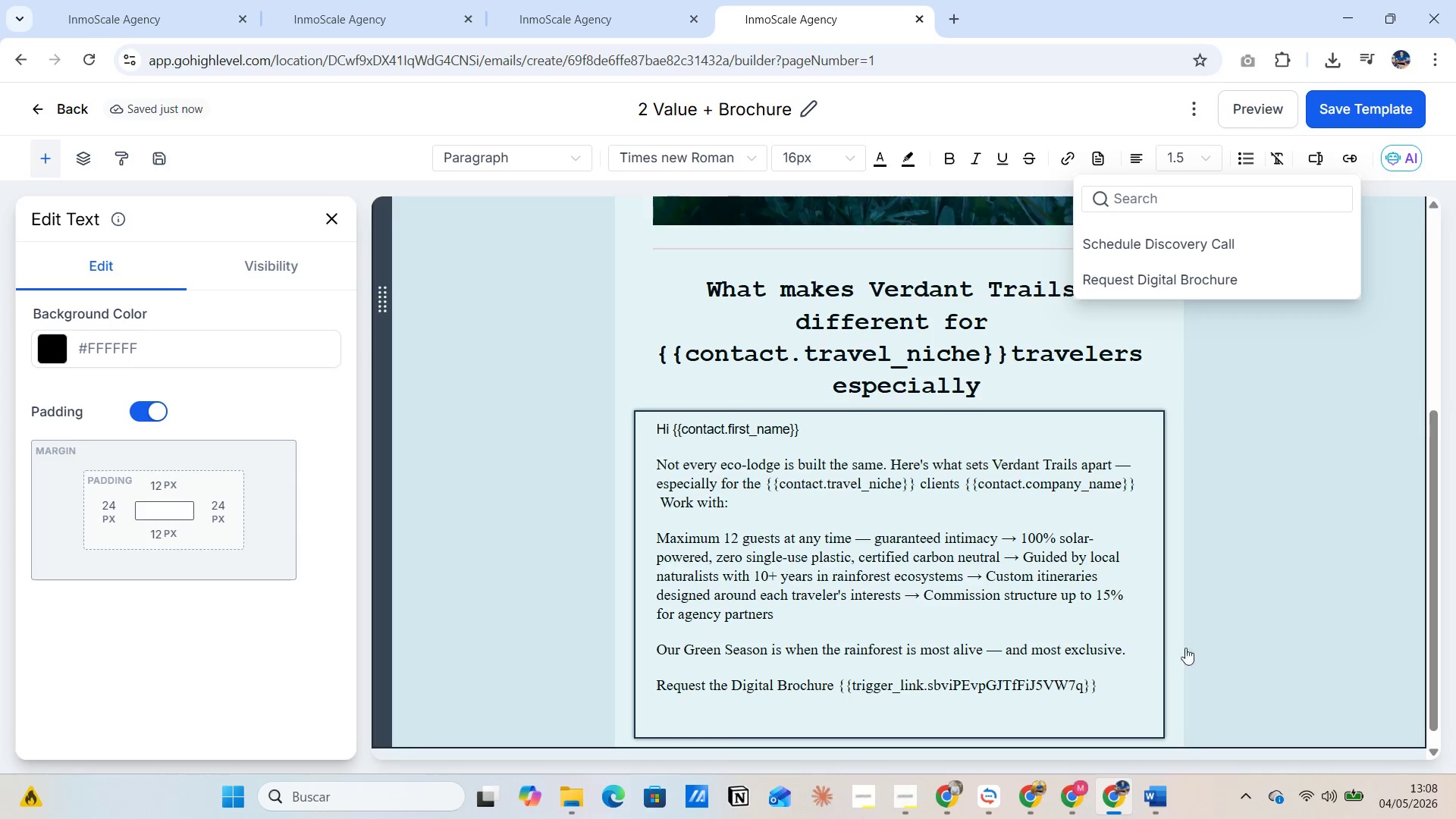 
left_click([1107, 686])
 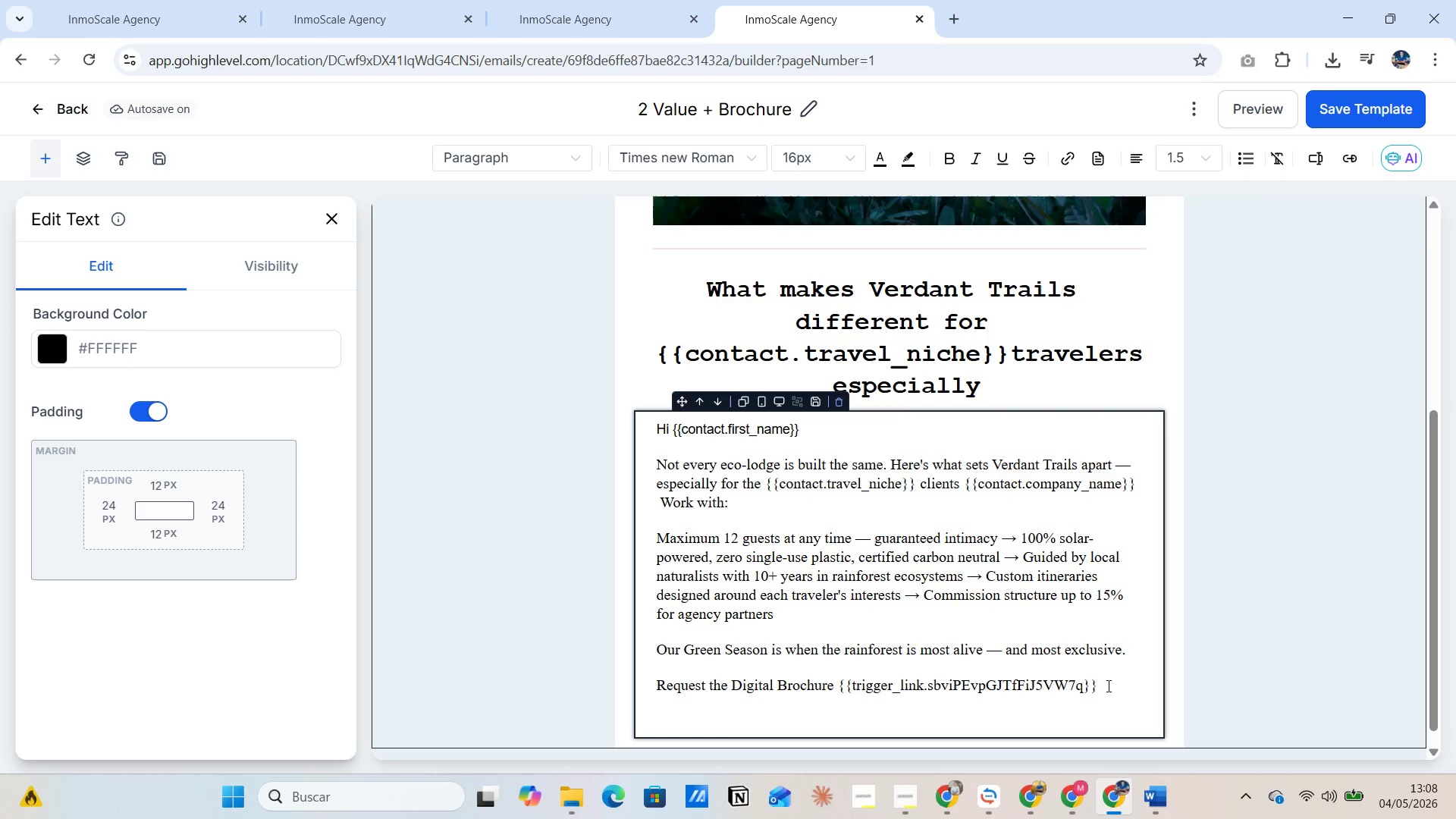 
key(Enter)
 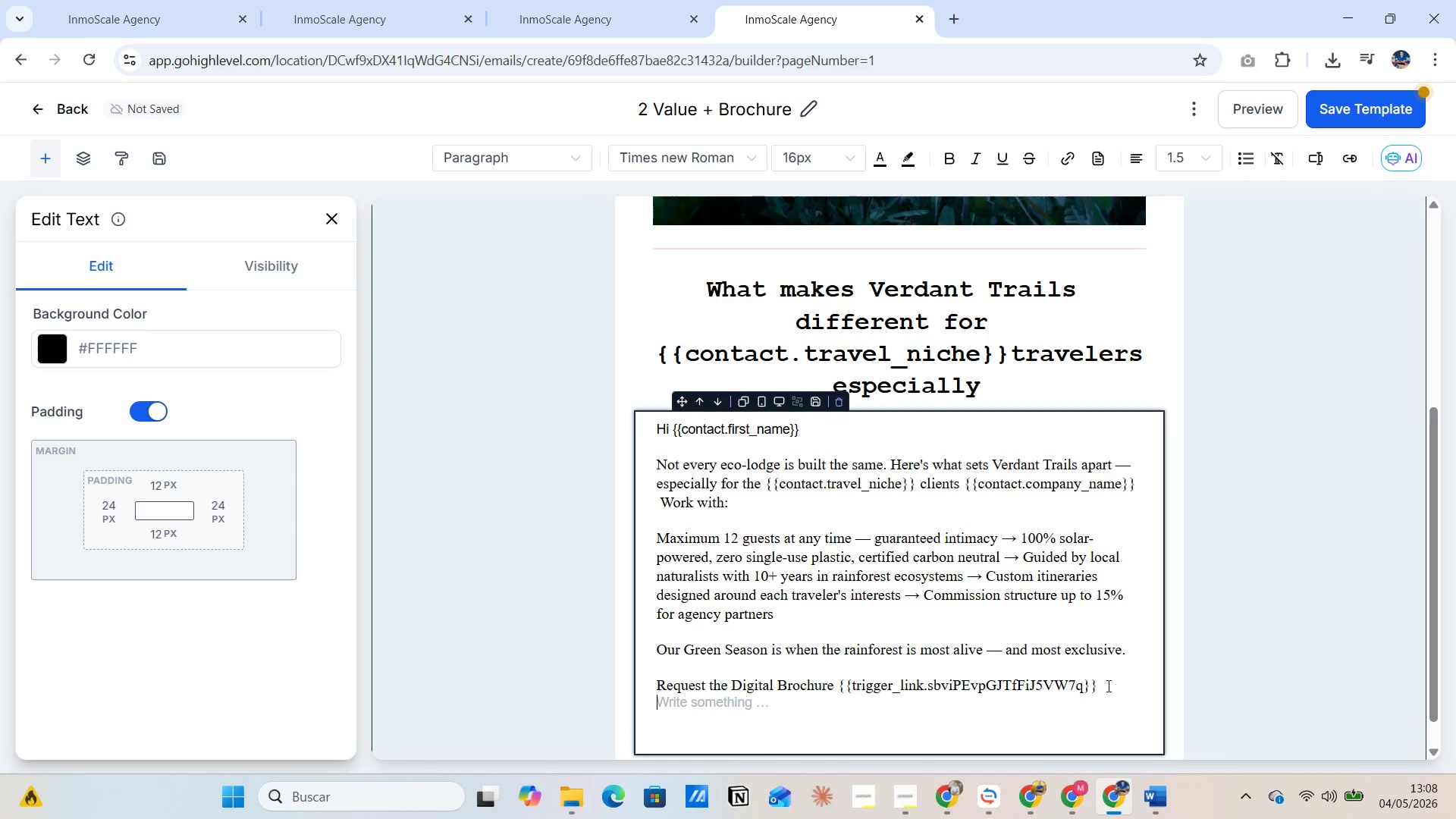 
key(Enter)
 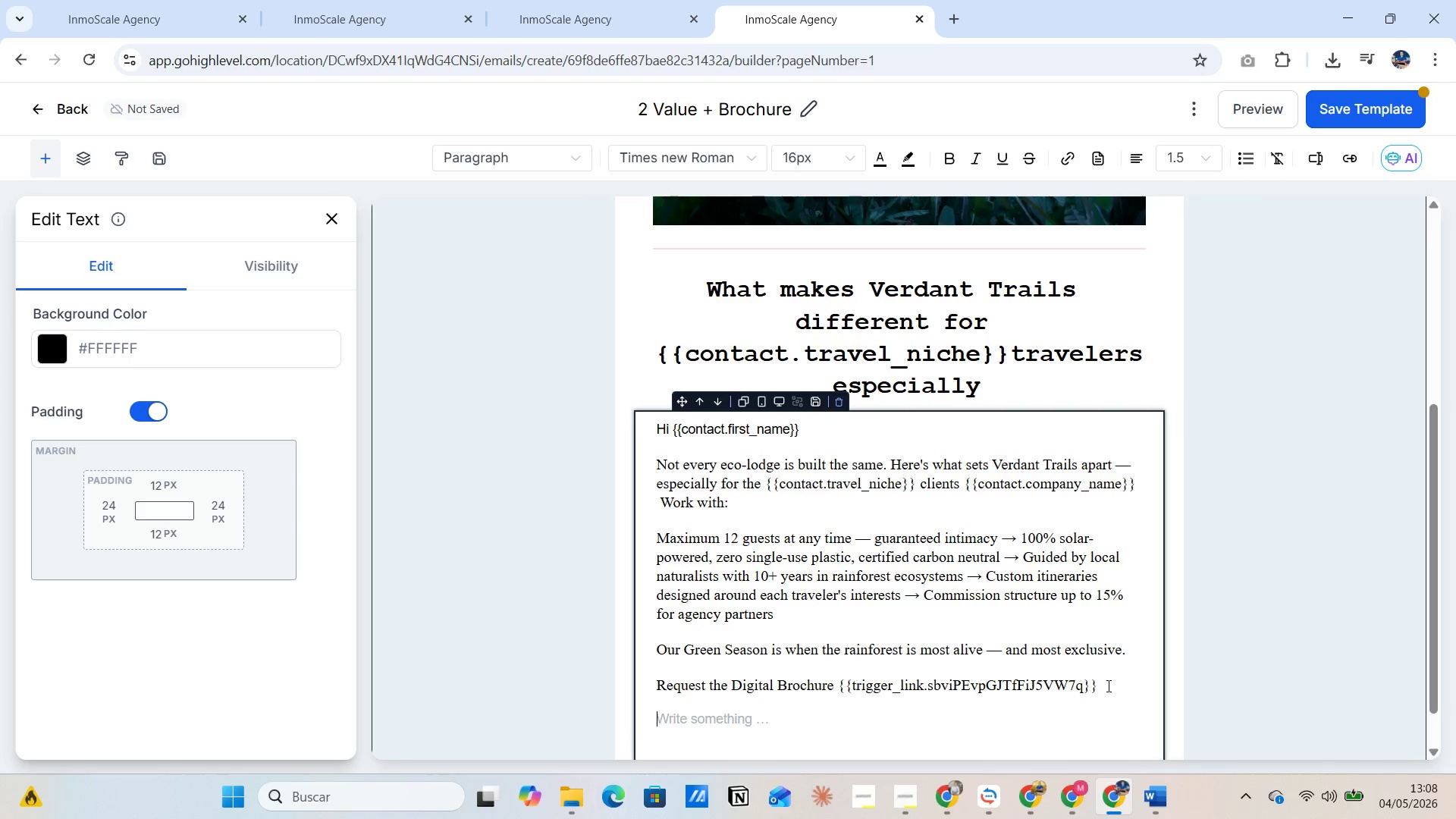 
key(Alt+AltLeft)
 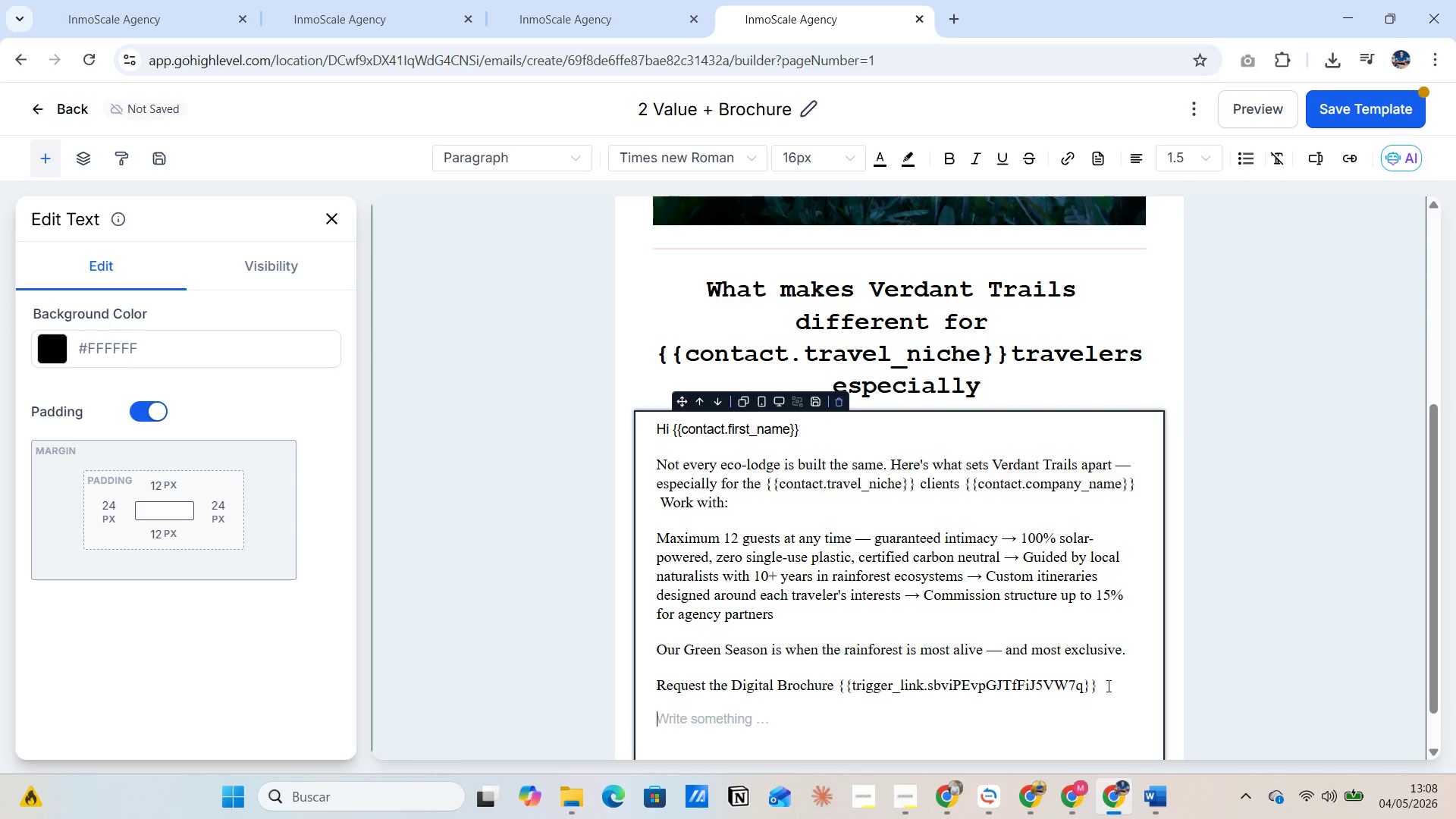 
key(Alt+Tab)
 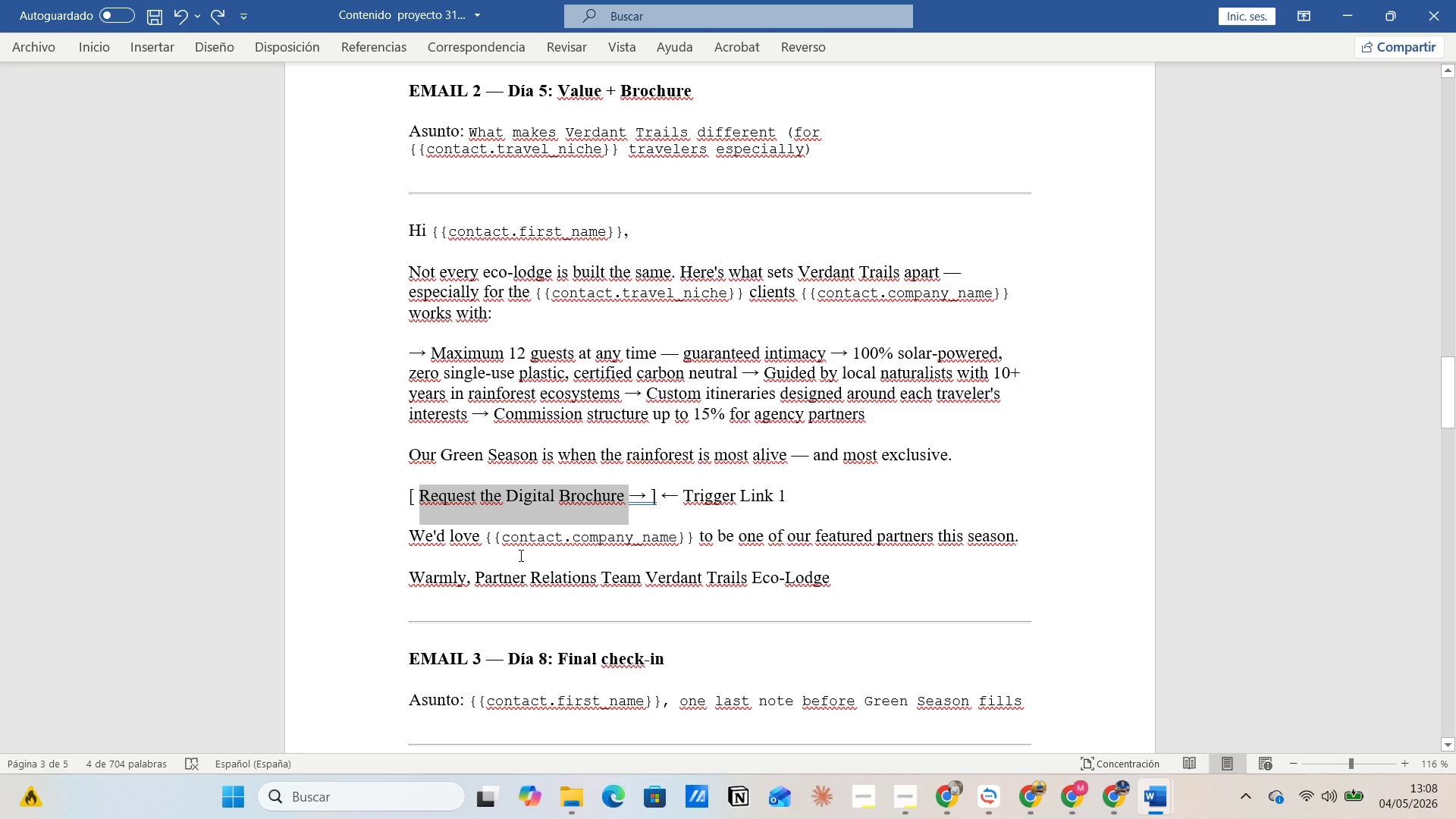 
wait(5.53)
 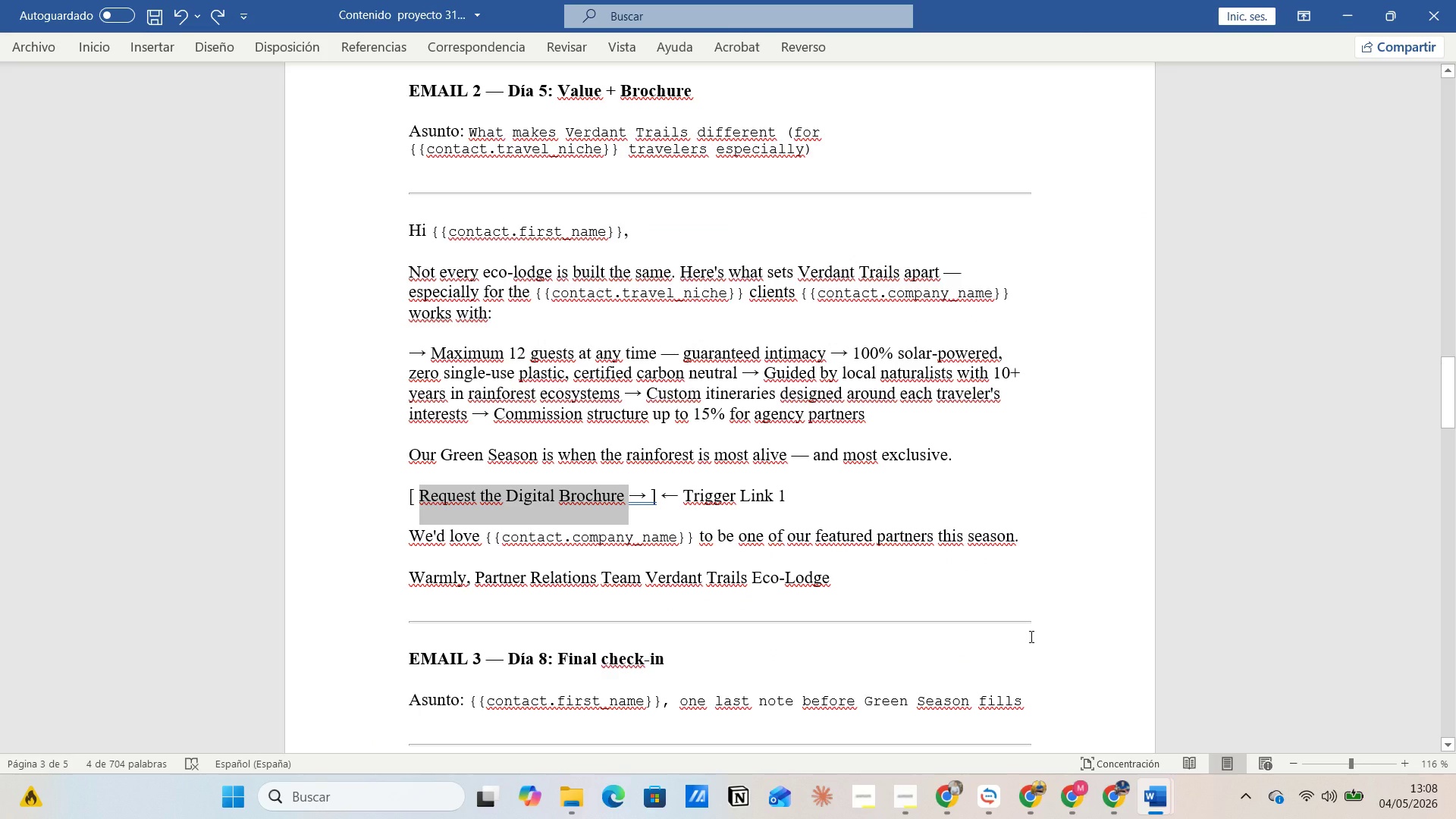 
left_click_drag(start_coordinate=[413, 538], to_coordinate=[470, 531])
 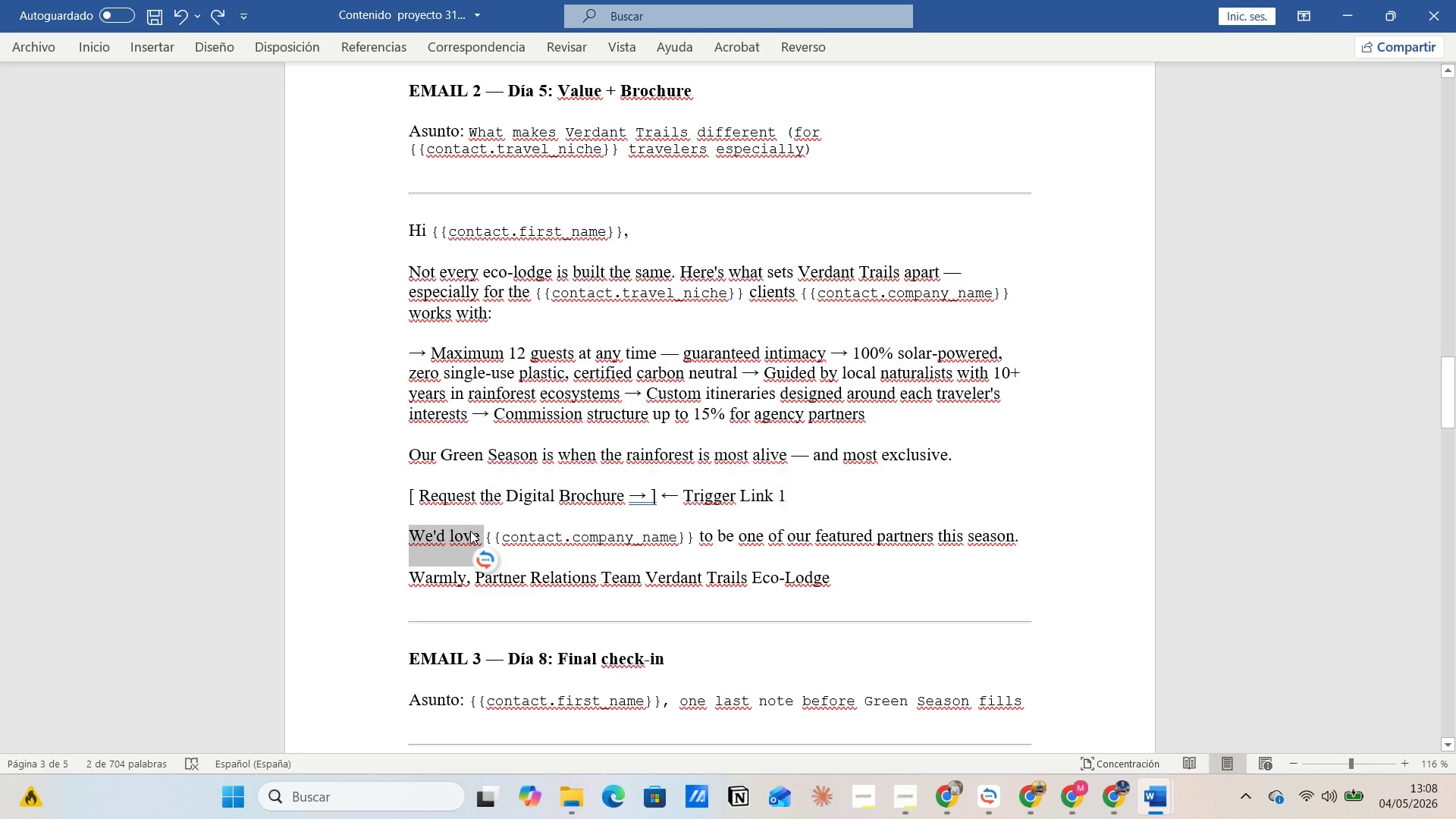 
key(Control+C)
 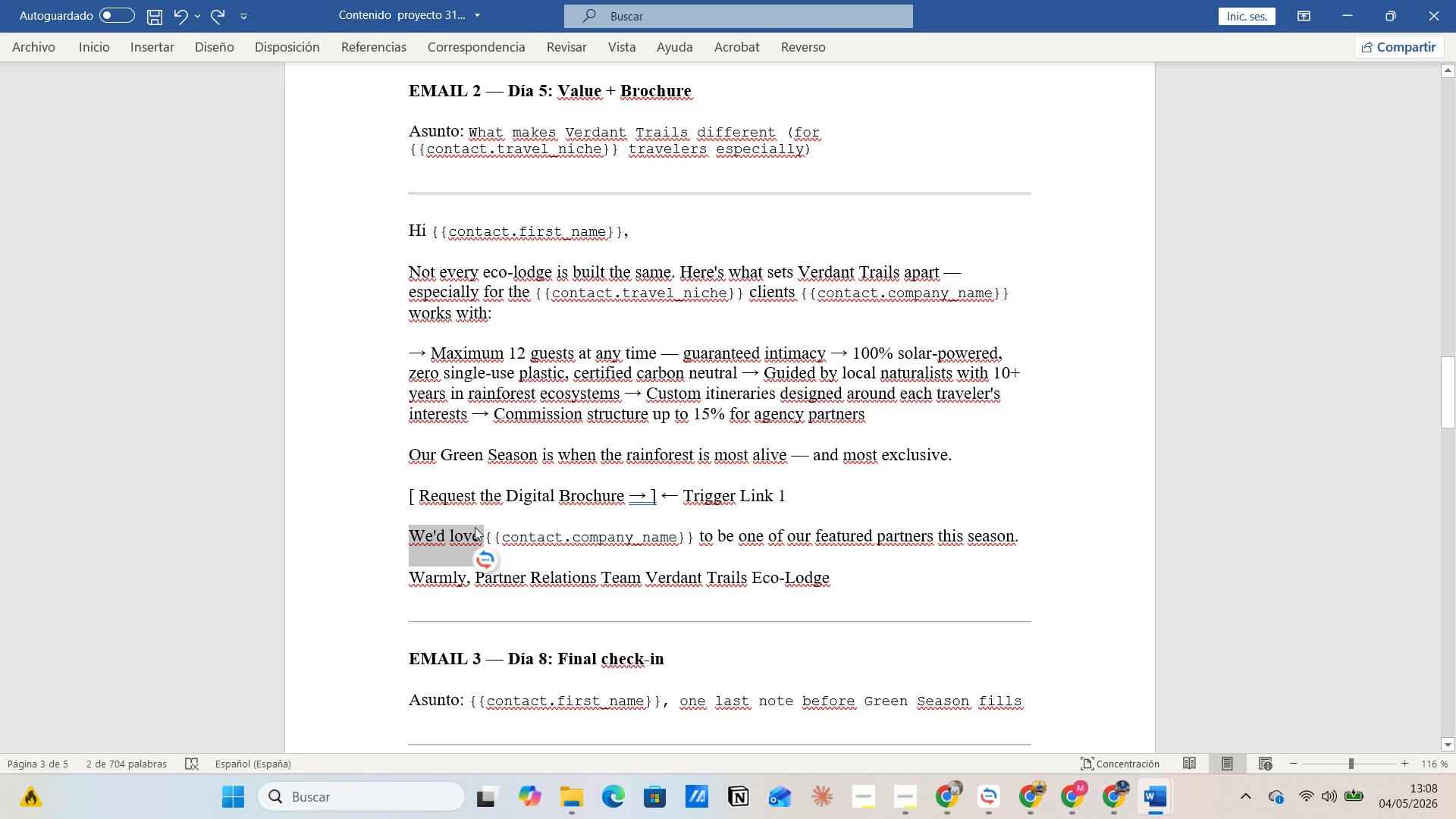 
key(Alt+AltLeft)
 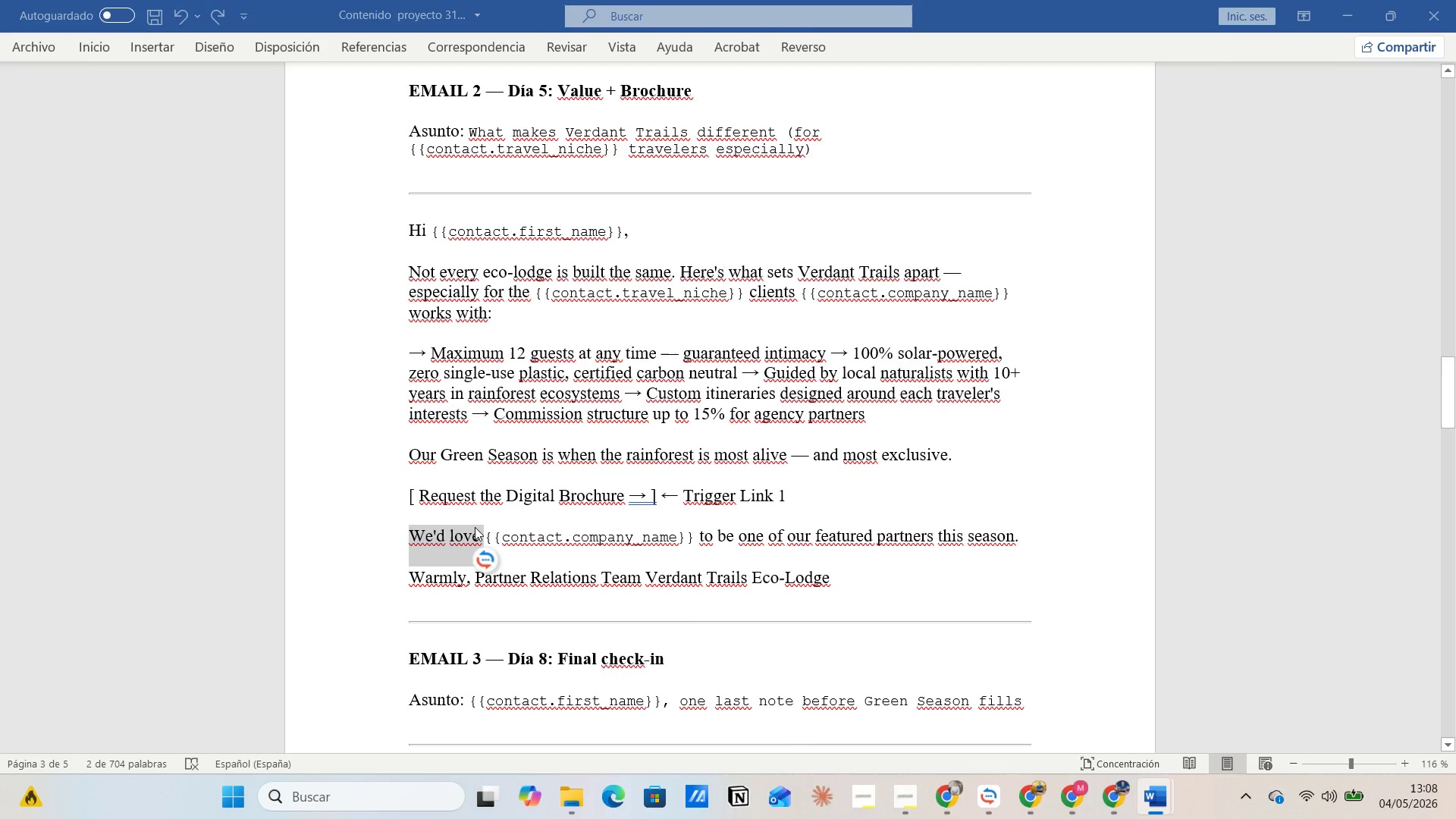 
key(Alt+Tab)
 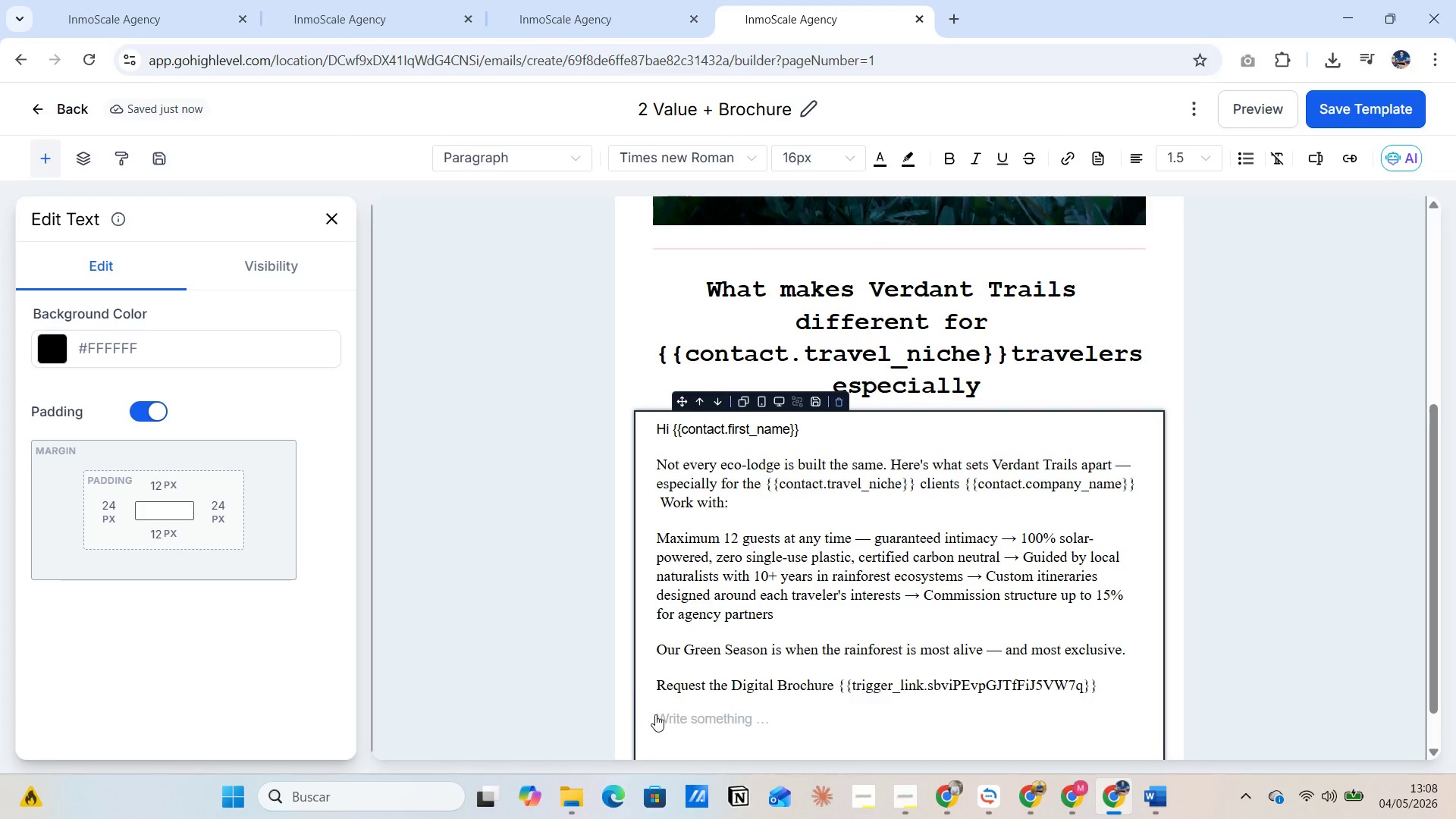 
left_click([658, 715])
 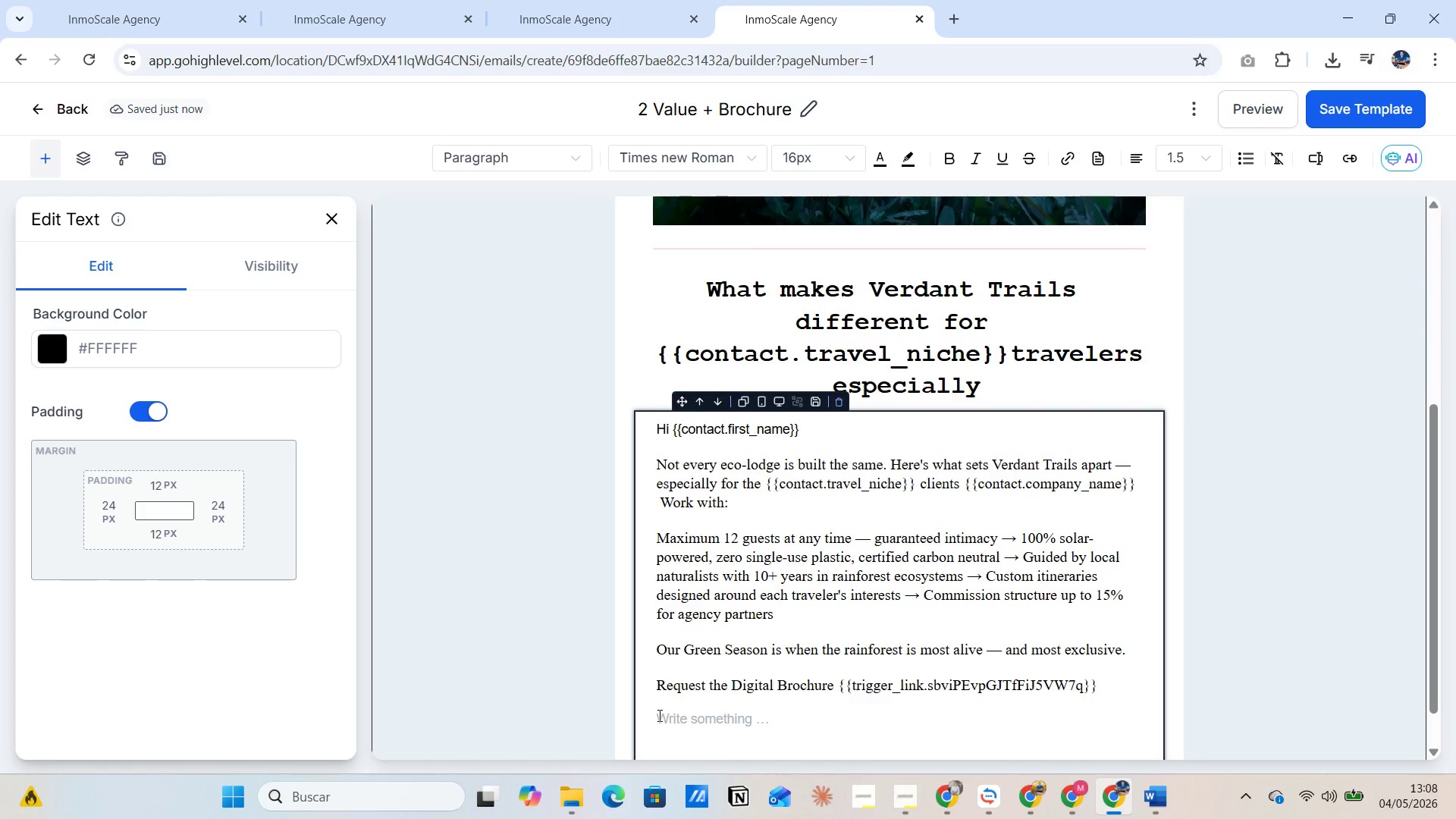 
key(Control+V)
 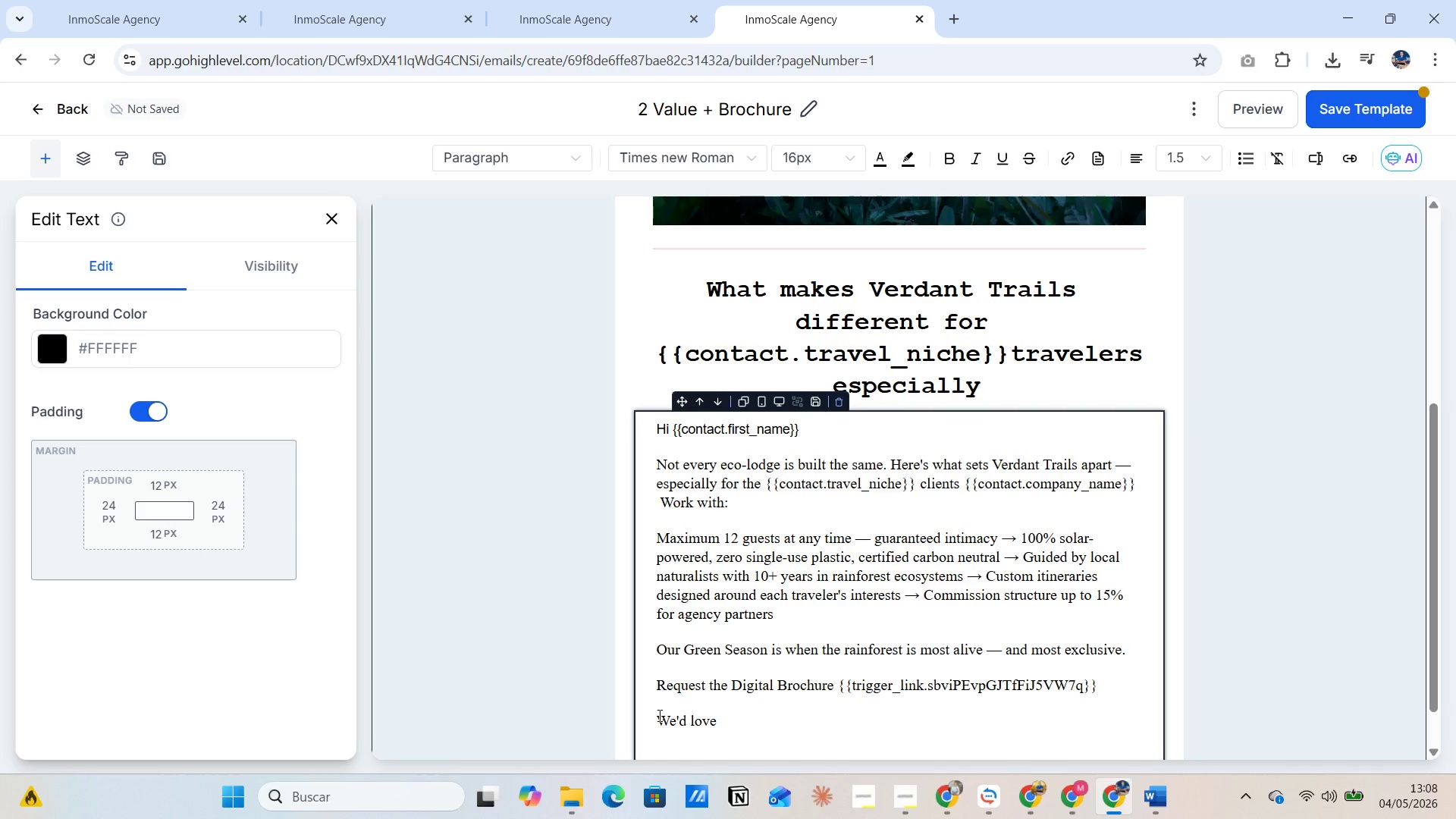 
key(Space)
 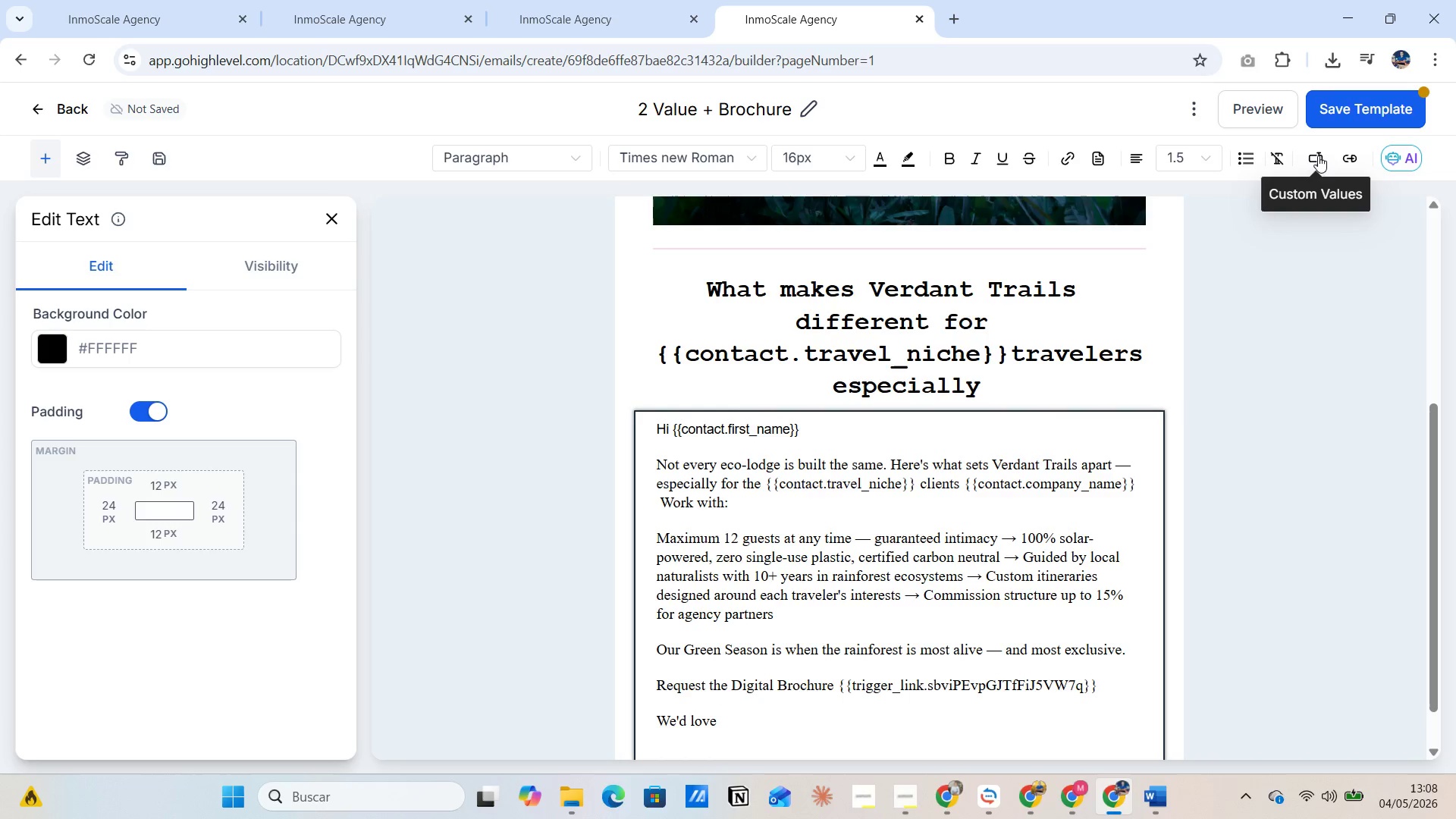 
left_click([1318, 155])
 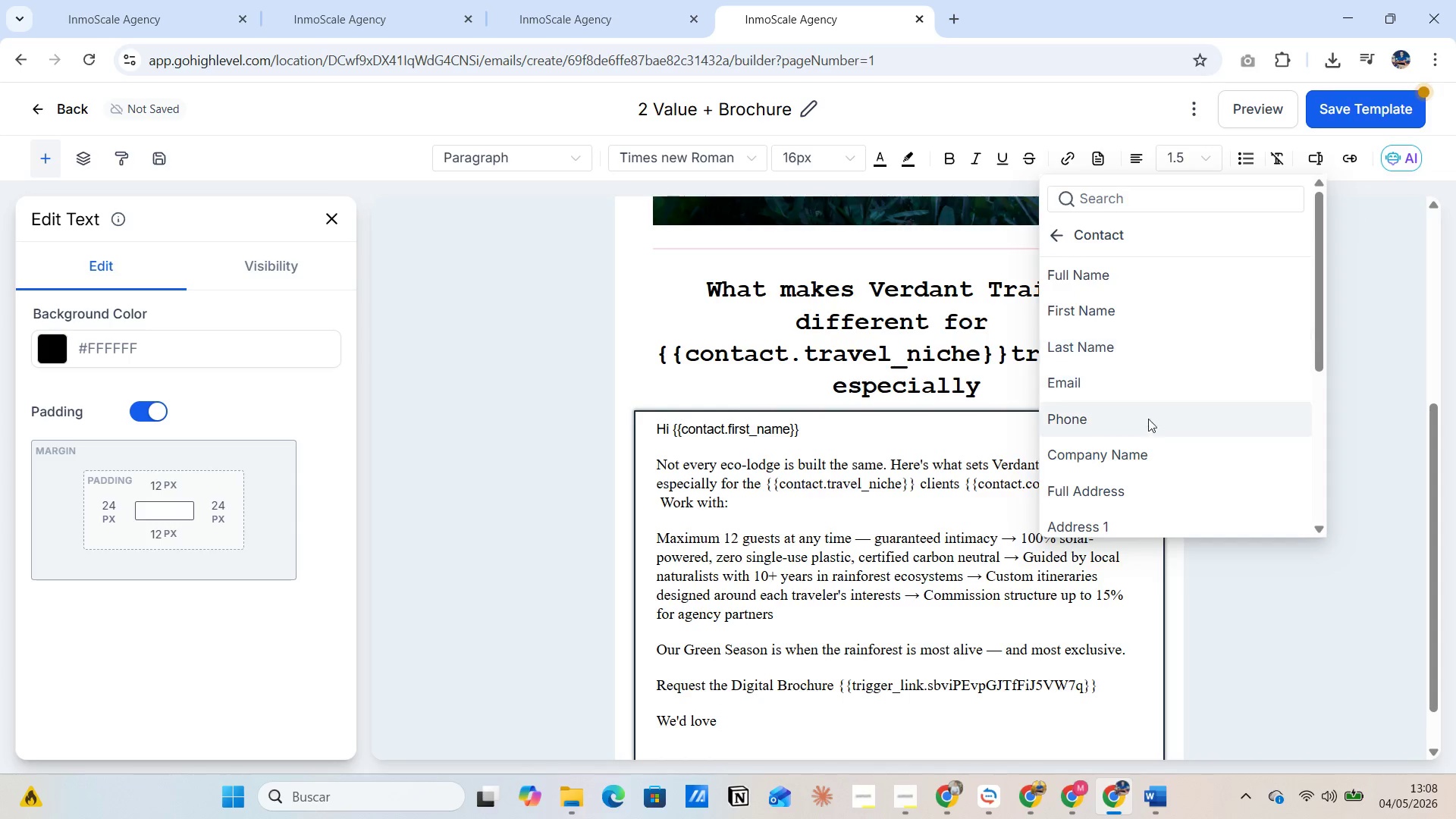 
left_click([1141, 463])
 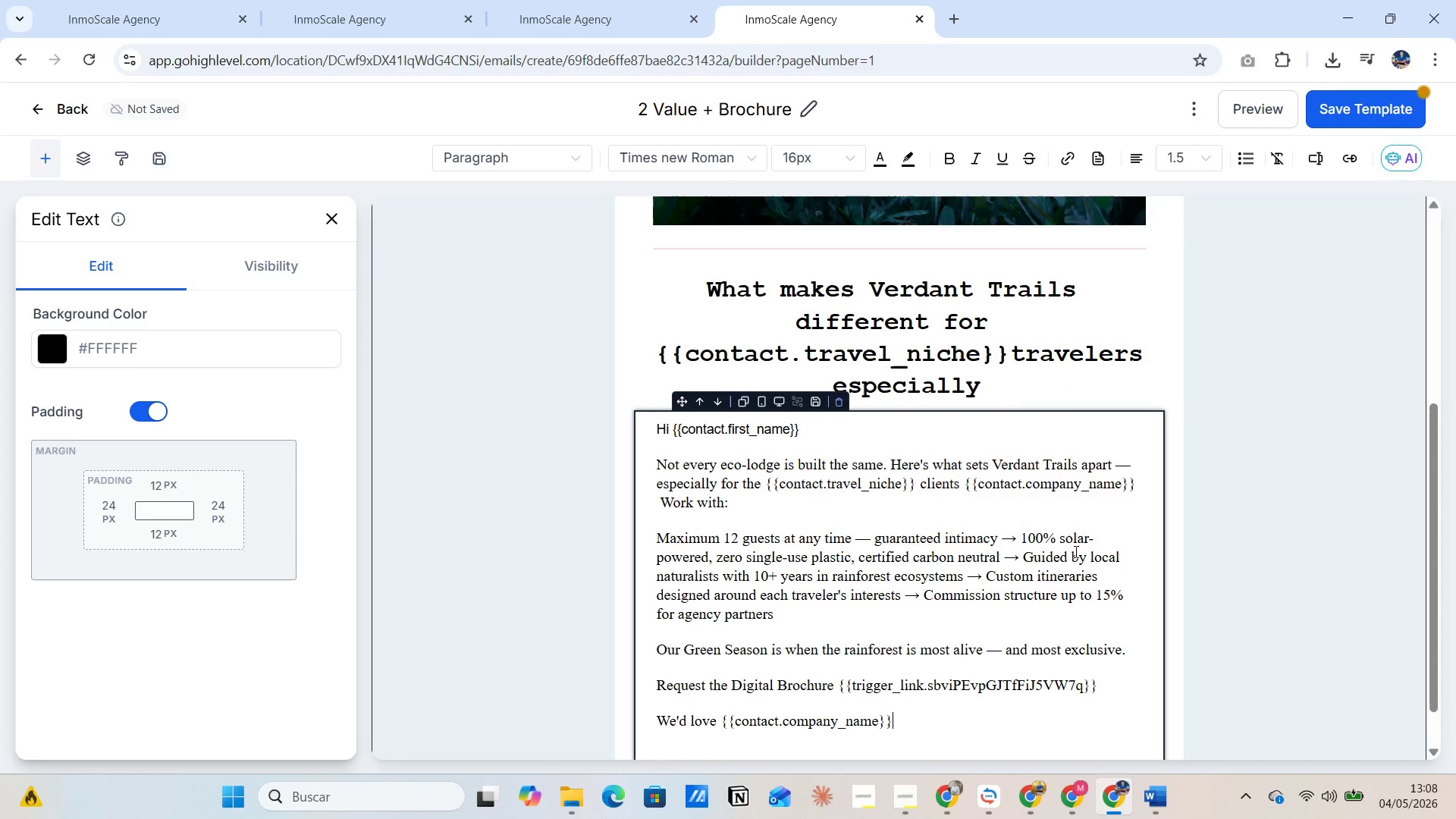 
key(Alt+AltLeft)
 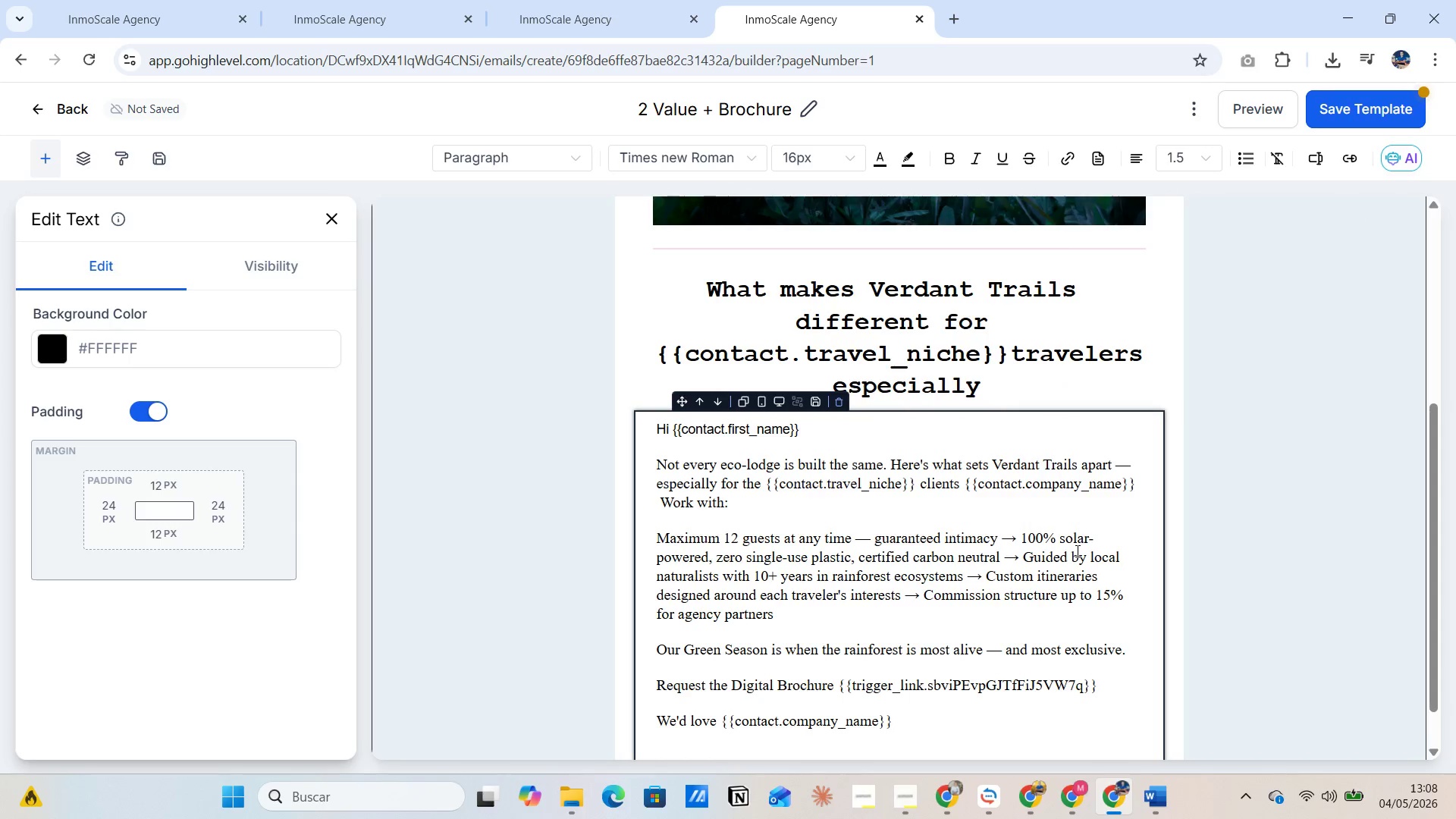 
key(Alt+Tab)
 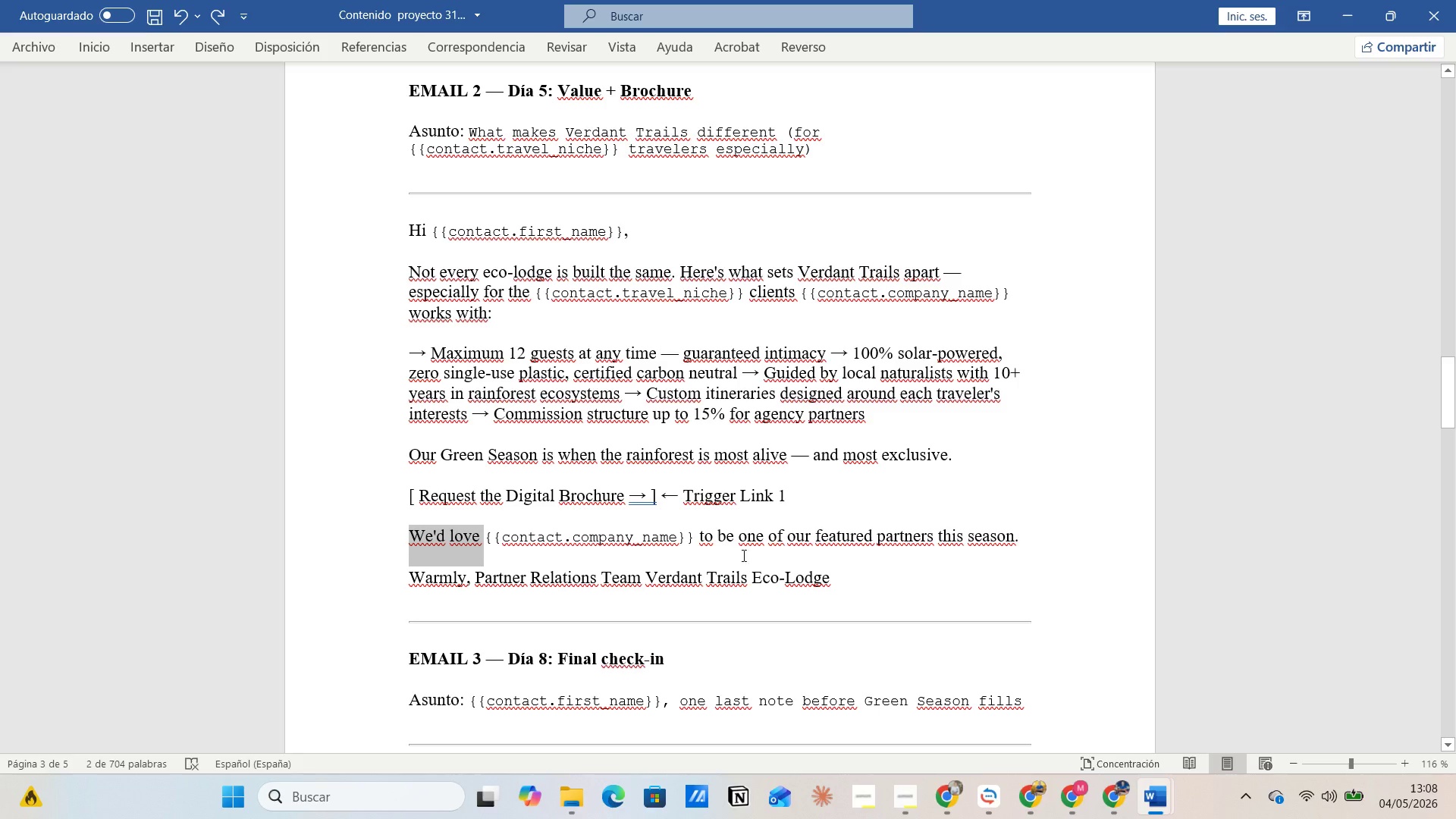 
left_click_drag(start_coordinate=[698, 535], to_coordinate=[990, 532])
 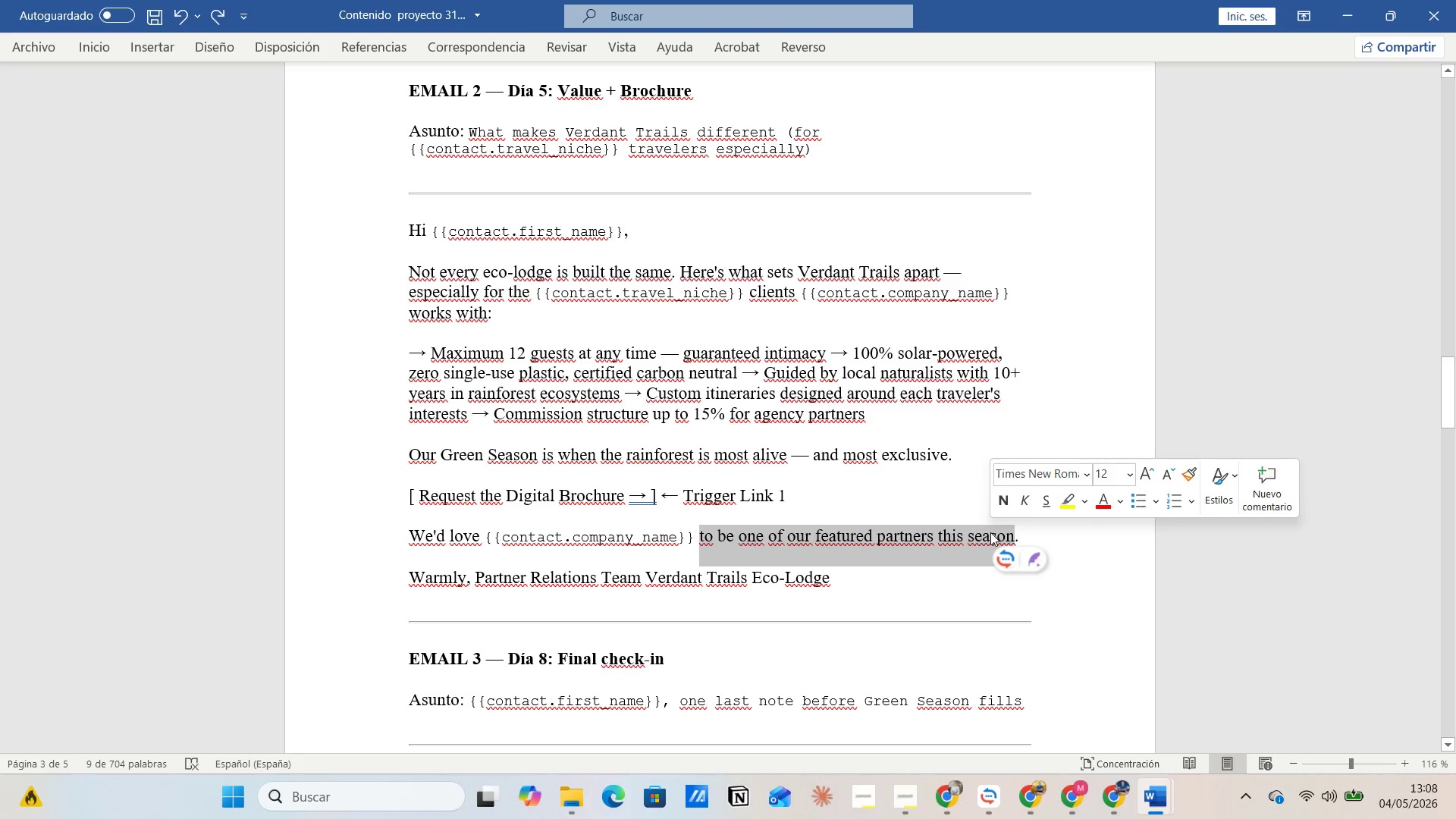 
key(Control+C)
 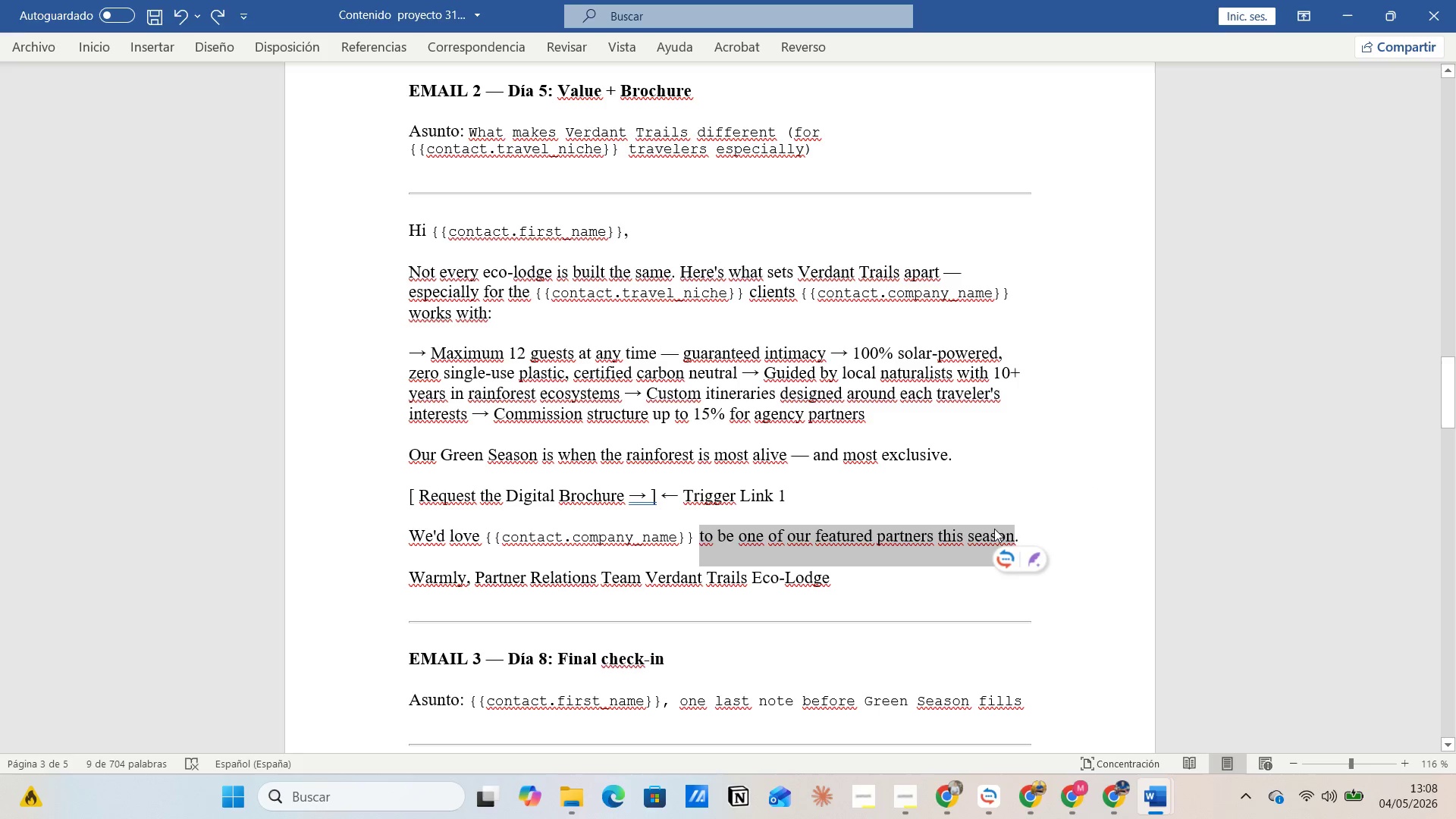 
key(Alt+Tab)
 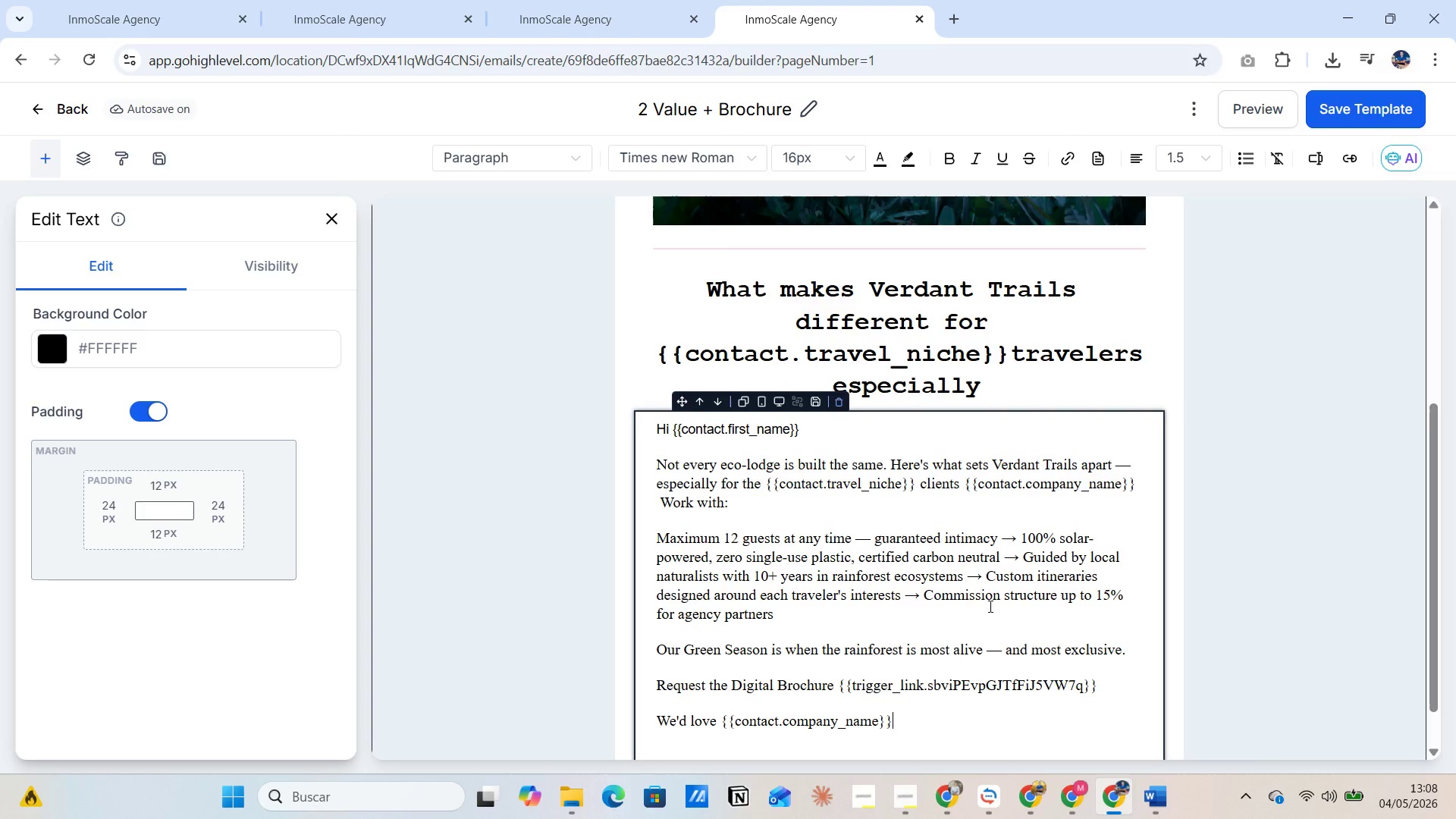 
key(Space)
 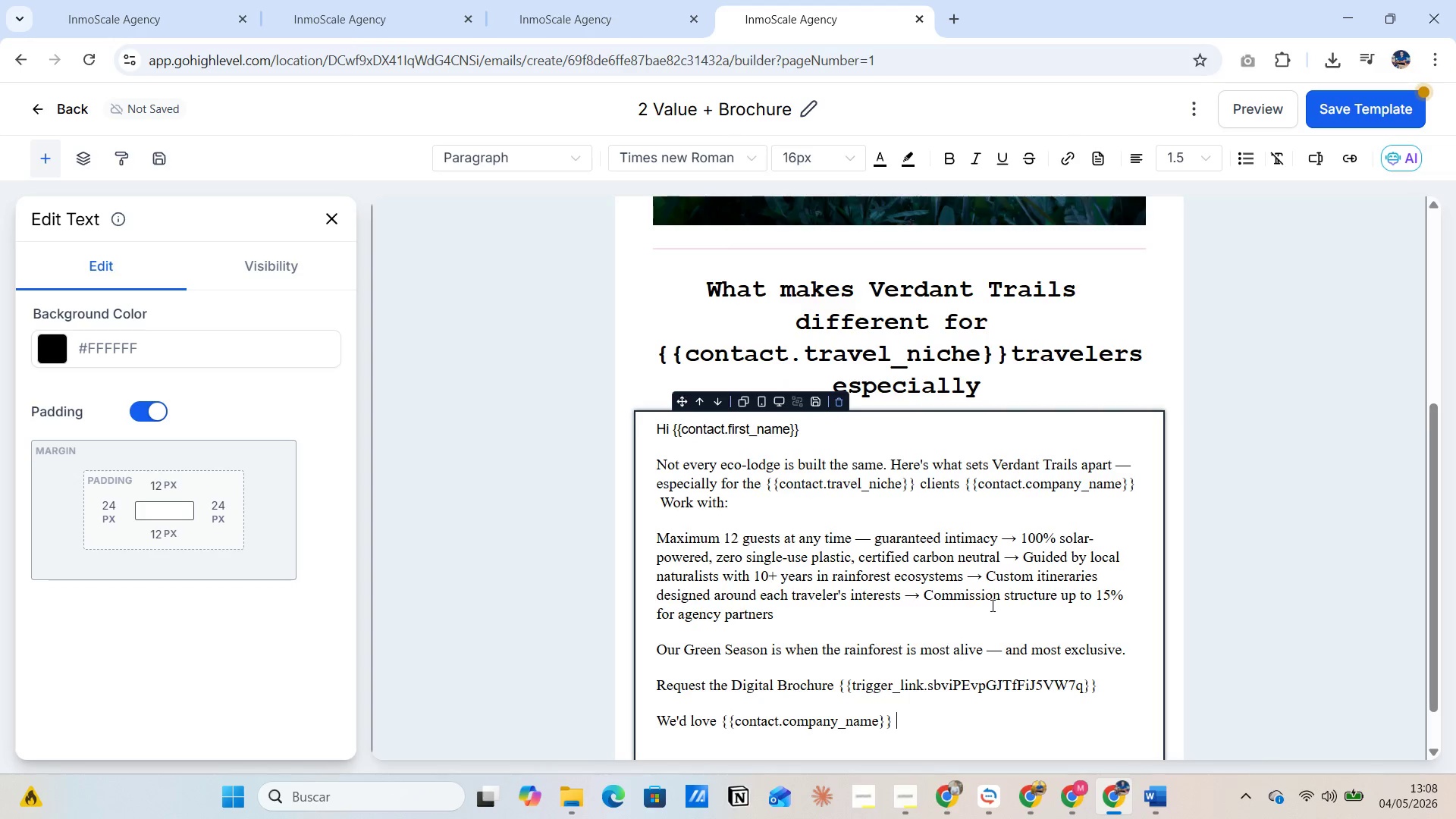 
key(Control+V)
 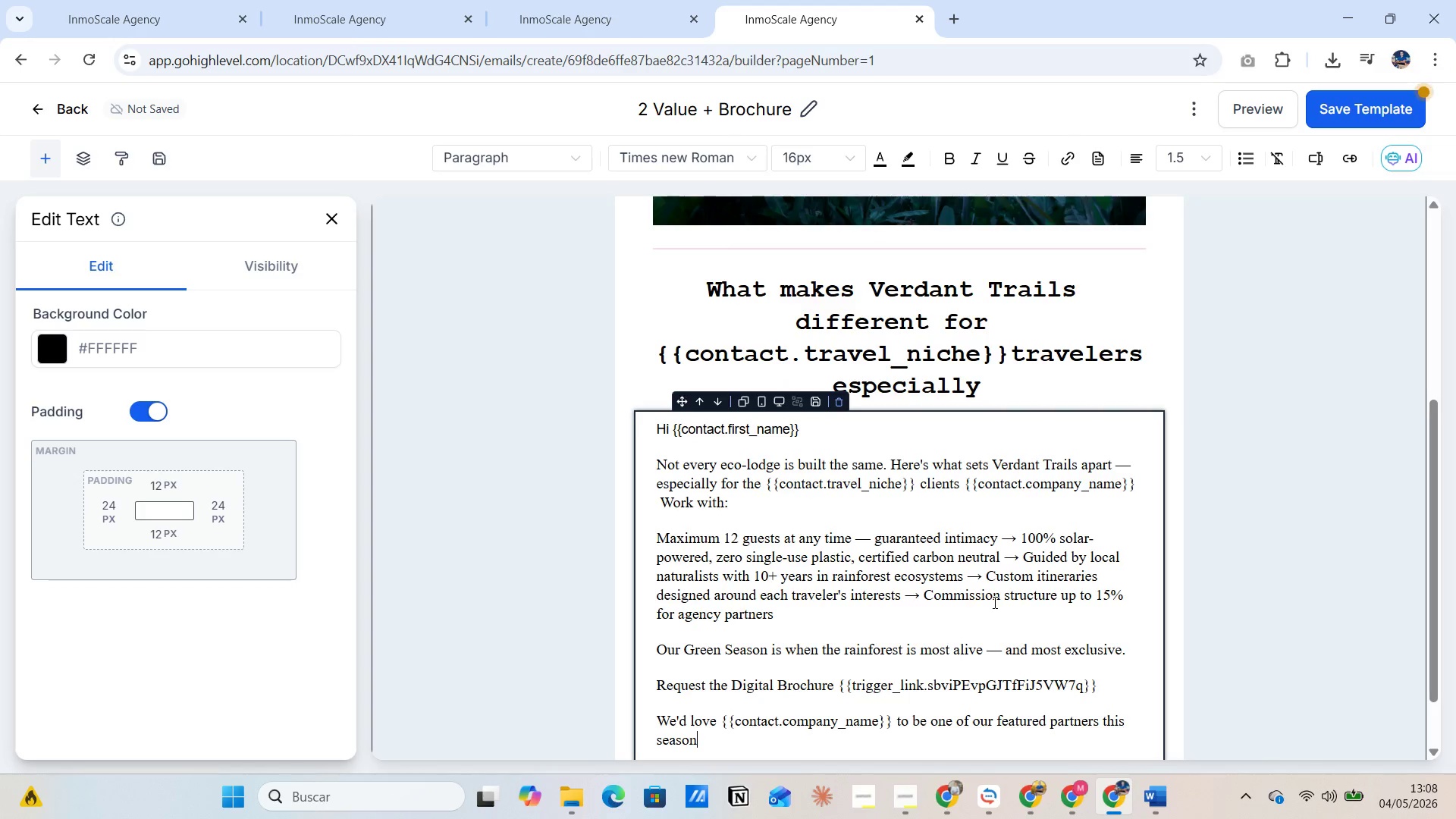 
key(Alt+AltLeft)
 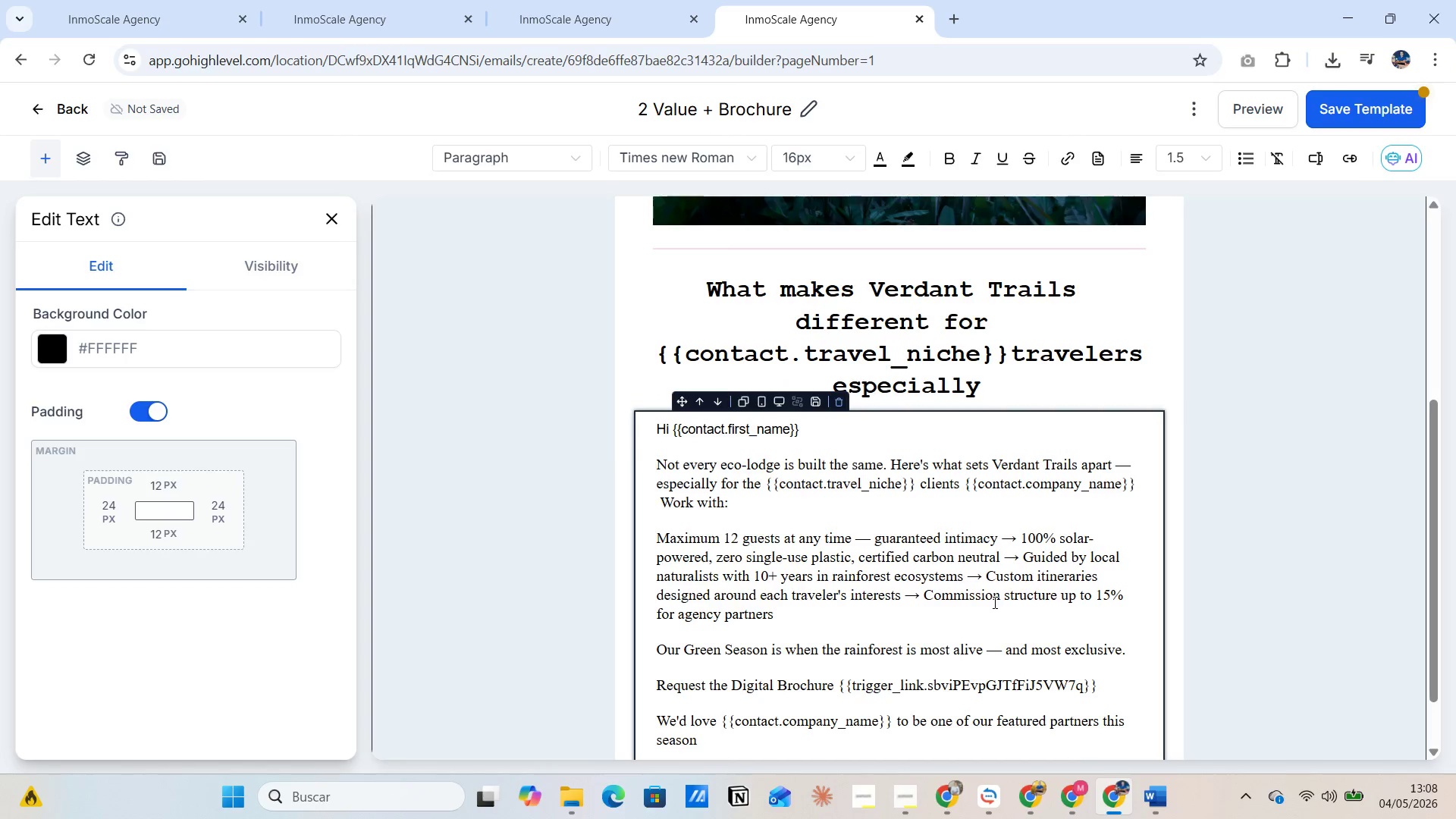 
key(Alt+Tab)
 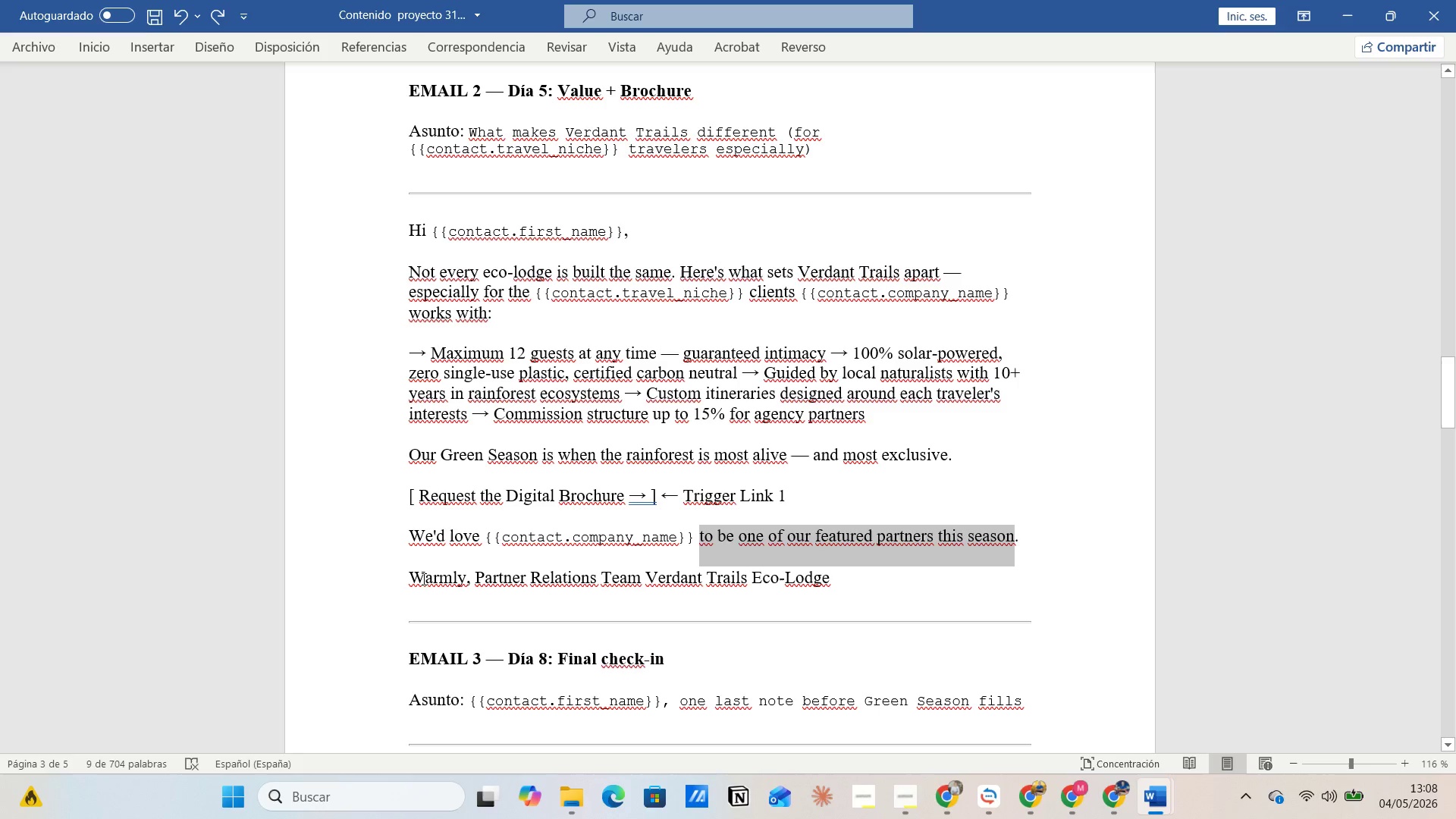 
left_click_drag(start_coordinate=[418, 579], to_coordinate=[828, 573])
 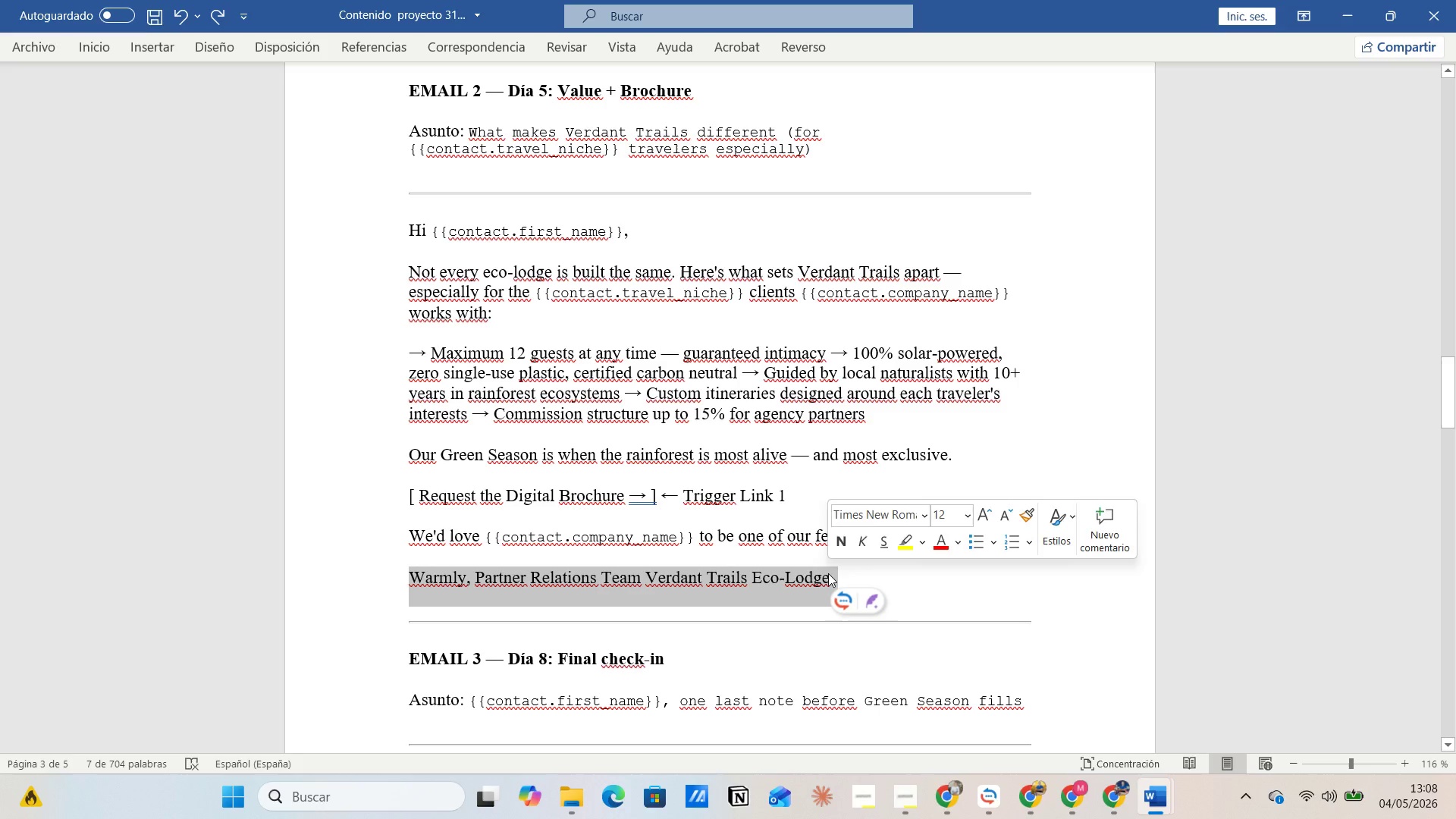 
key(Control+C)
 